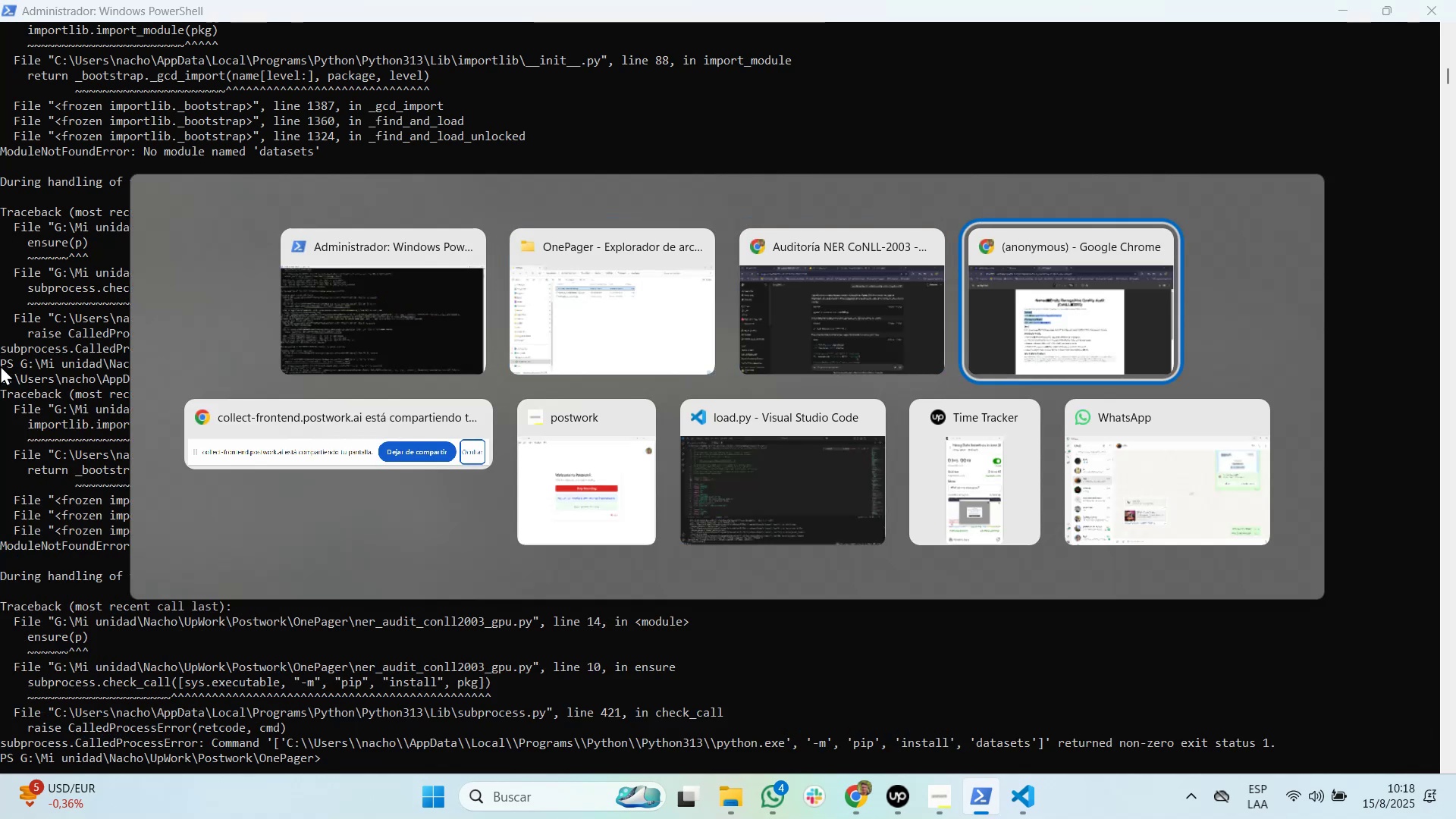 
key(Alt+Tab)
 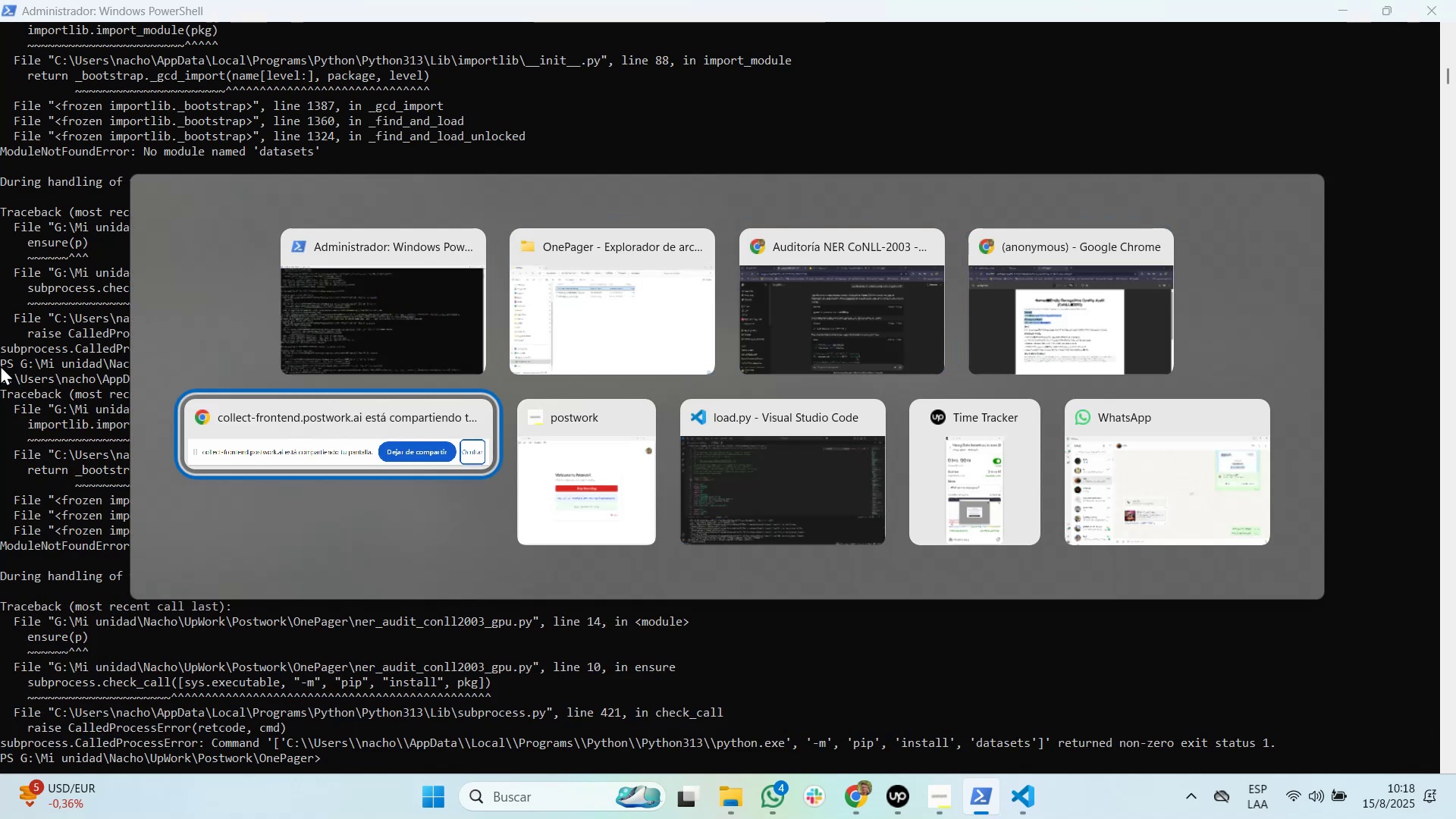 
key(Alt+Tab)
 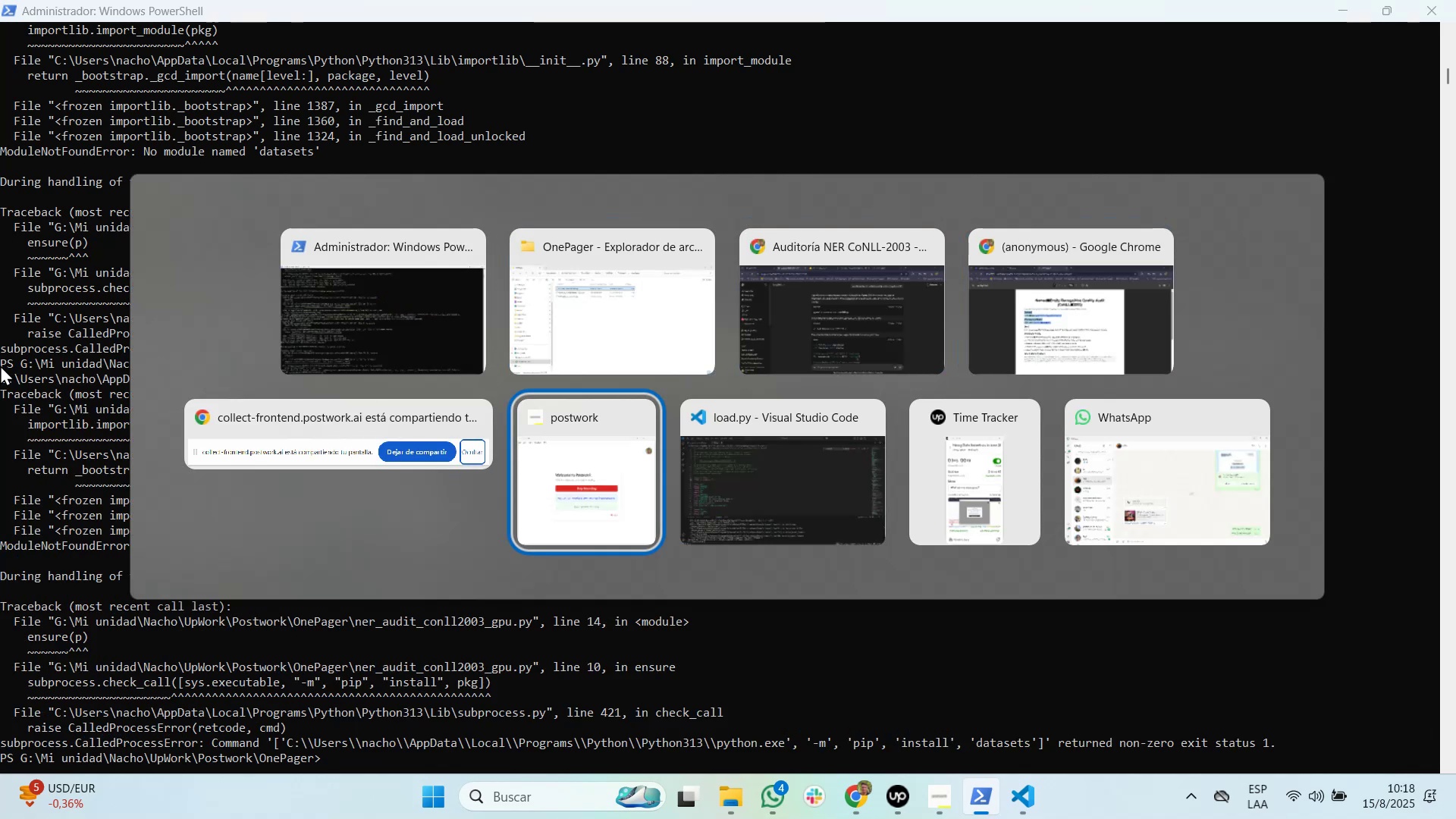 
key(Alt+Tab)
 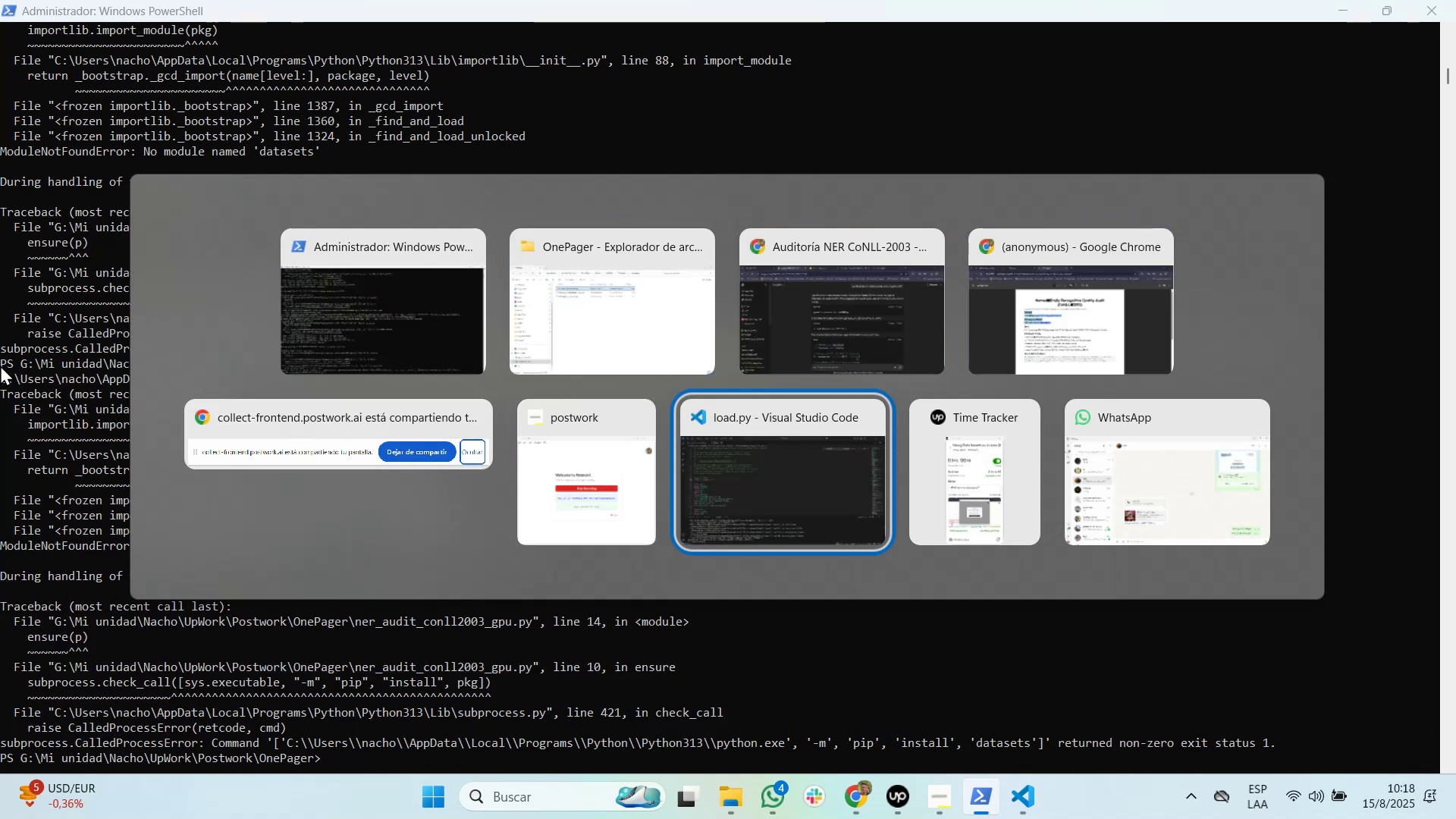 
key(Alt+Tab)
 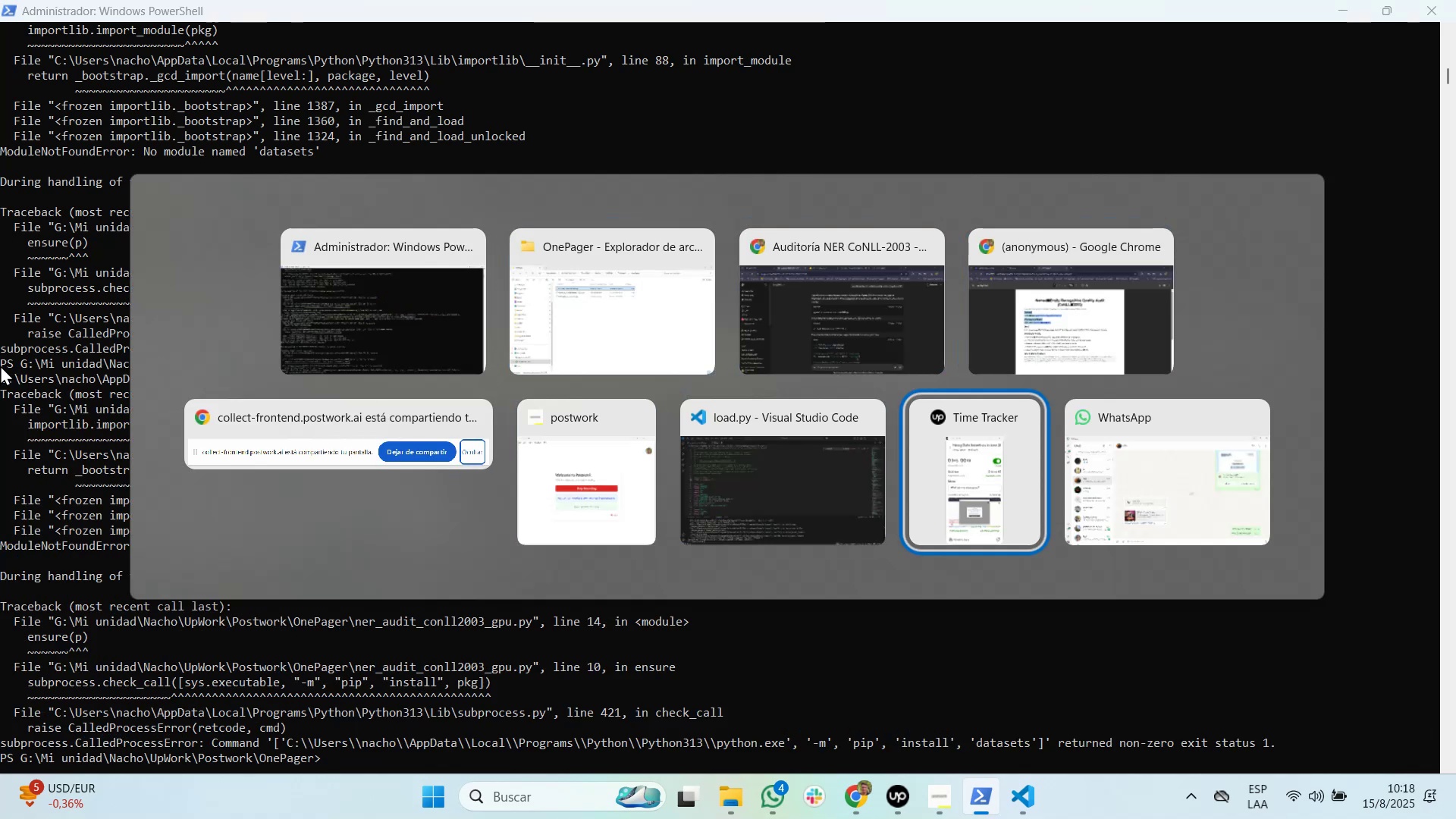 
key(Alt+Tab)
 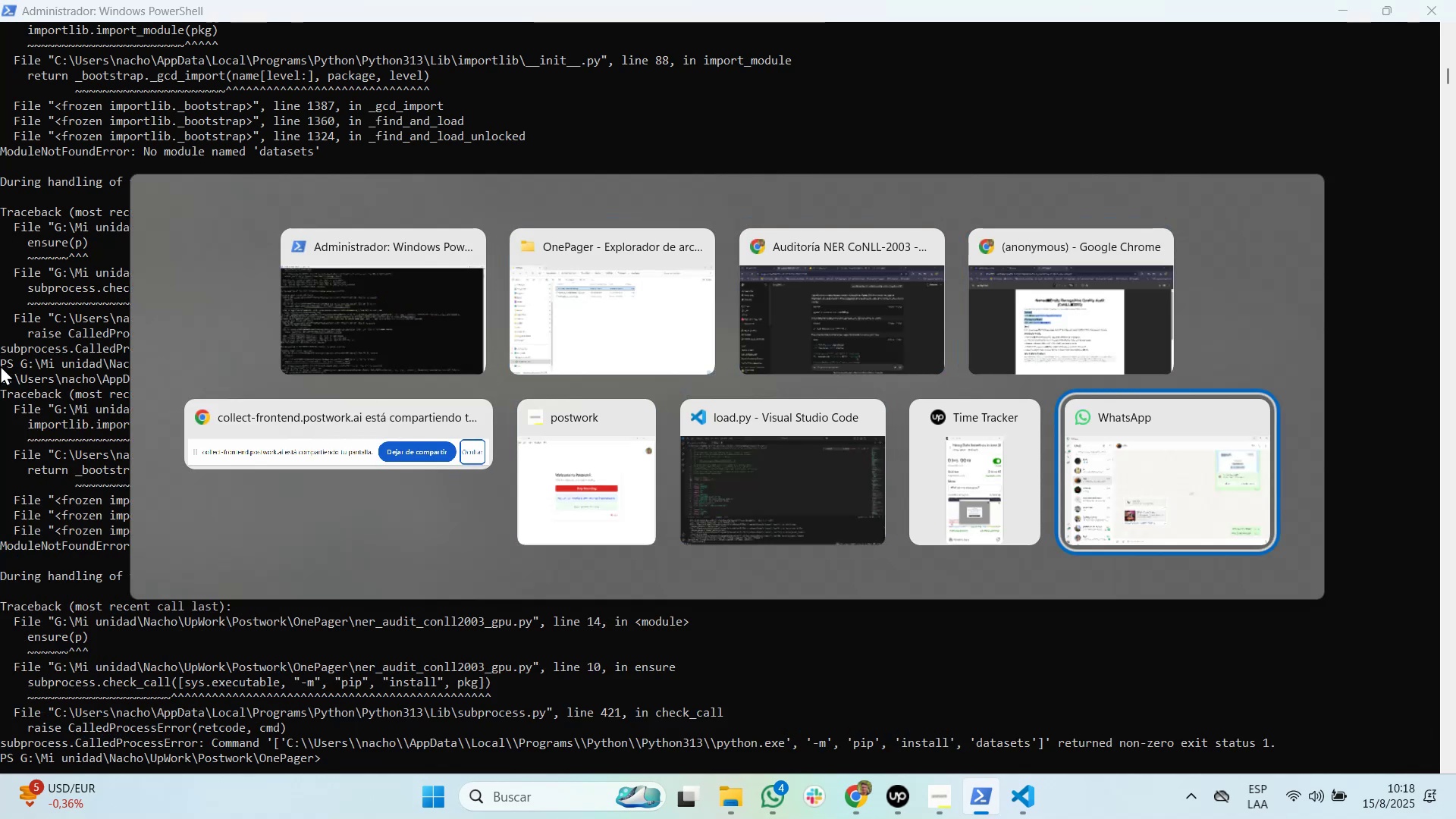 
key(Alt+Tab)
 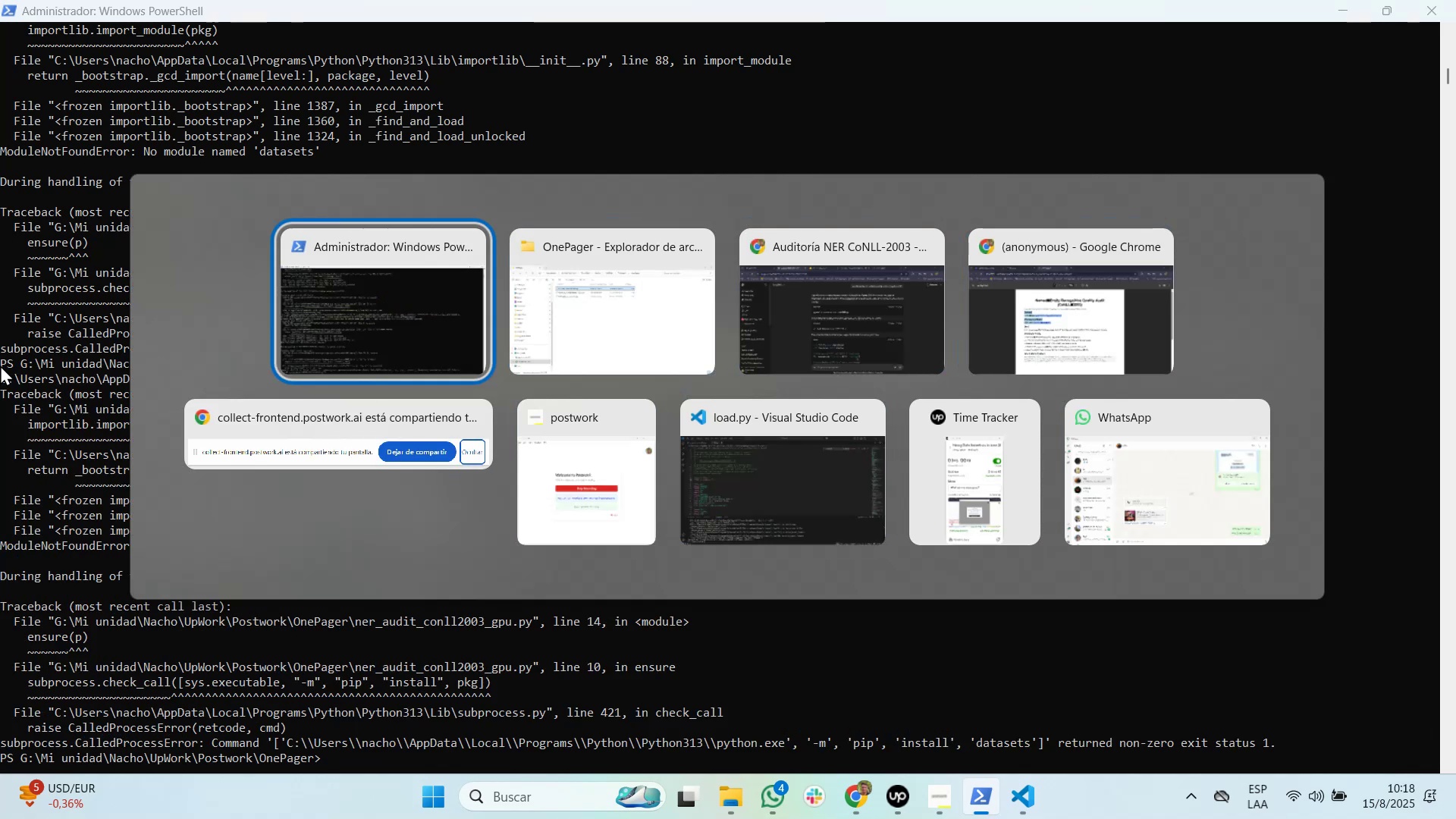 
key(Alt+Tab)
 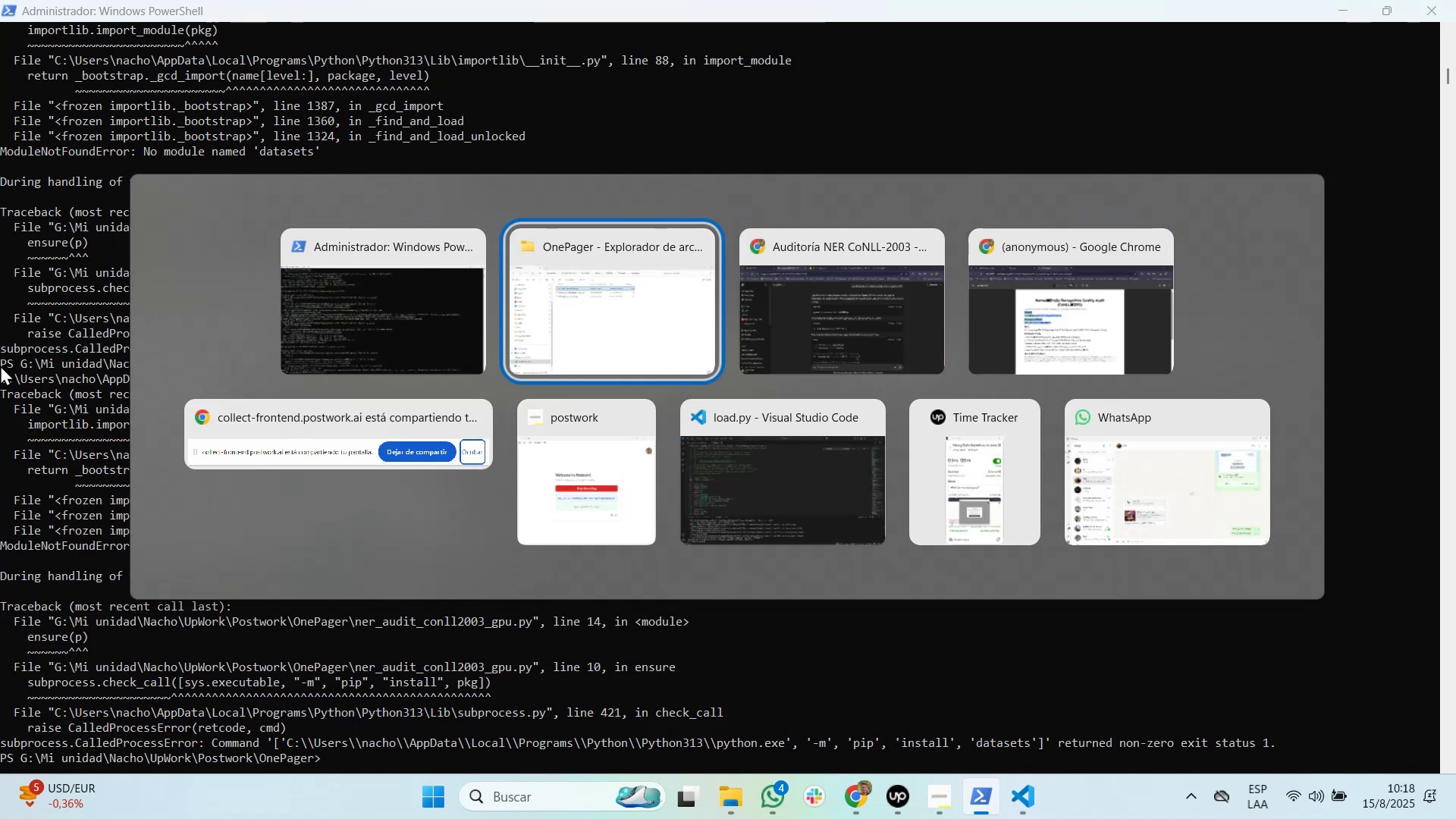 
key(Alt+Tab)
 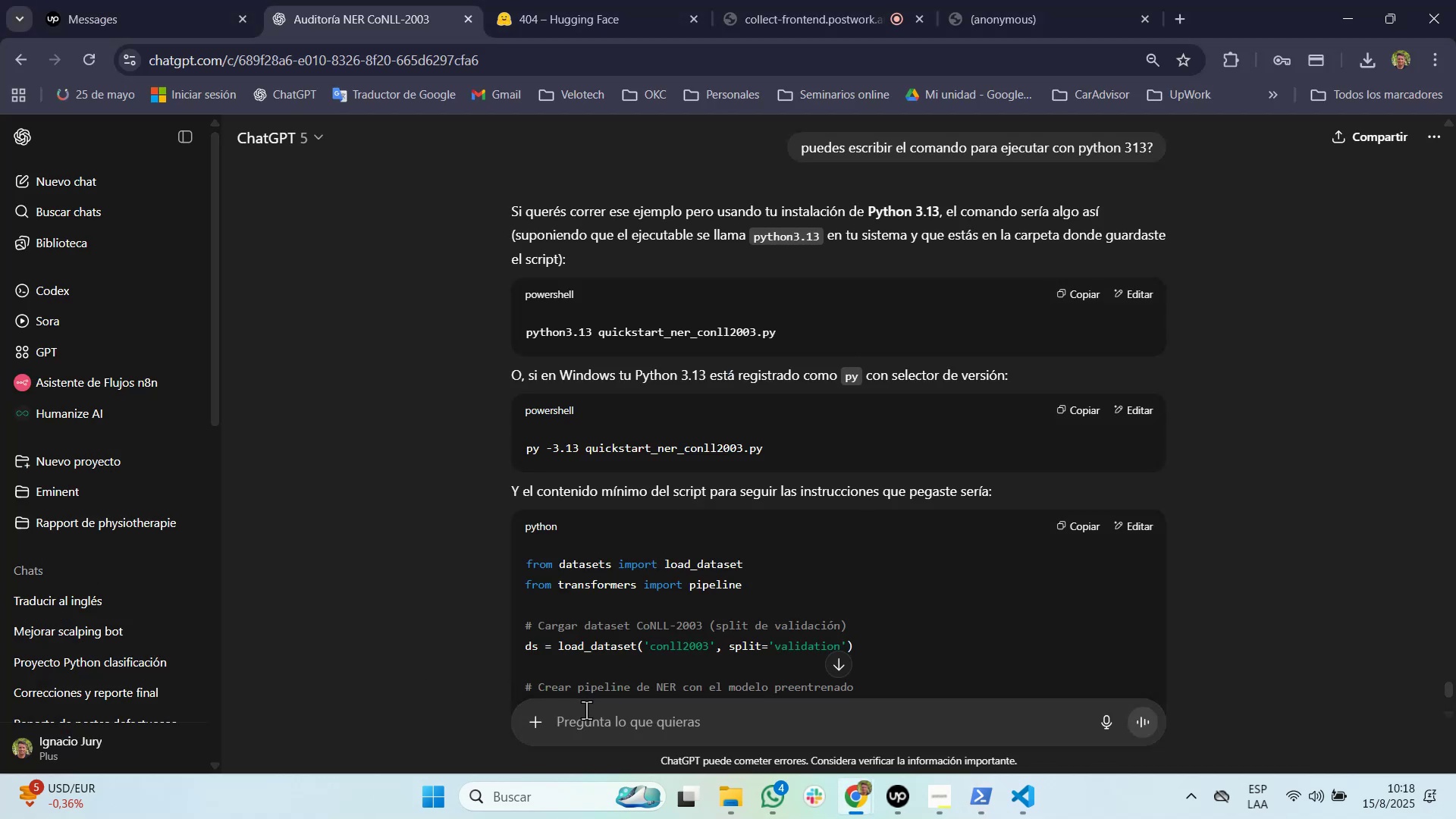 
wait(6.49)
 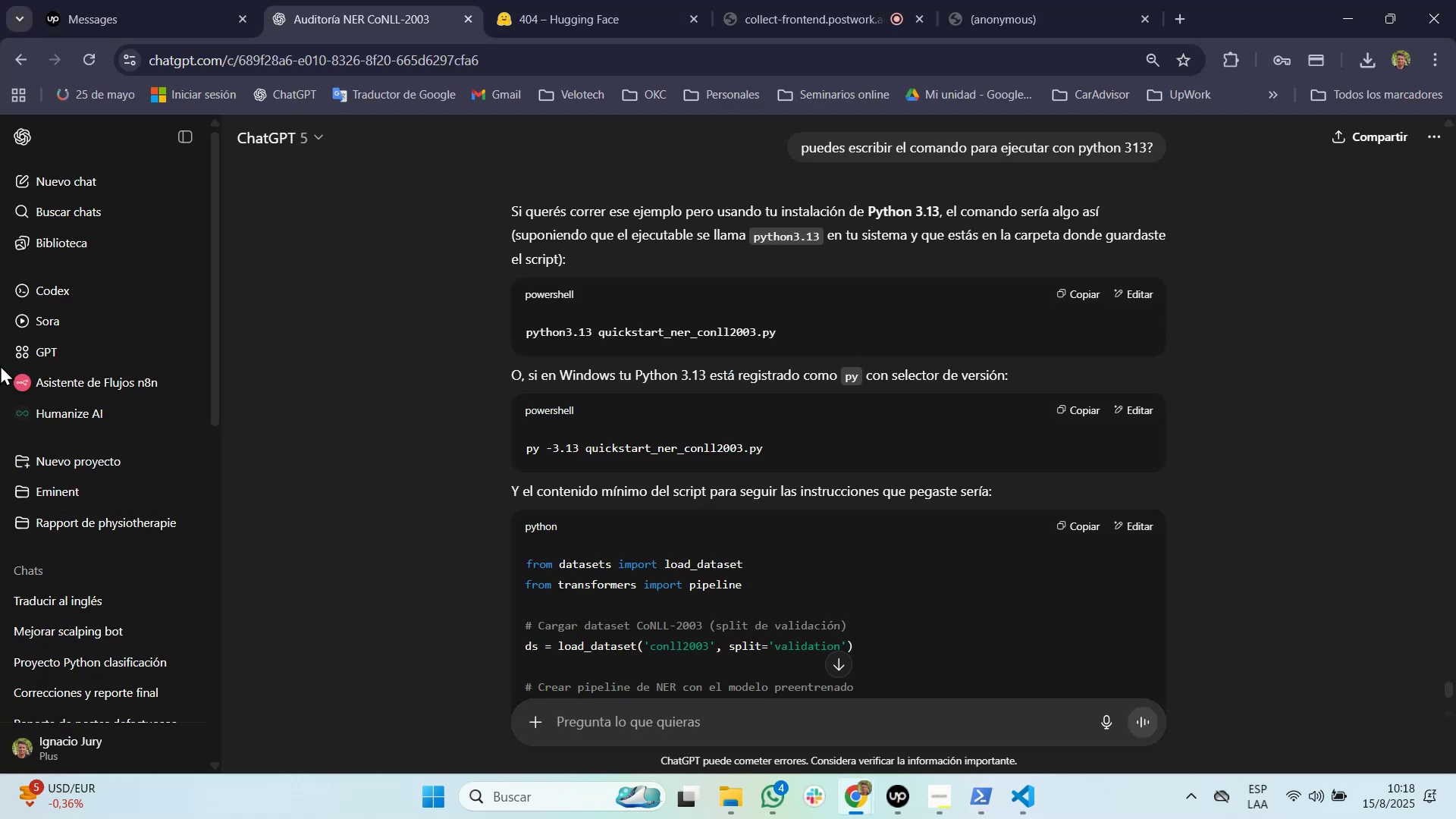 
key(Control+V)
 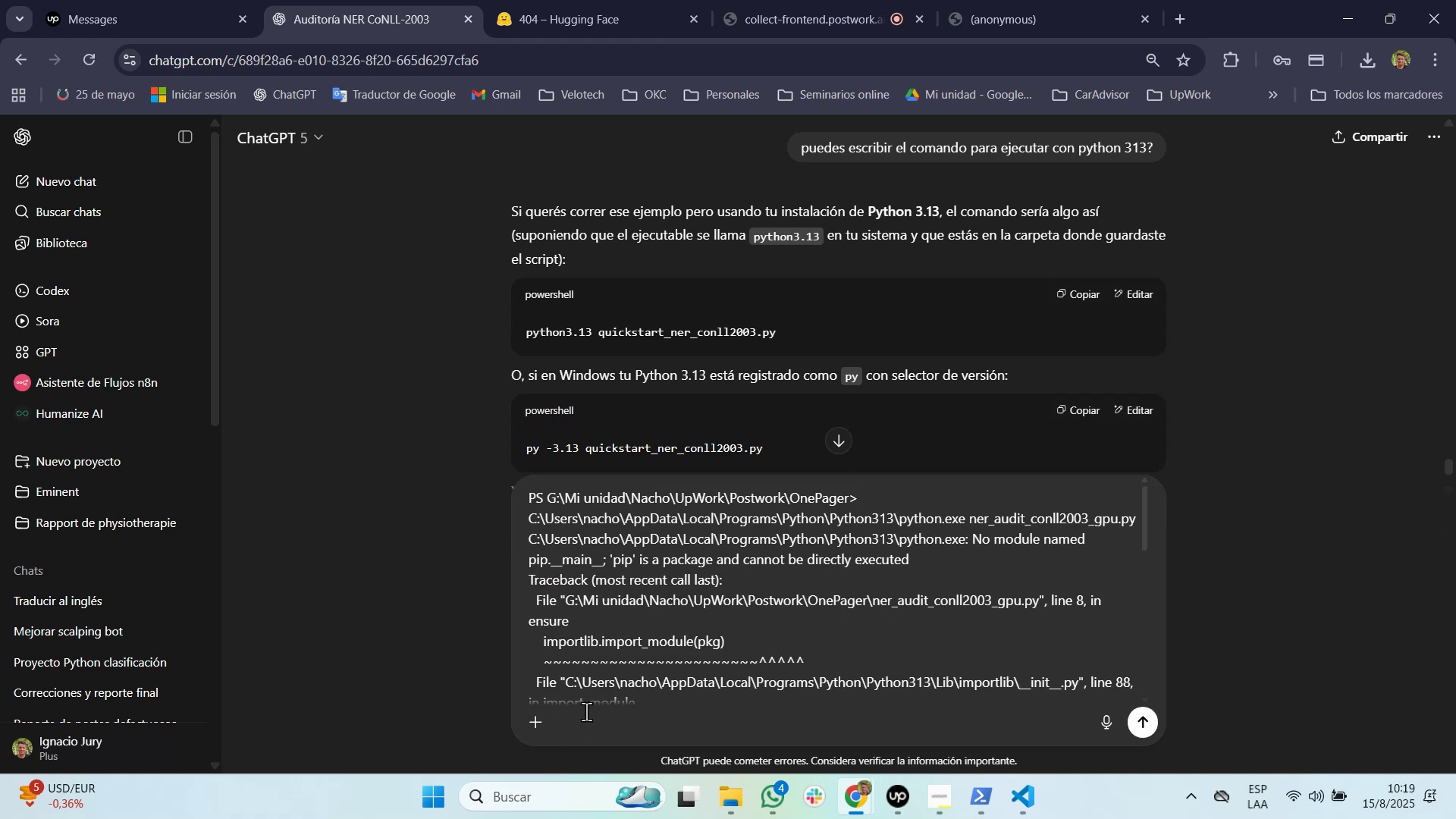 
key(Enter)
 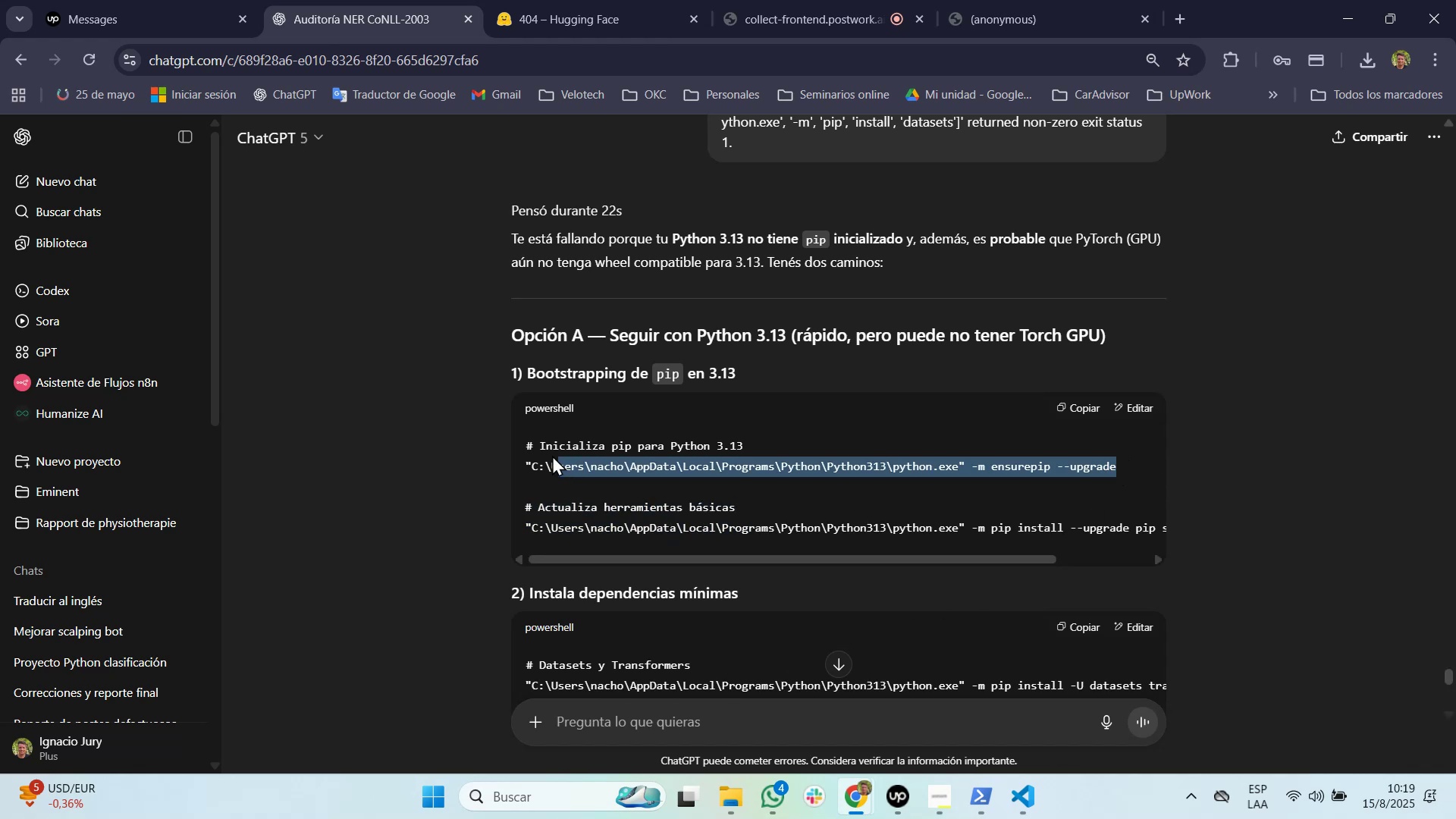 
wait(61.23)
 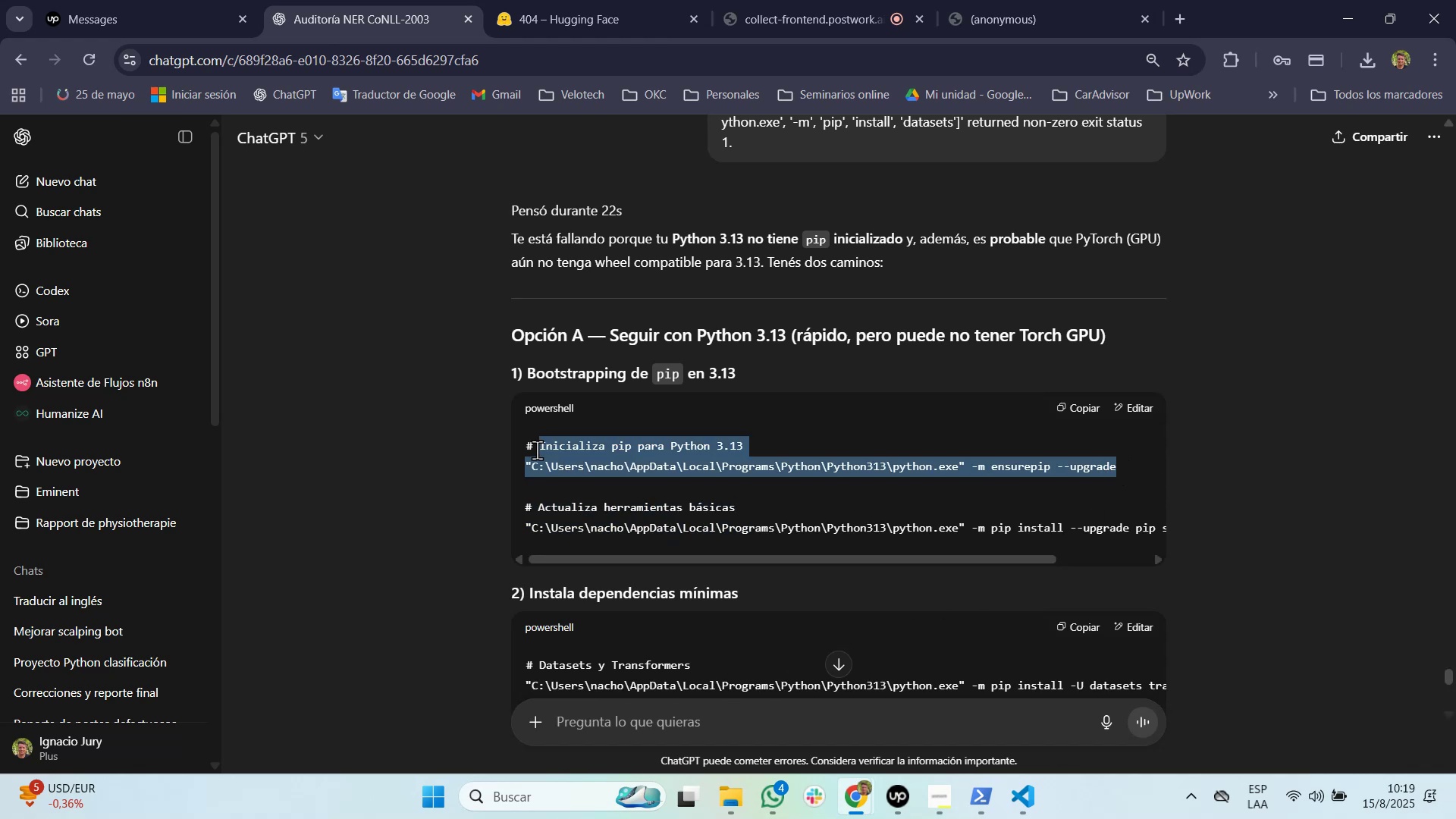 
key(Control+C)
 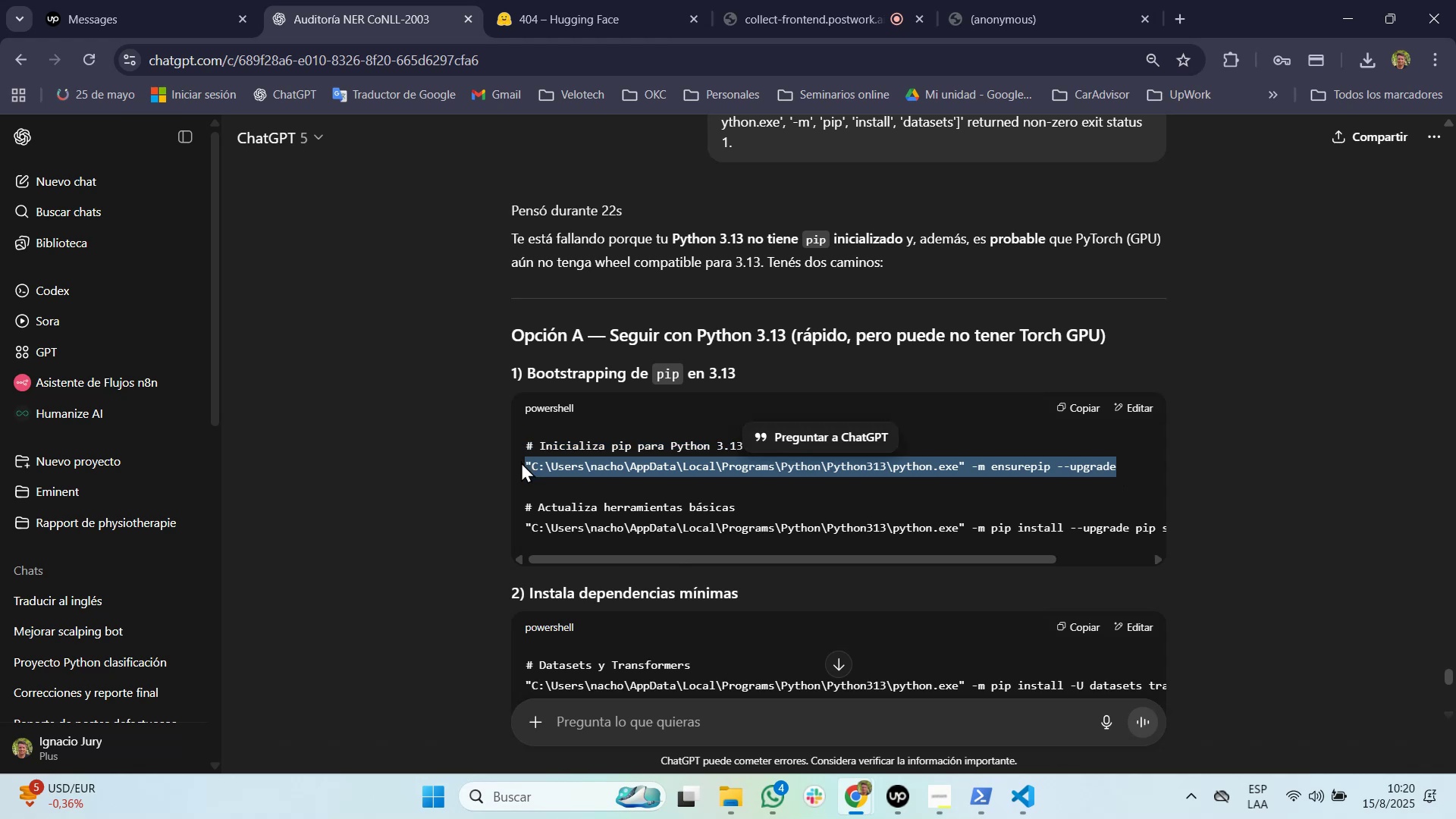 
key(Alt+Tab)
 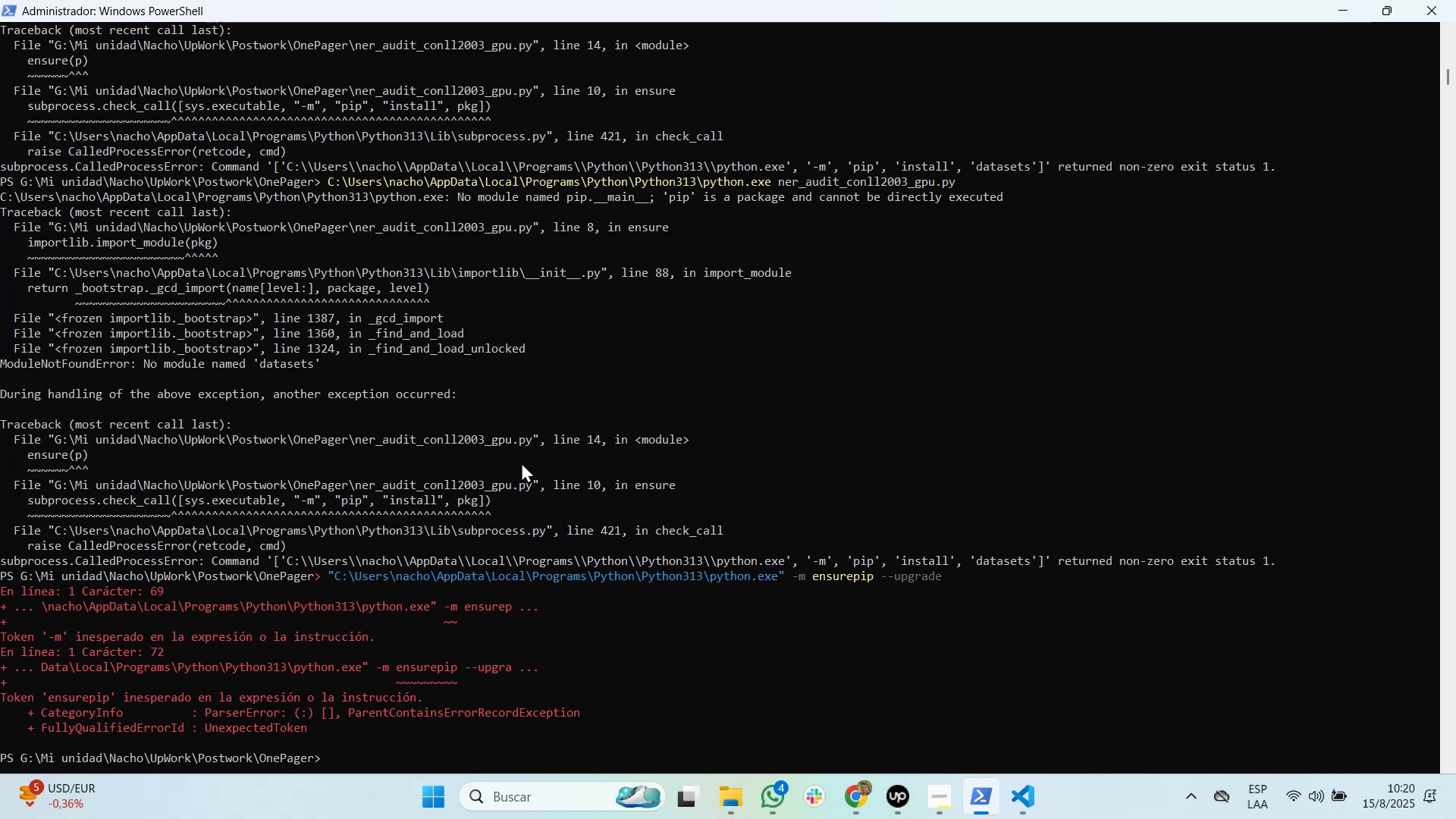 
wait(19.38)
 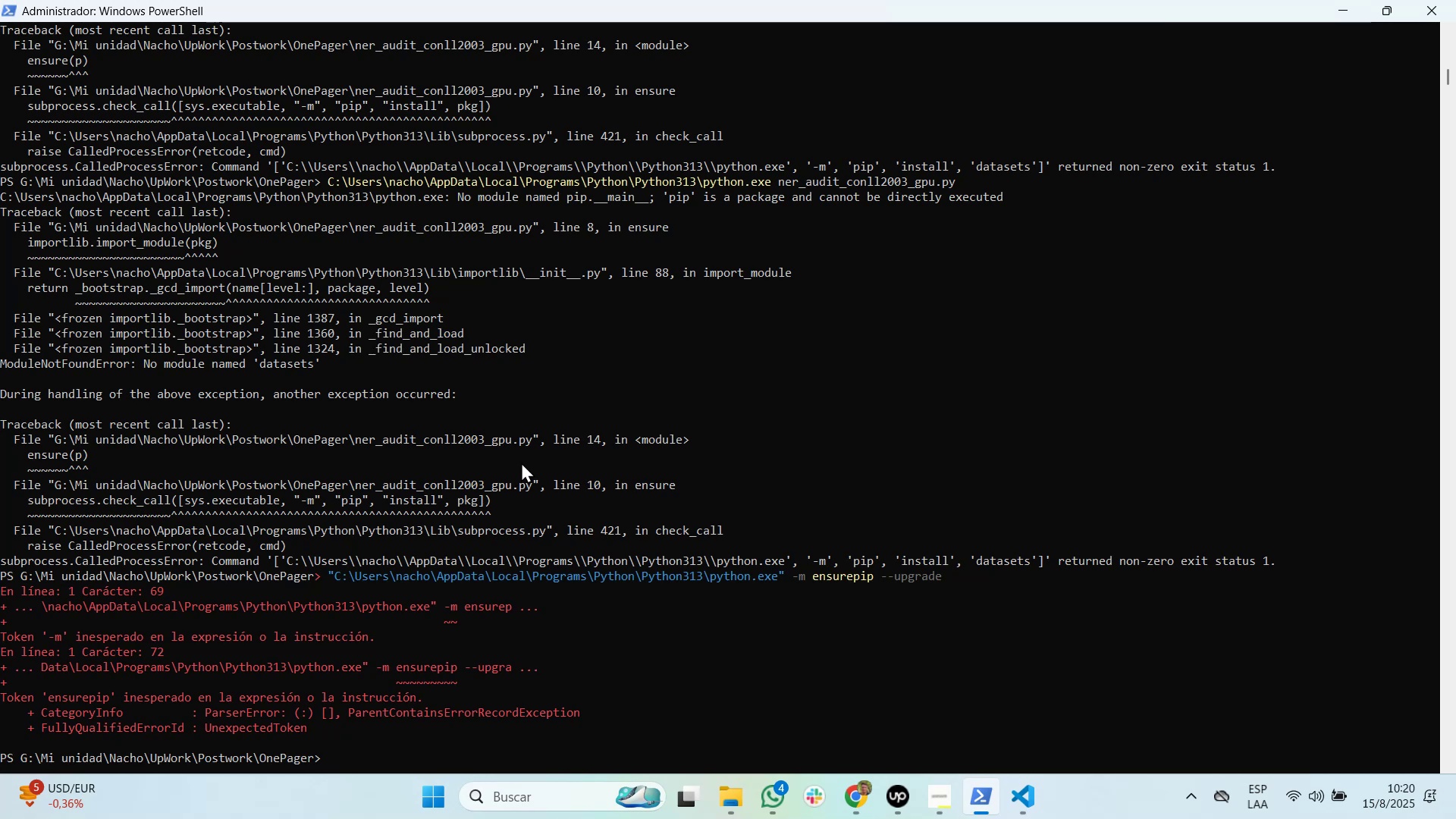 
left_click([827, 529])
 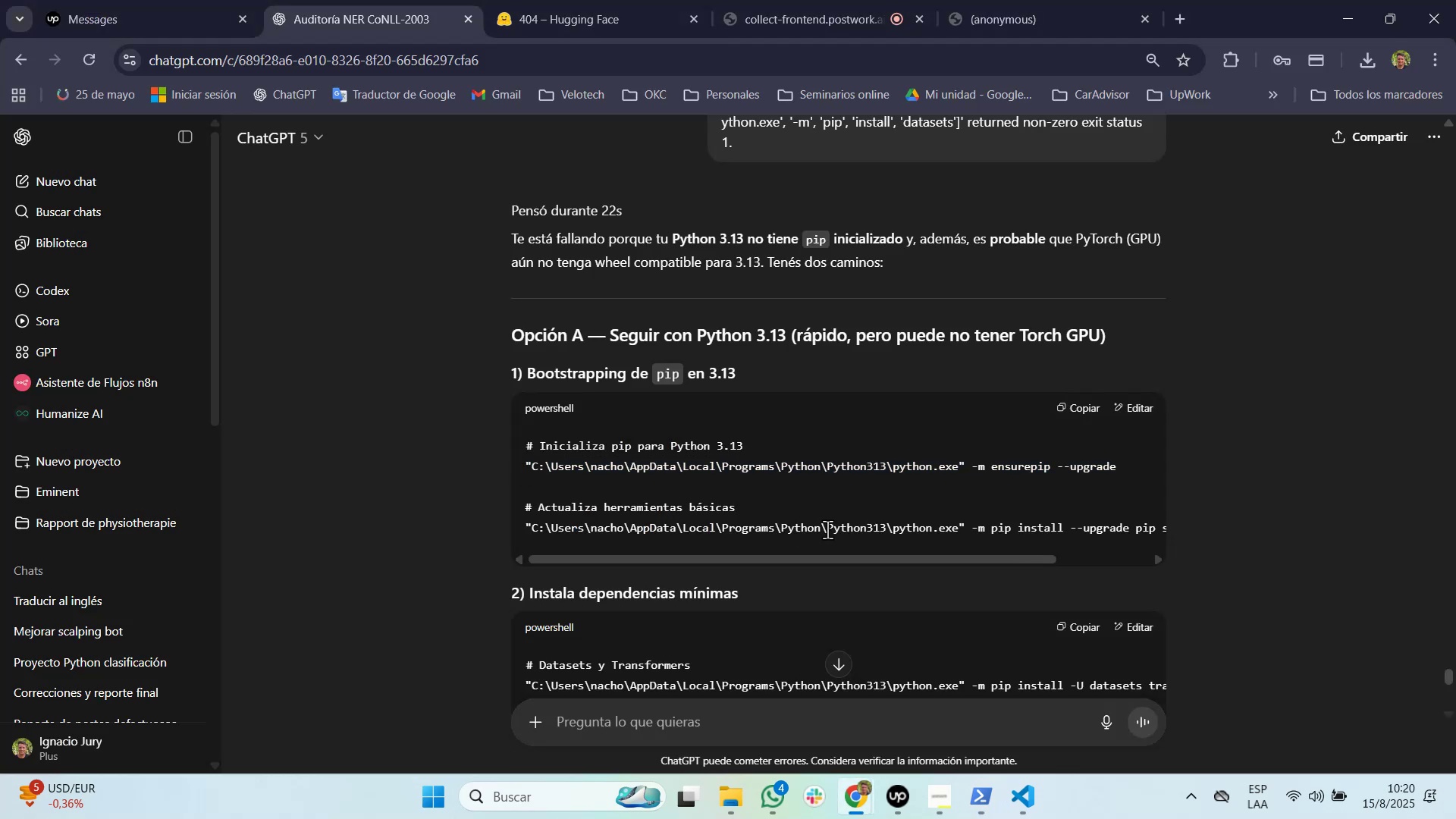 
left_click([827, 529])
 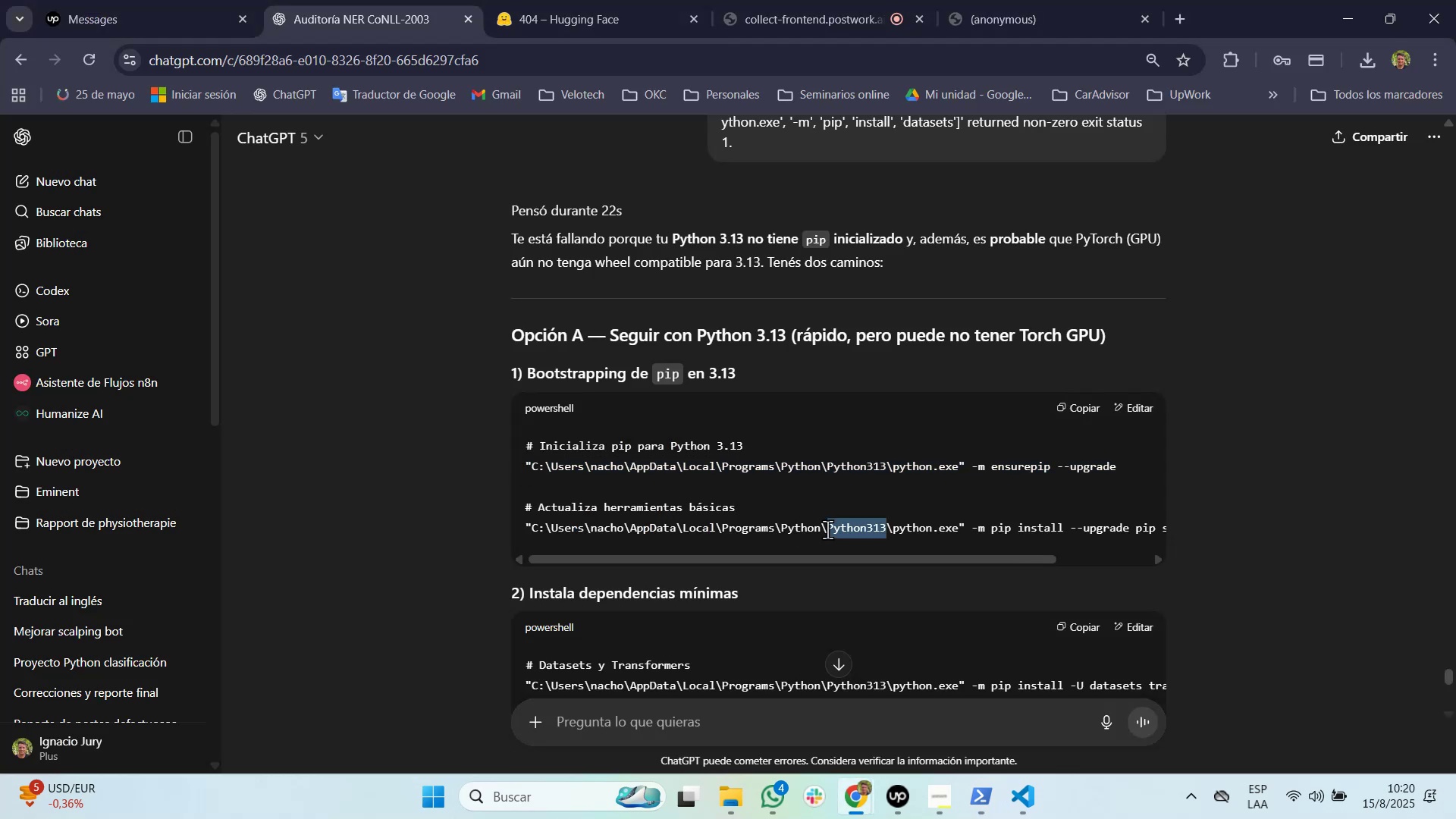 
double_click([827, 529])
 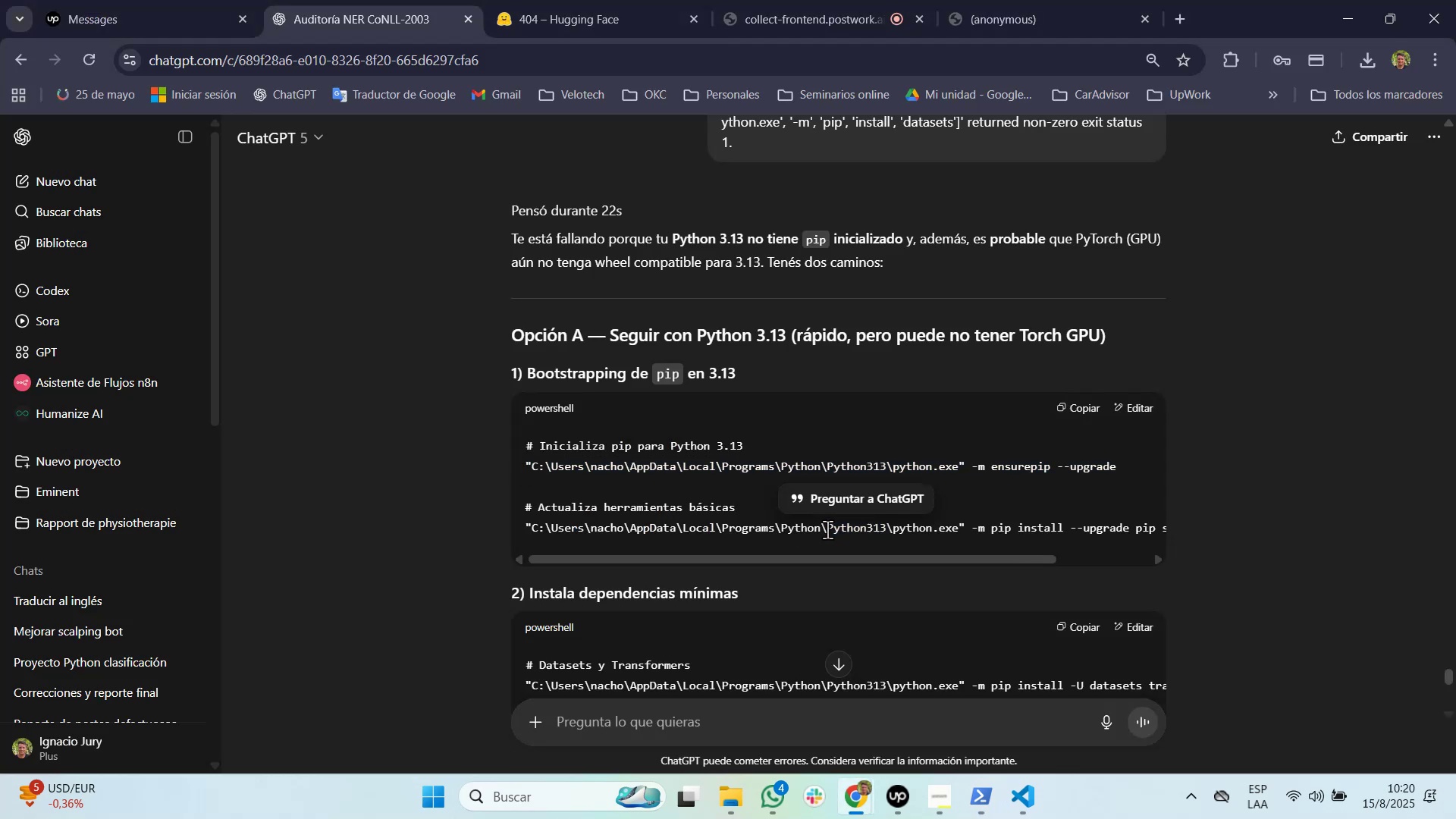 
double_click([827, 529])
 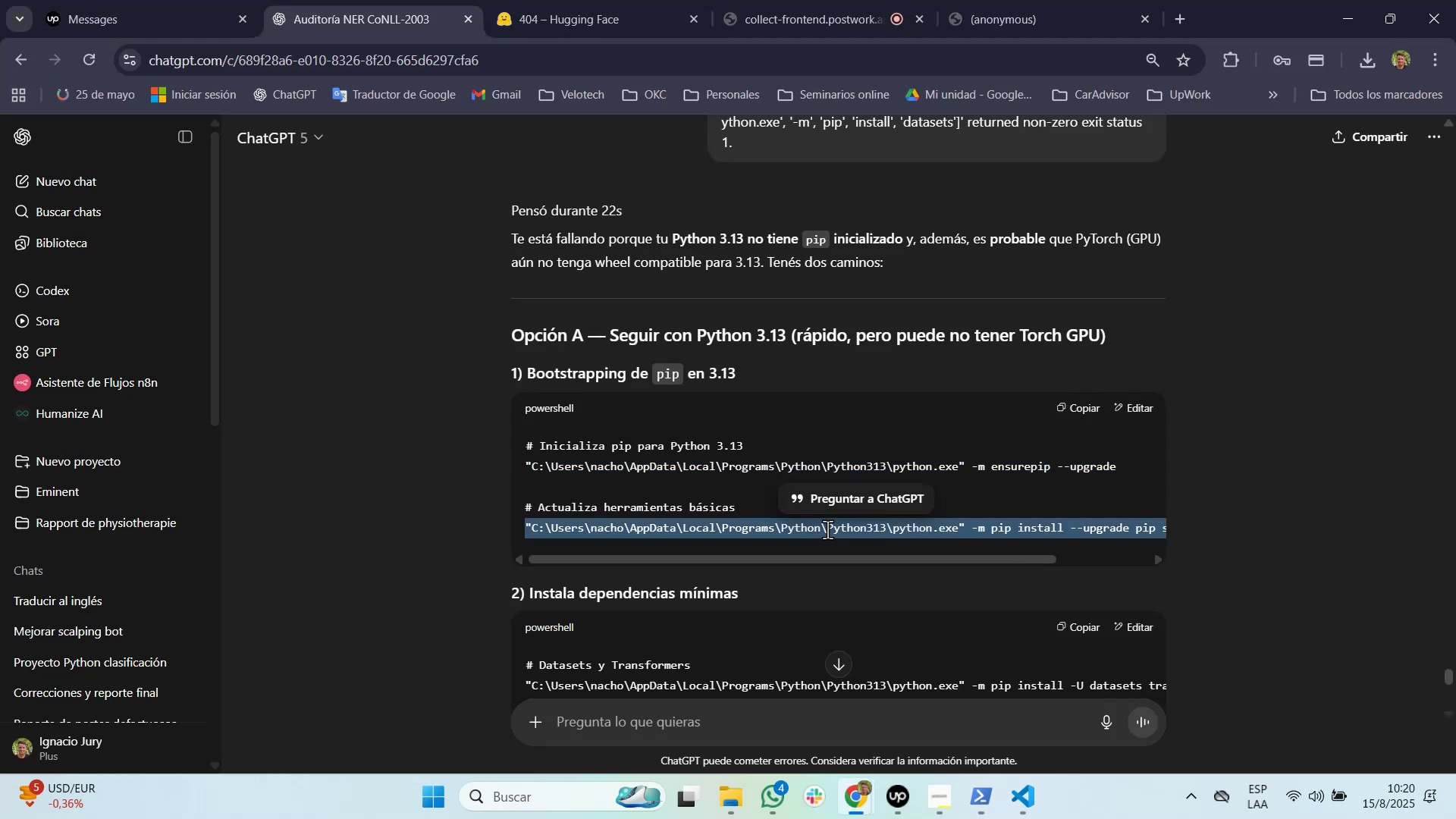 
triple_click([827, 529])
 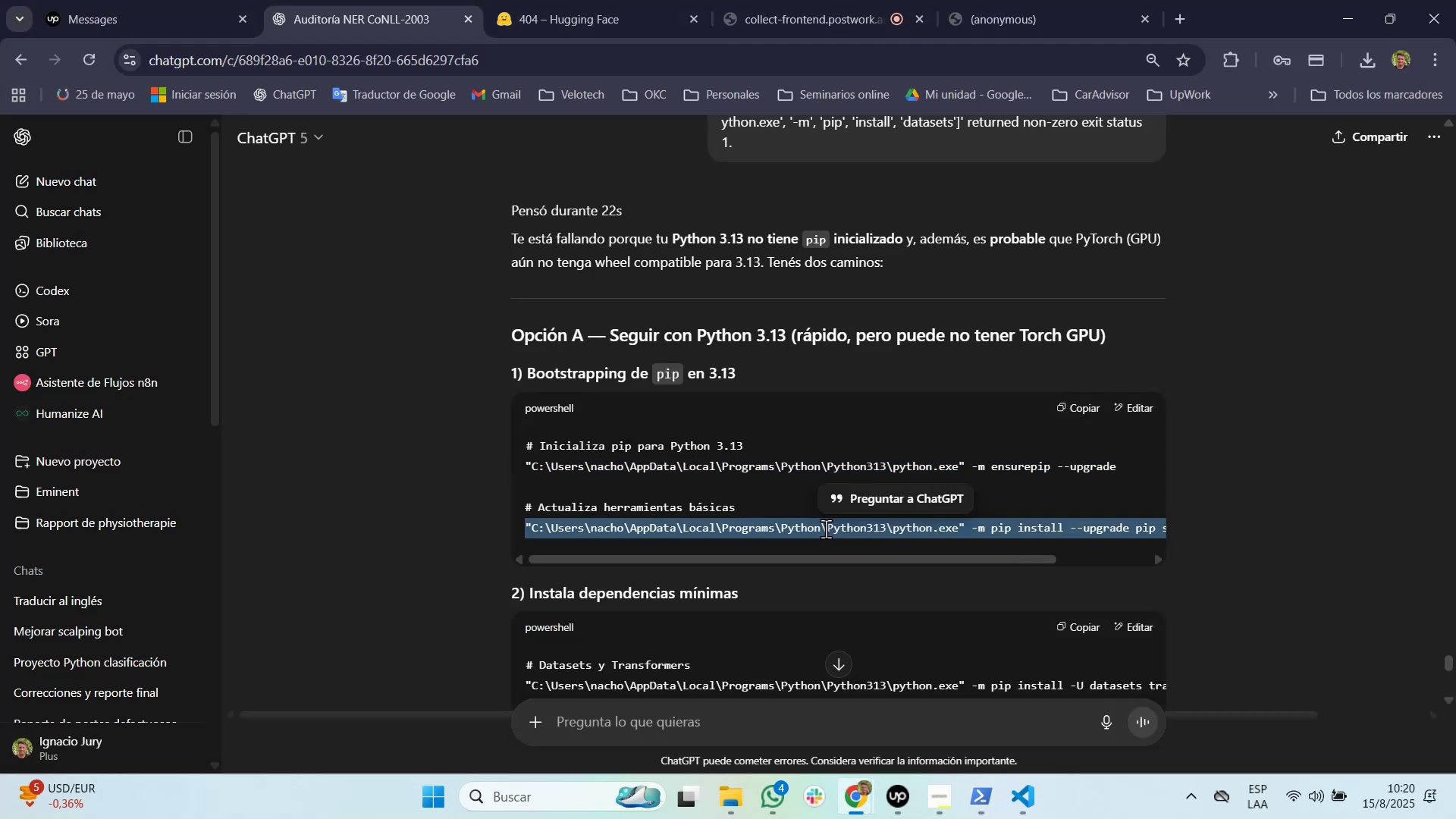 
key(Control+C)
 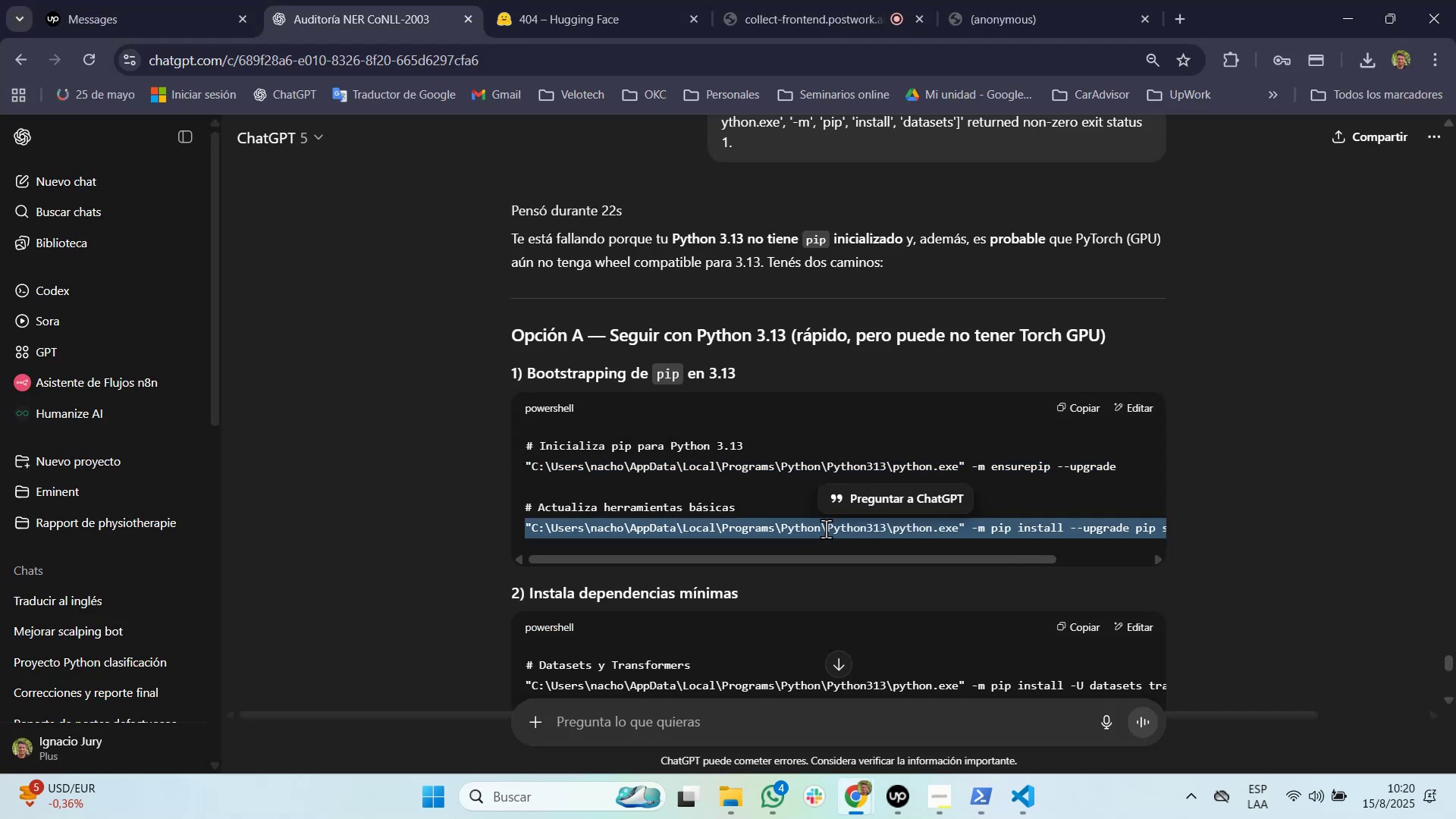 
key(Alt+AltLeft)
 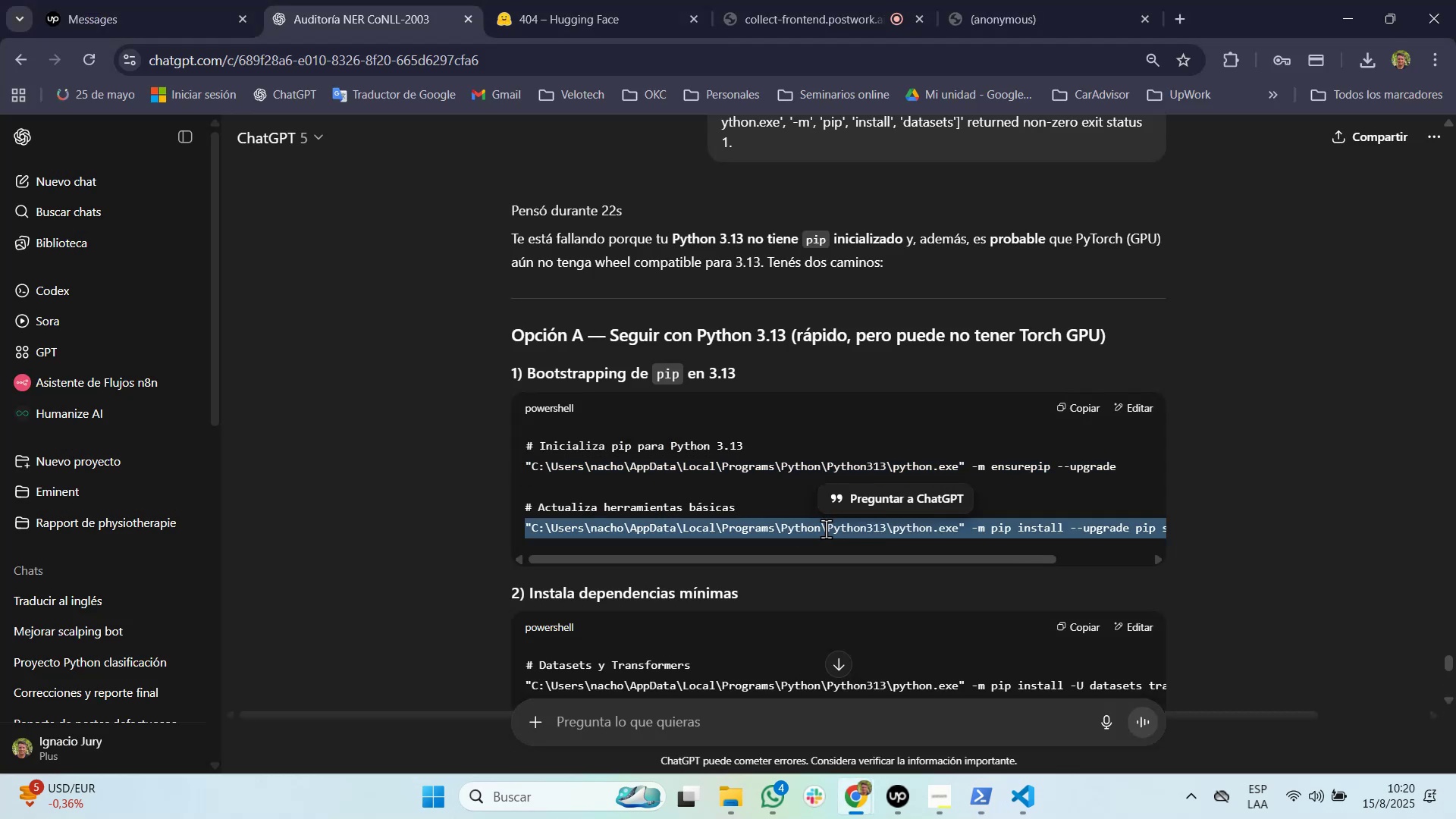 
hold_key(key=Tab, duration=4.89)
 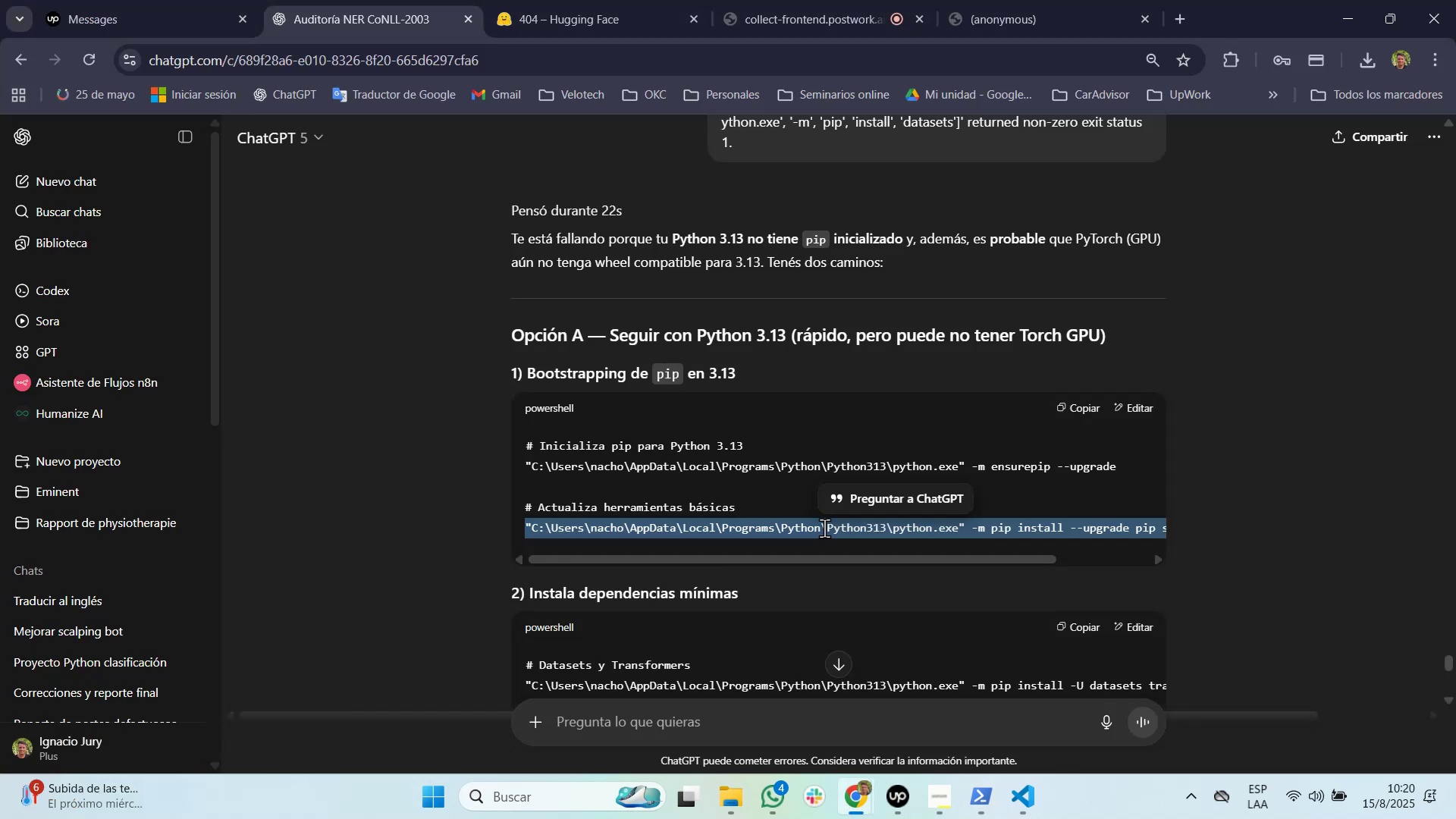 
scroll: coordinate [824, 528], scroll_direction: down, amount: 1.0
 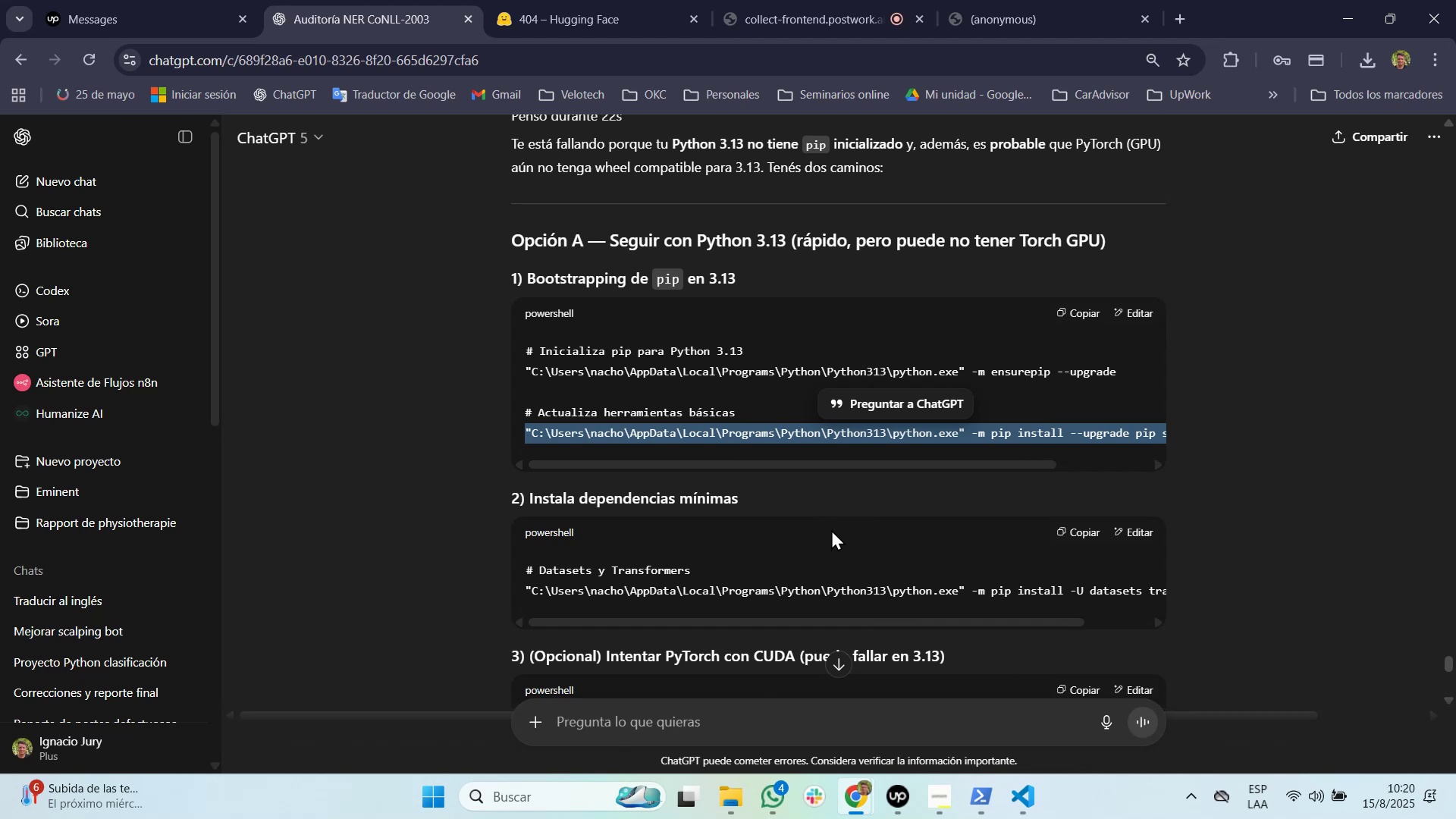 
key(Alt+AltLeft)
 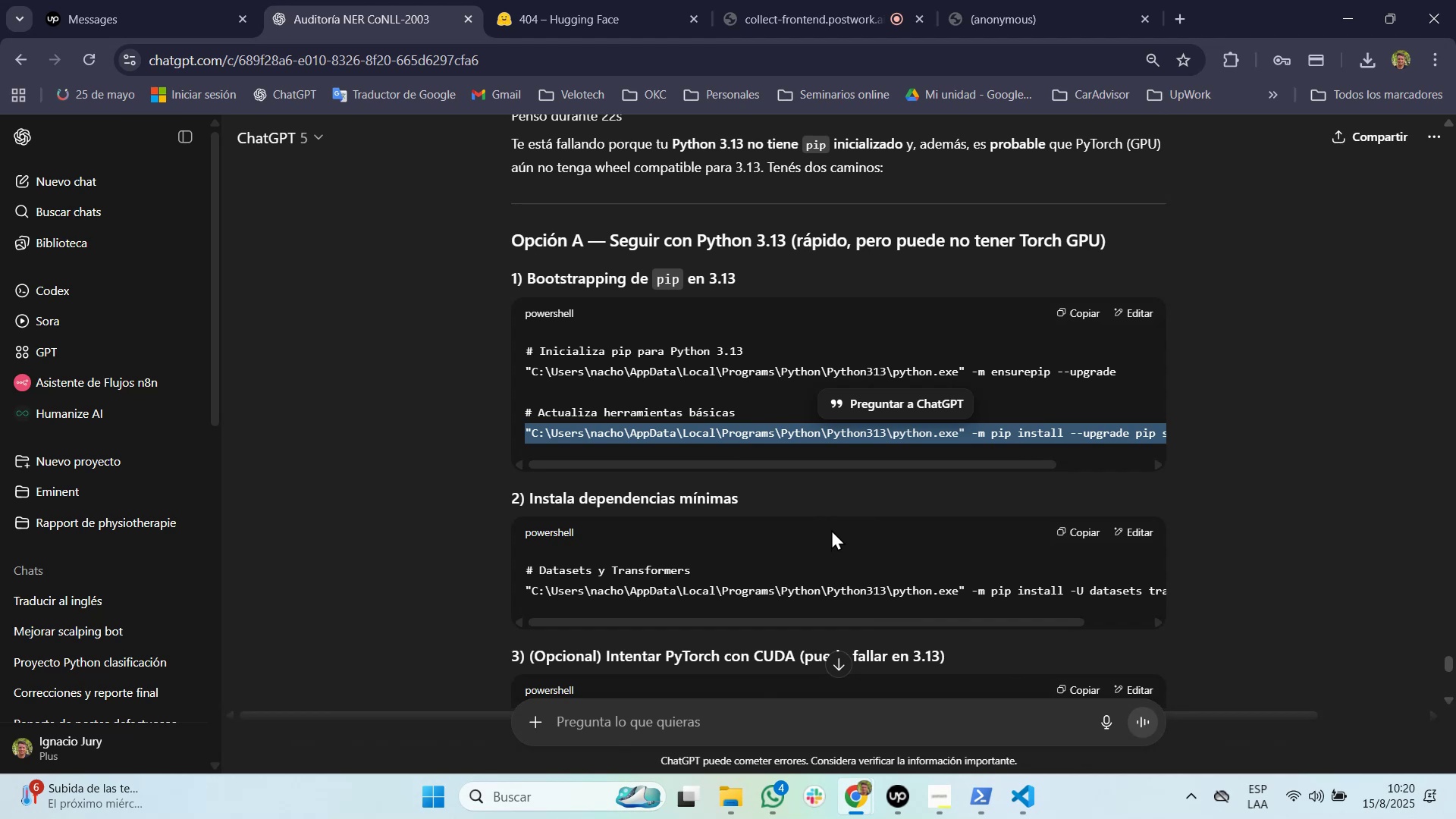 
hold_key(key=Tab, duration=0.39)
 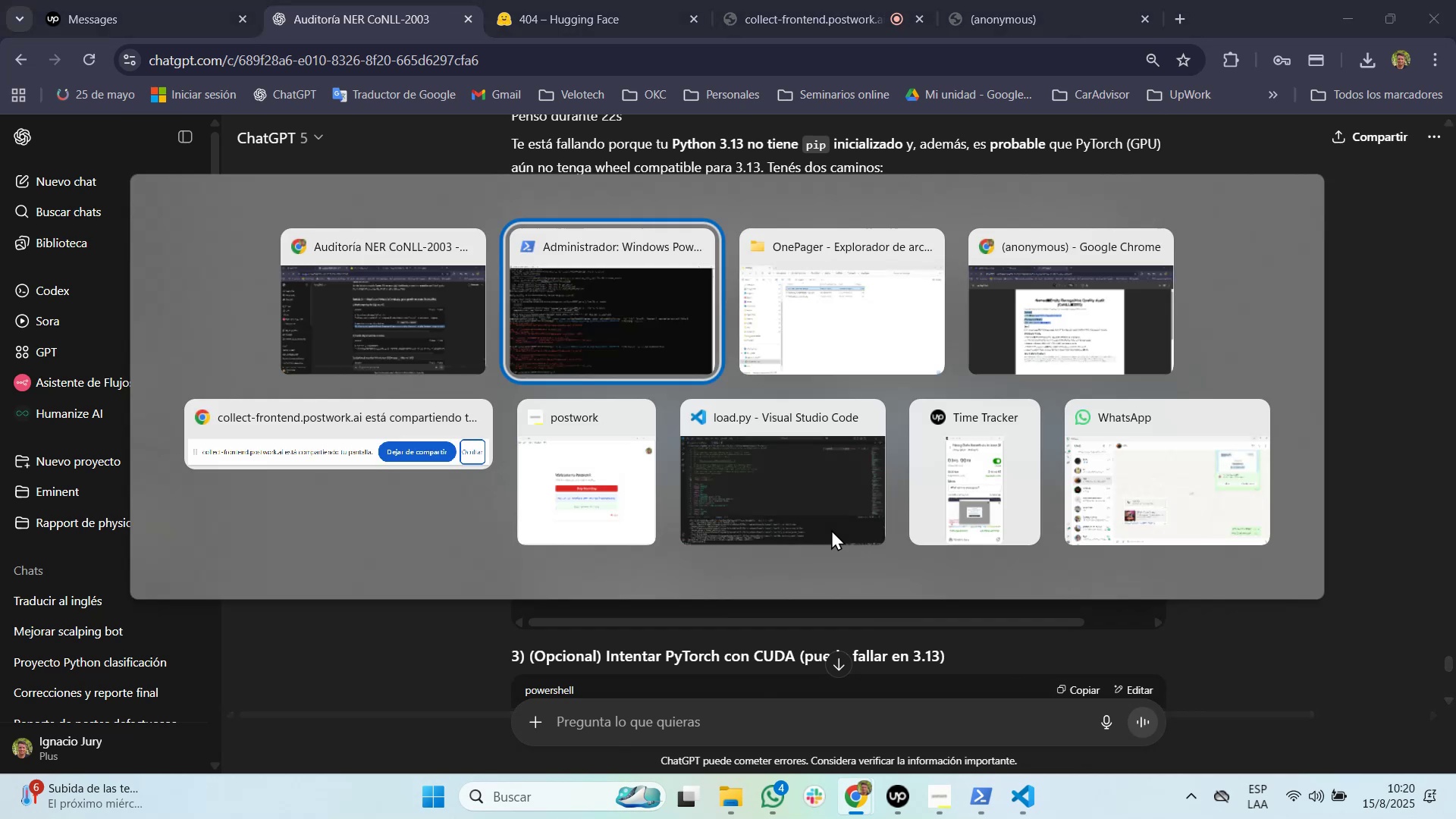 
key(Alt+Tab)
 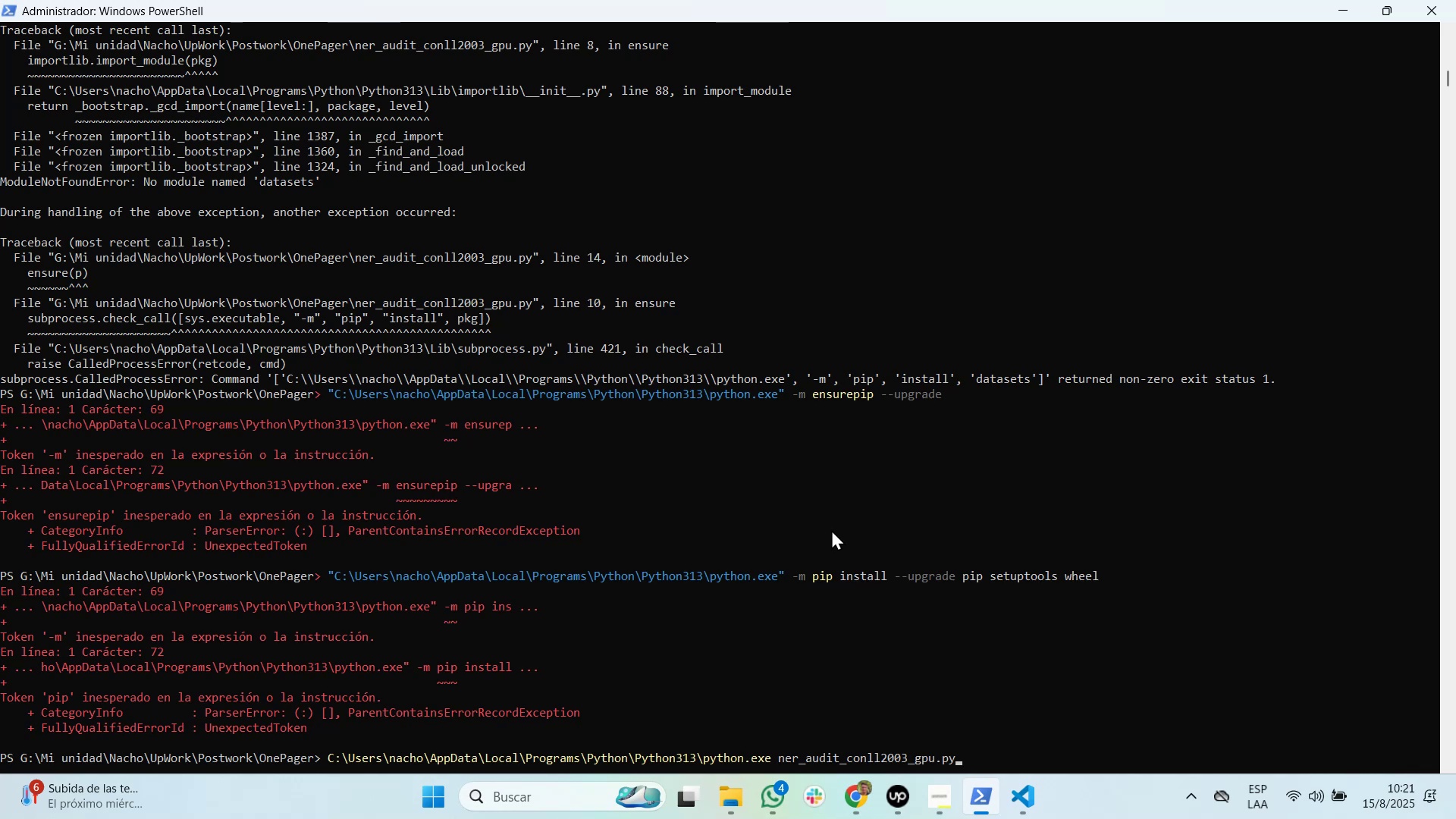 
wait(27.87)
 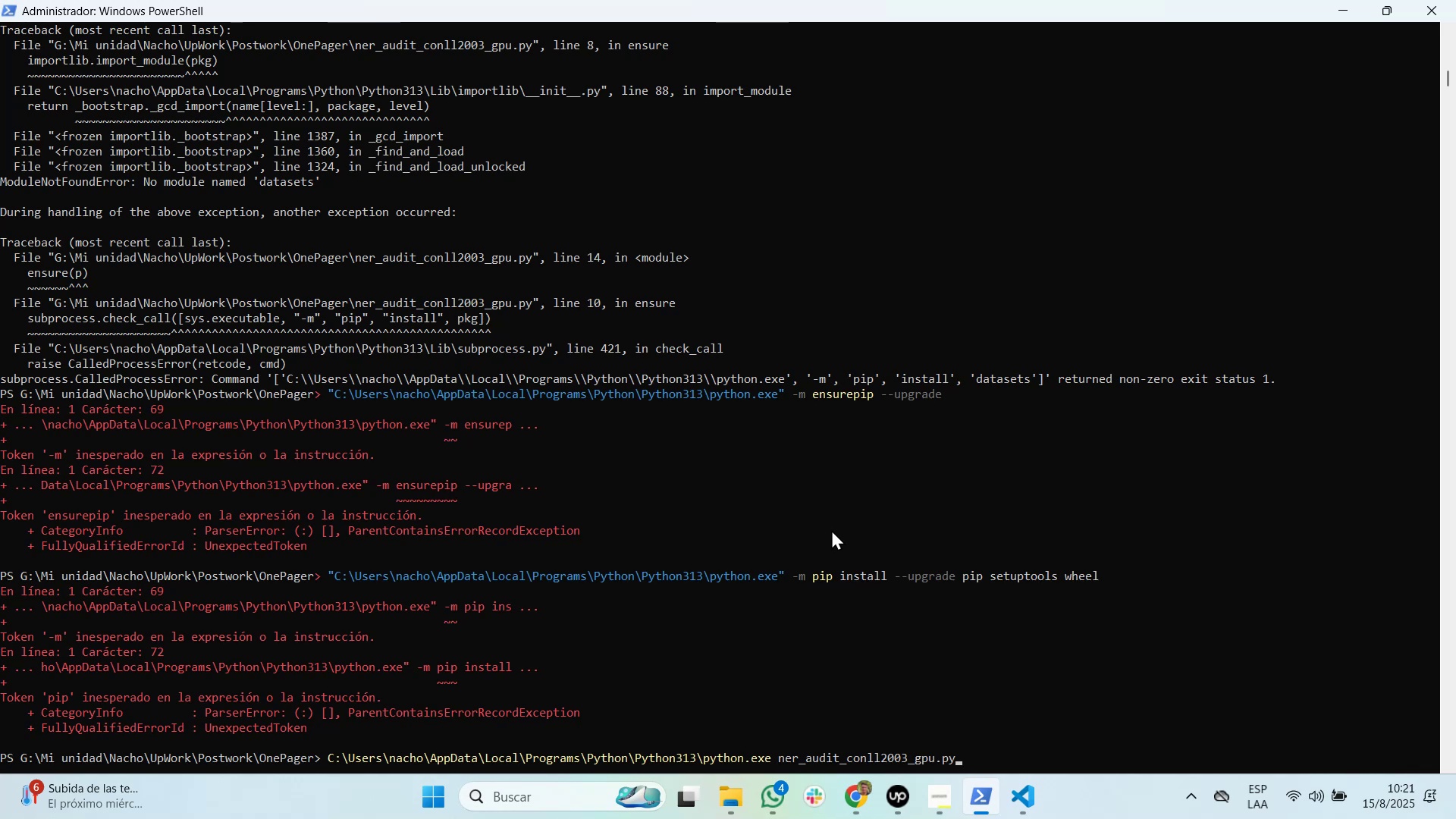 
key(Tab)
 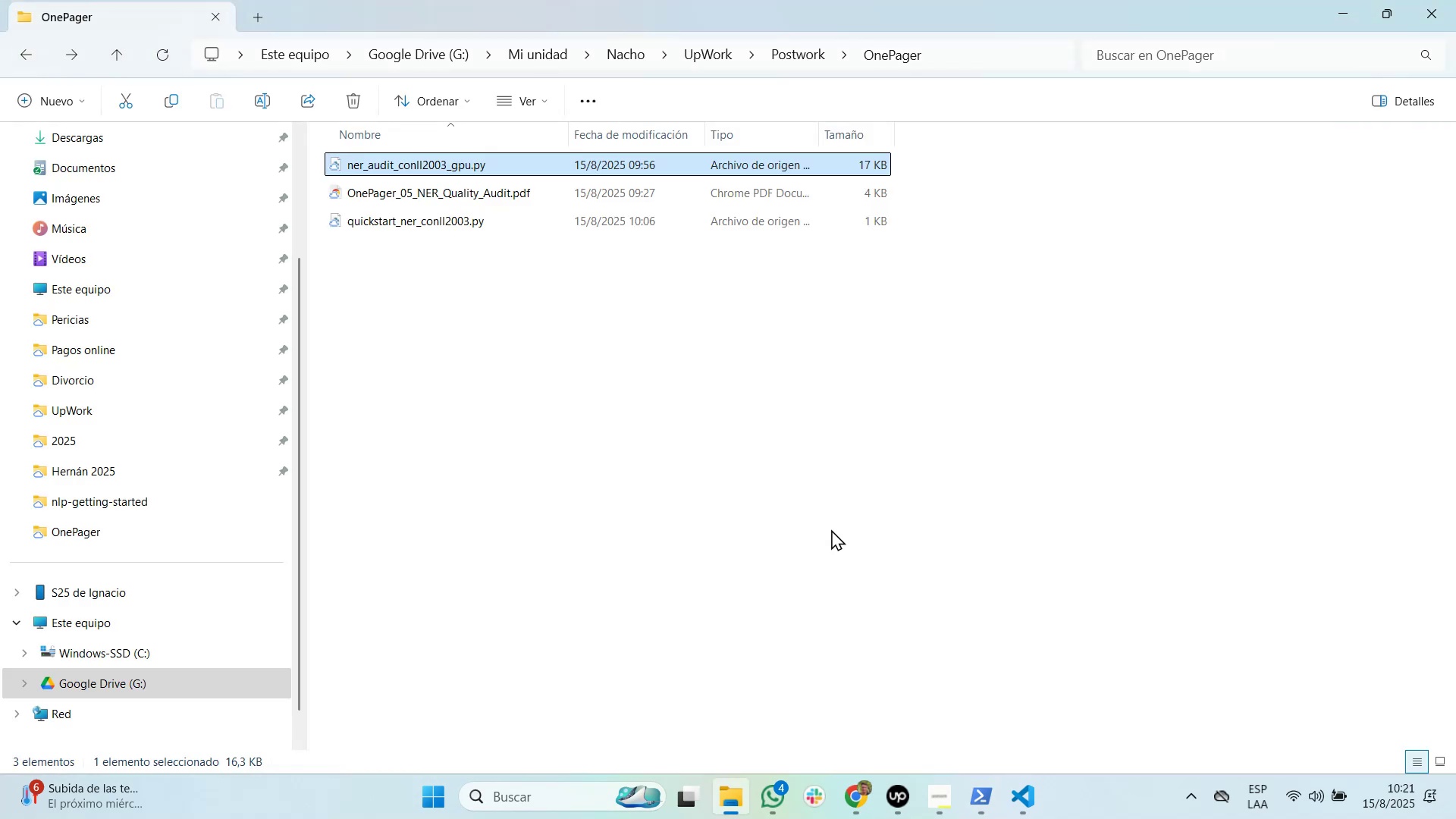 
wait(7.8)
 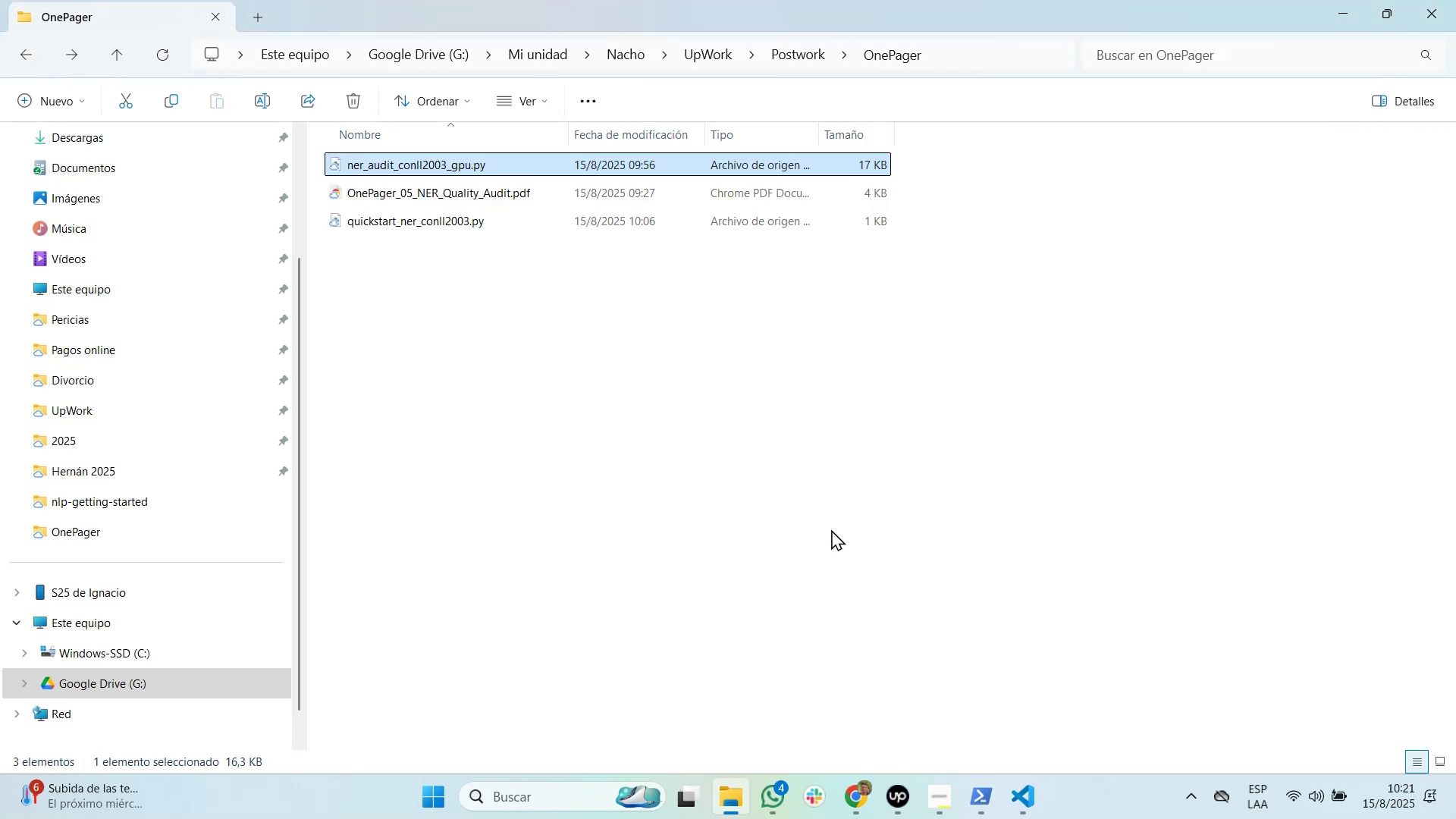 
key(ArrowDown)
 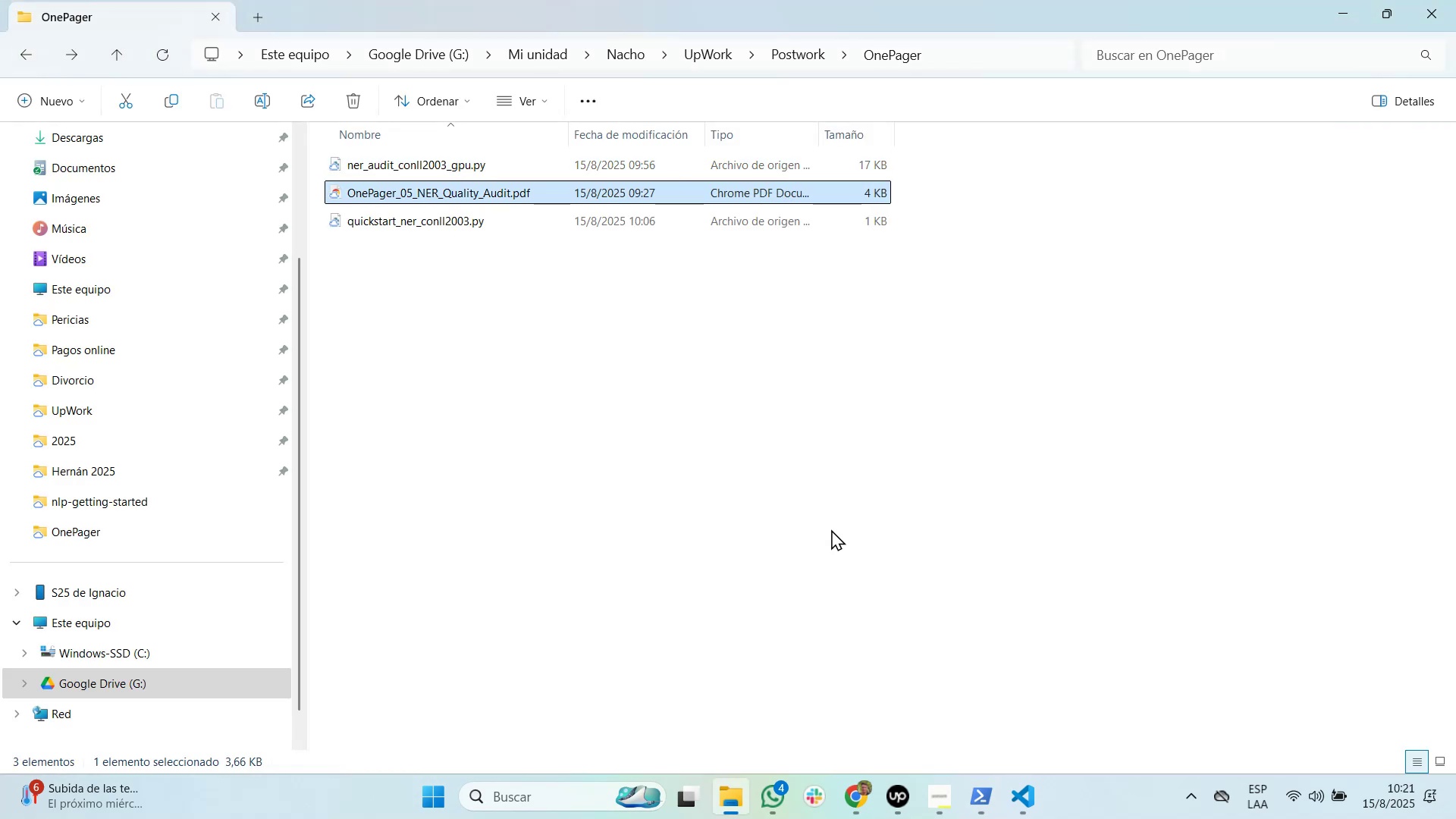 
key(ArrowDown)
 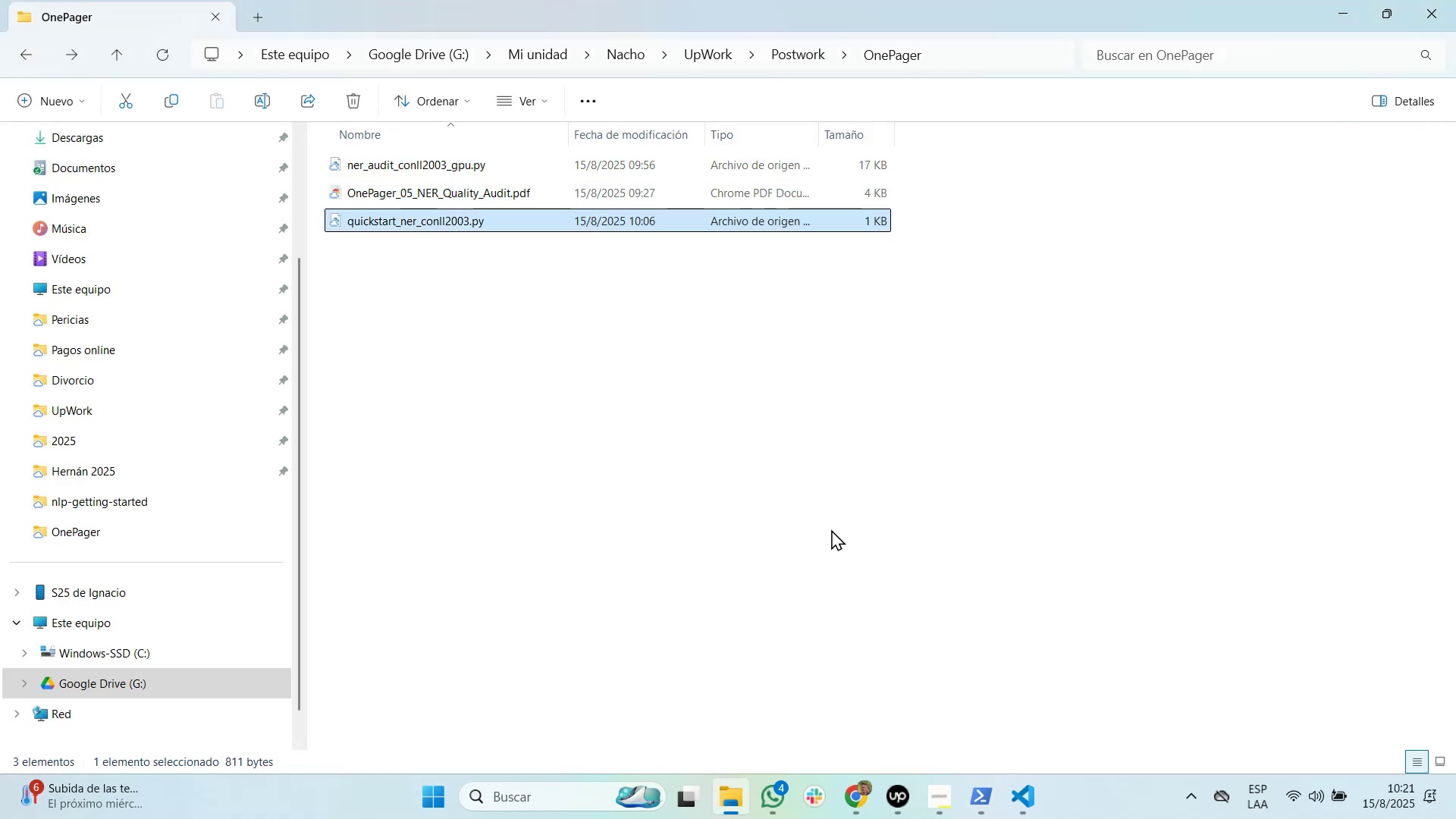 
key(F2)
 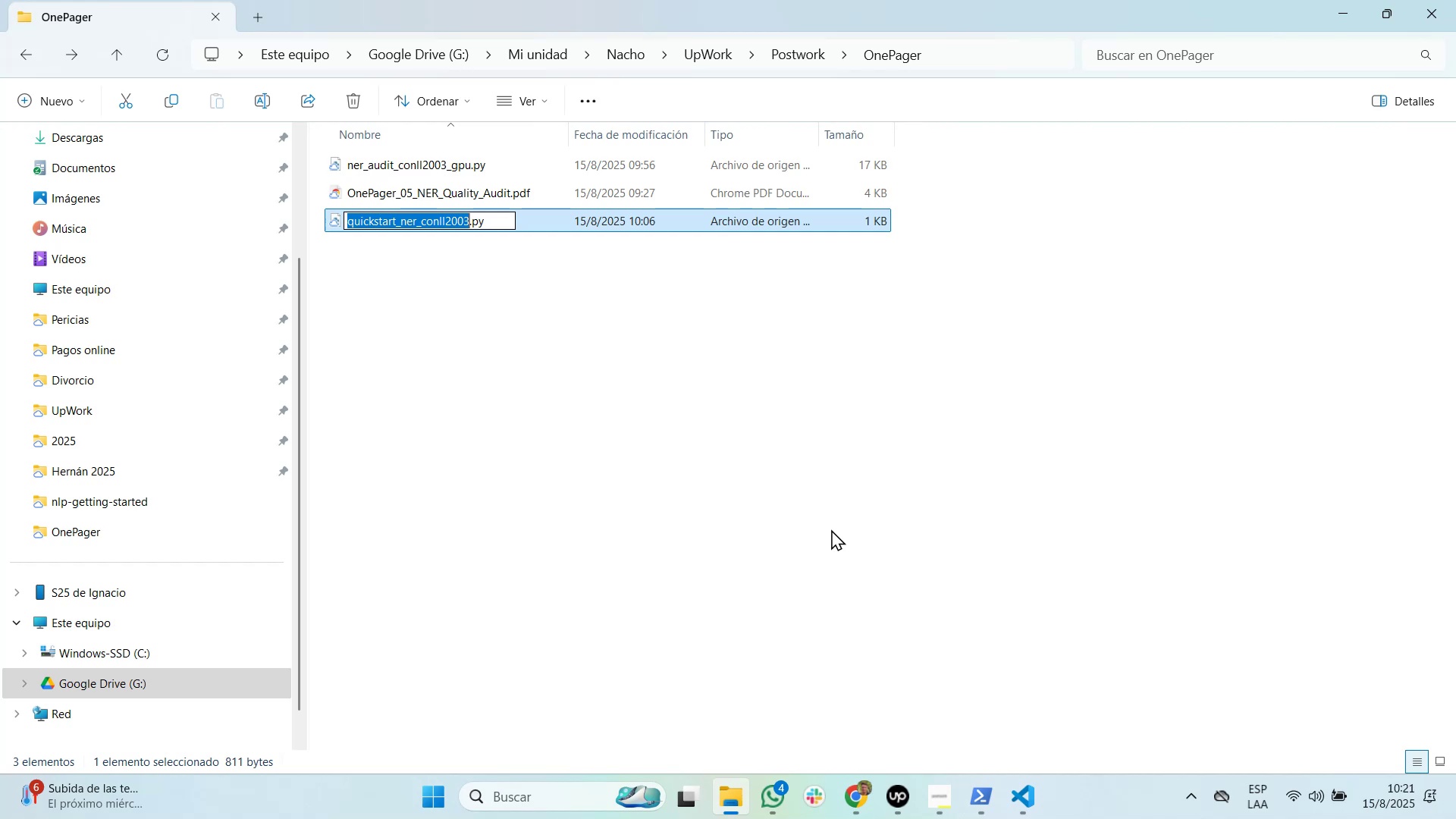 
key(Control+C)
 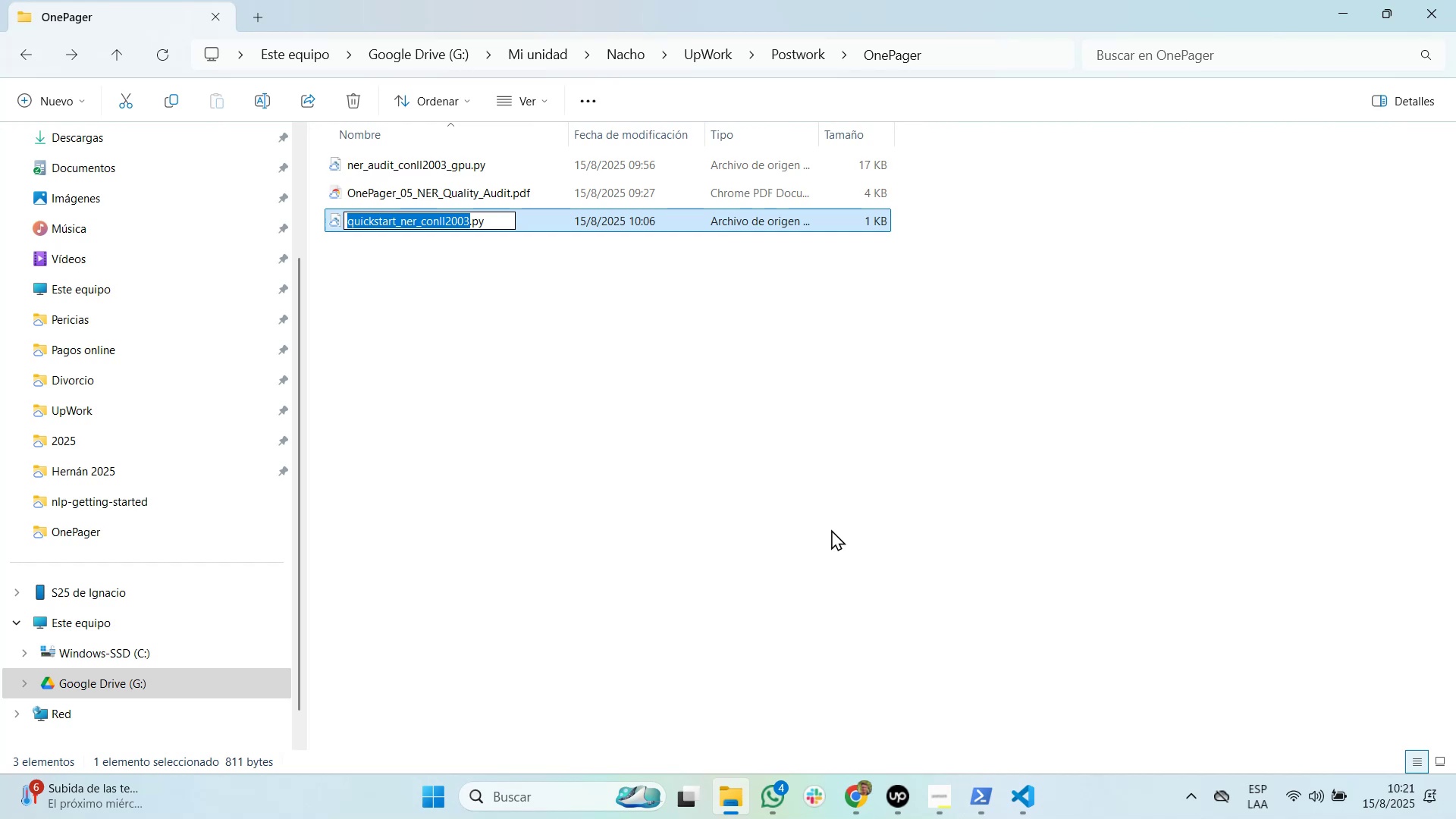 
key(Escape)
 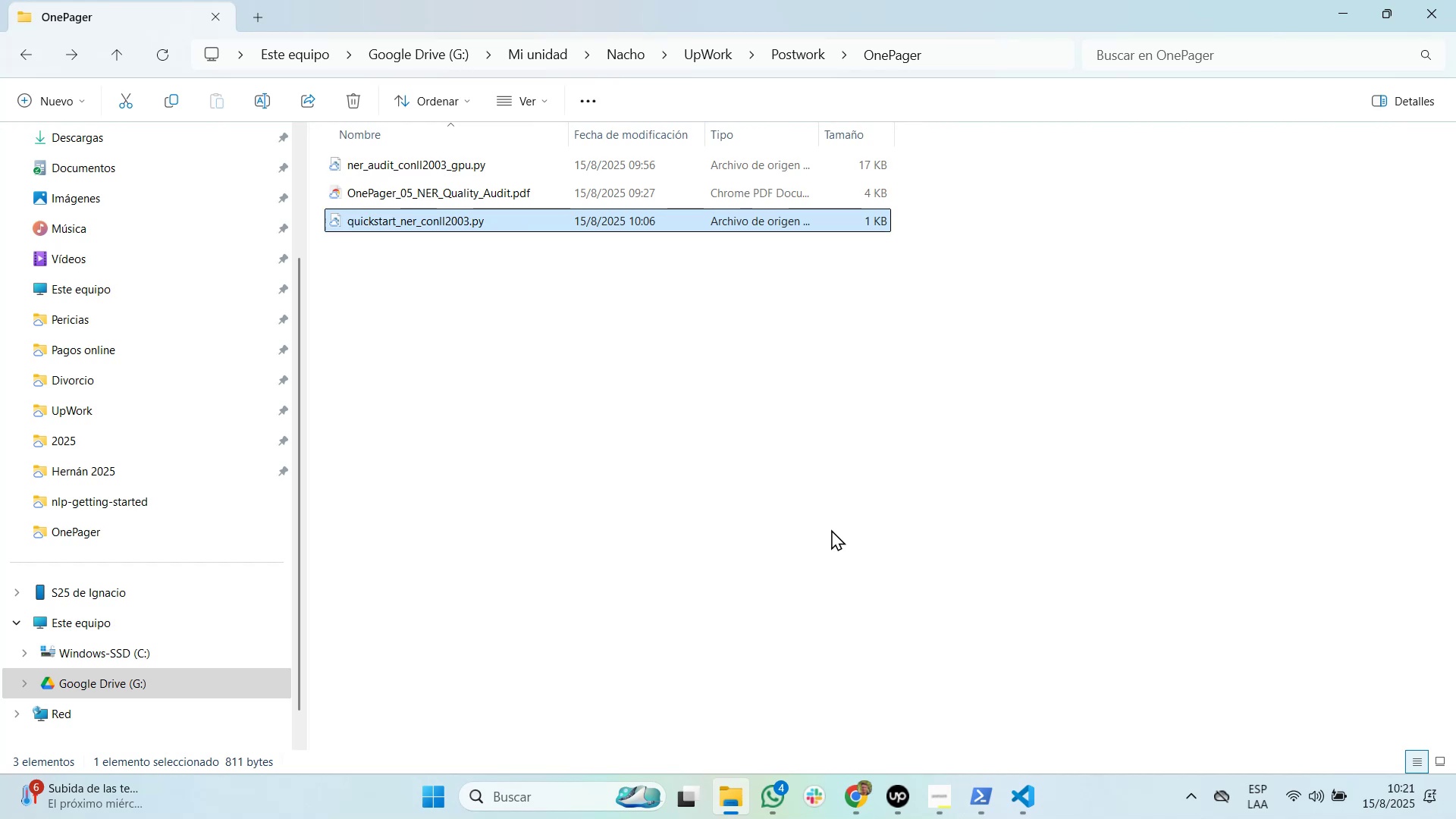 
key(Alt+AltLeft)
 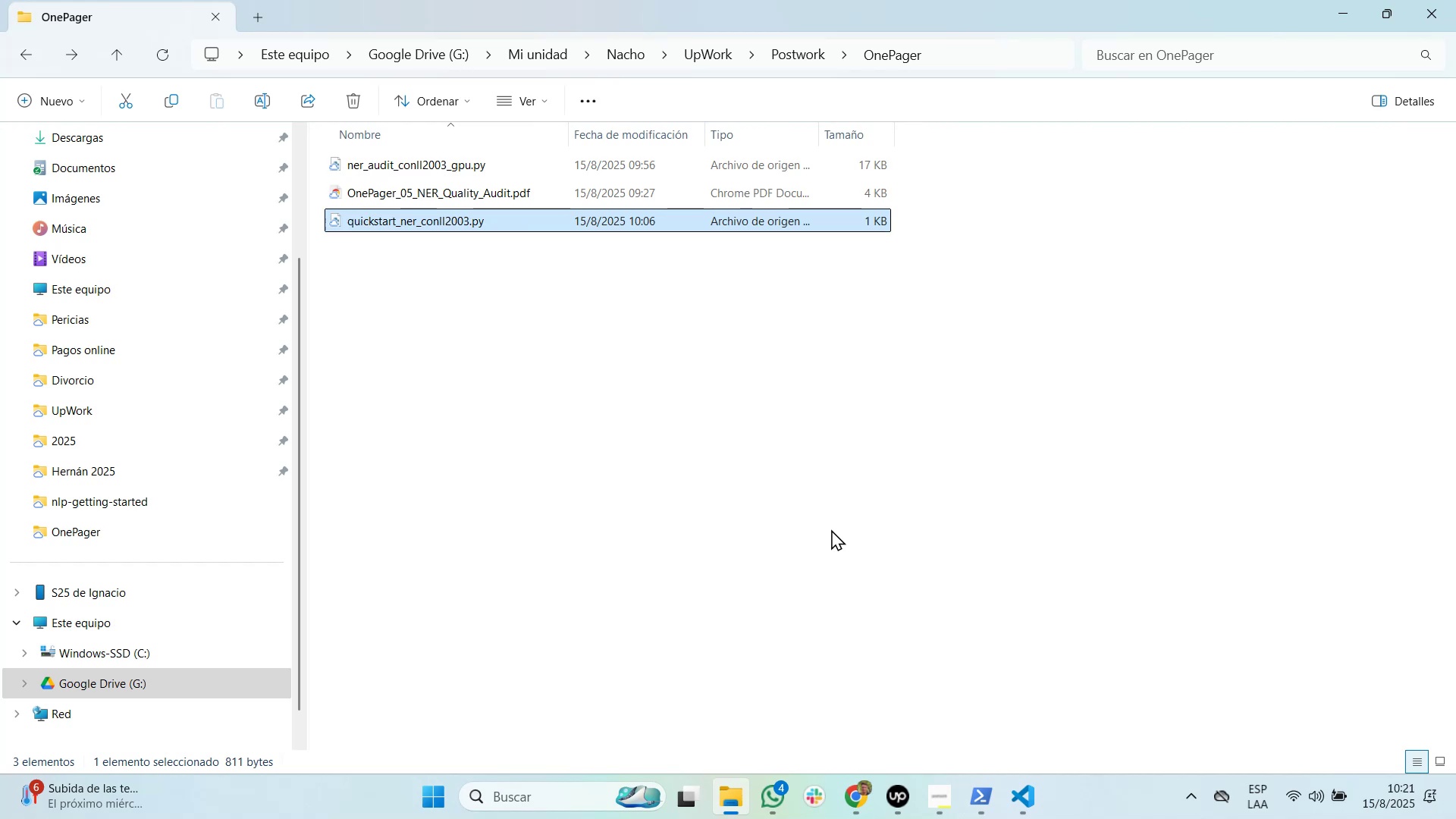 
wait(41.45)
 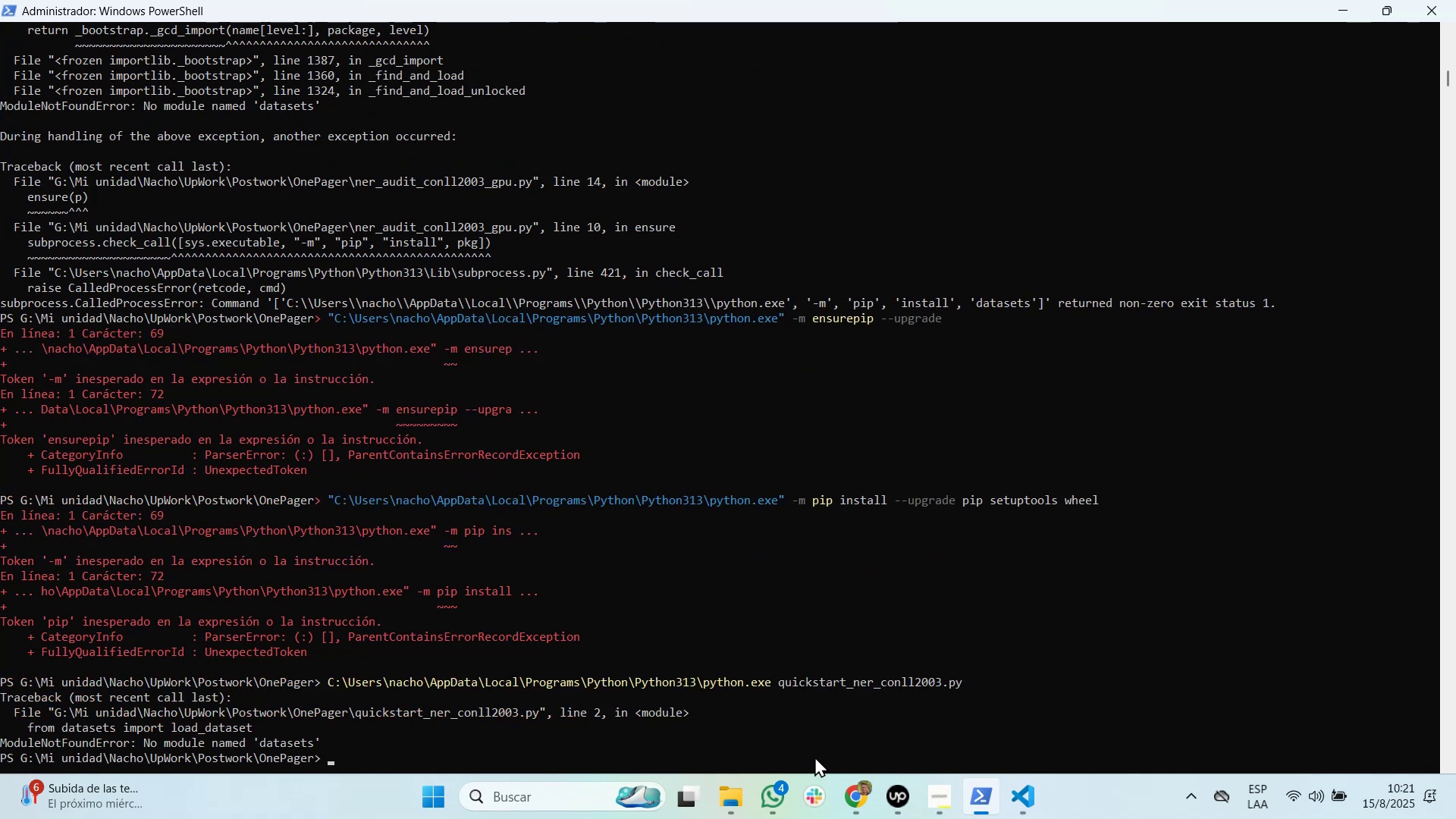 
key(Control+Tab)
 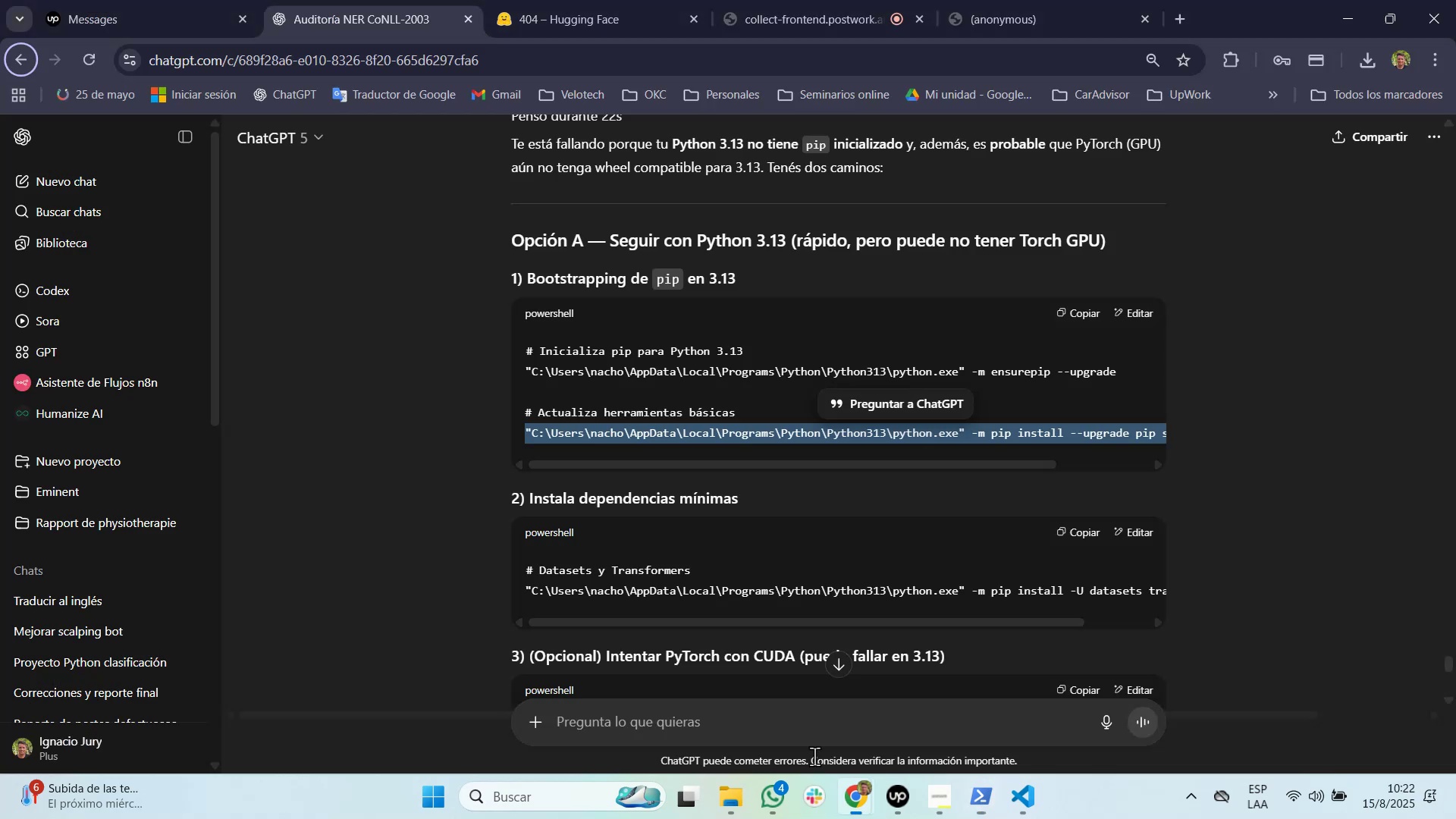 
key(Alt+Tab)
 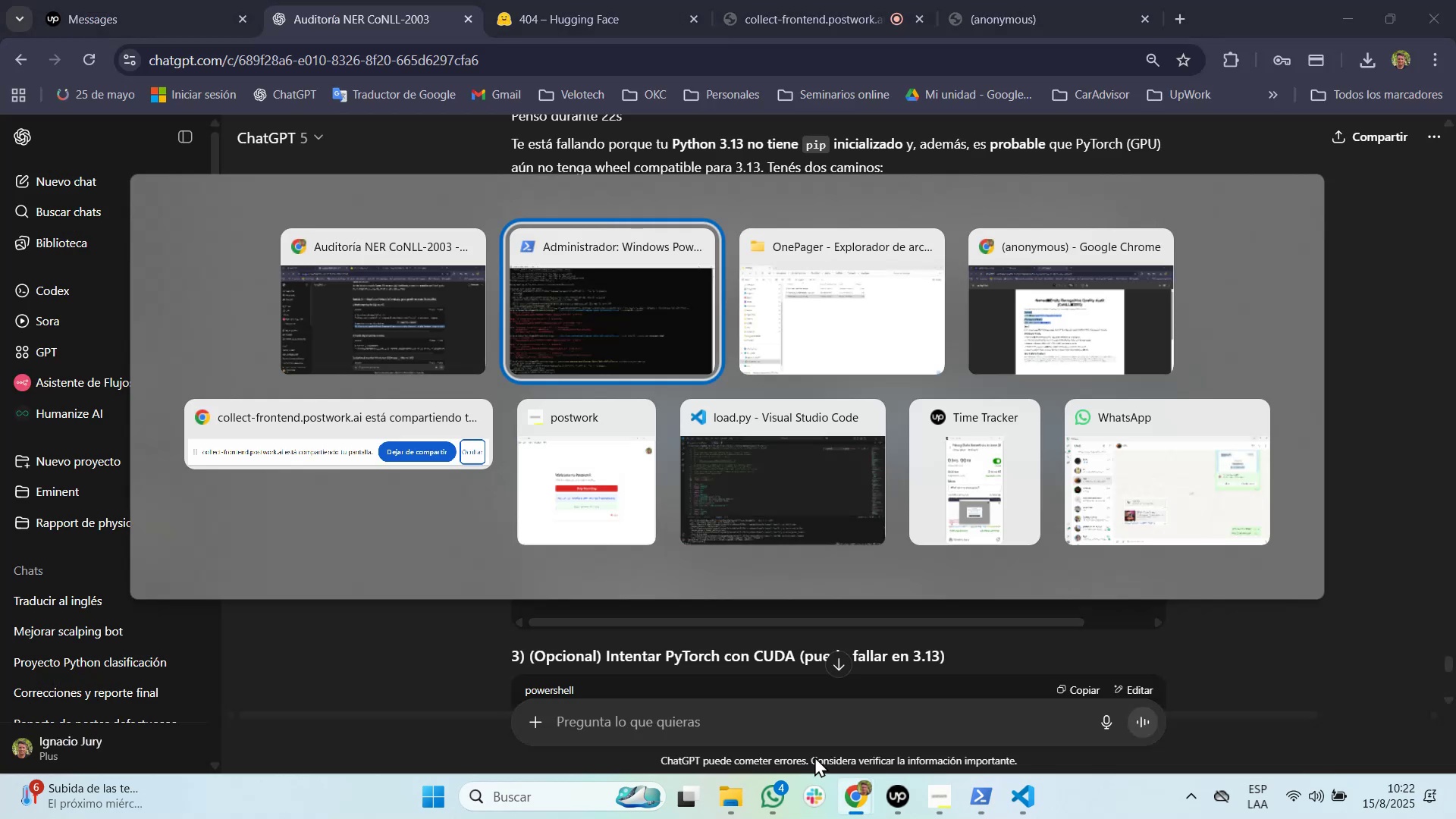 
key(Alt+Tab)
 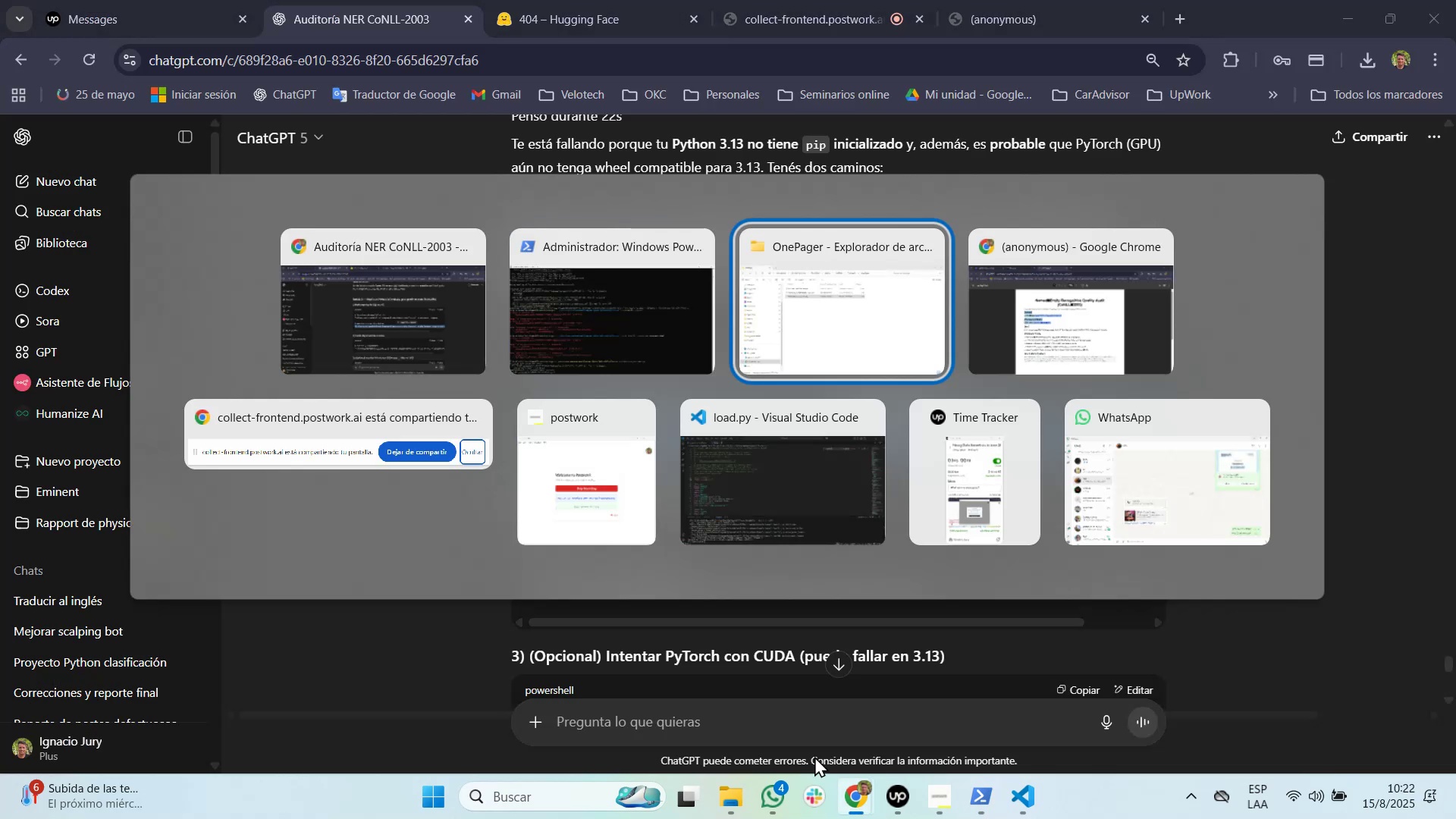 
key(Alt+Tab)
 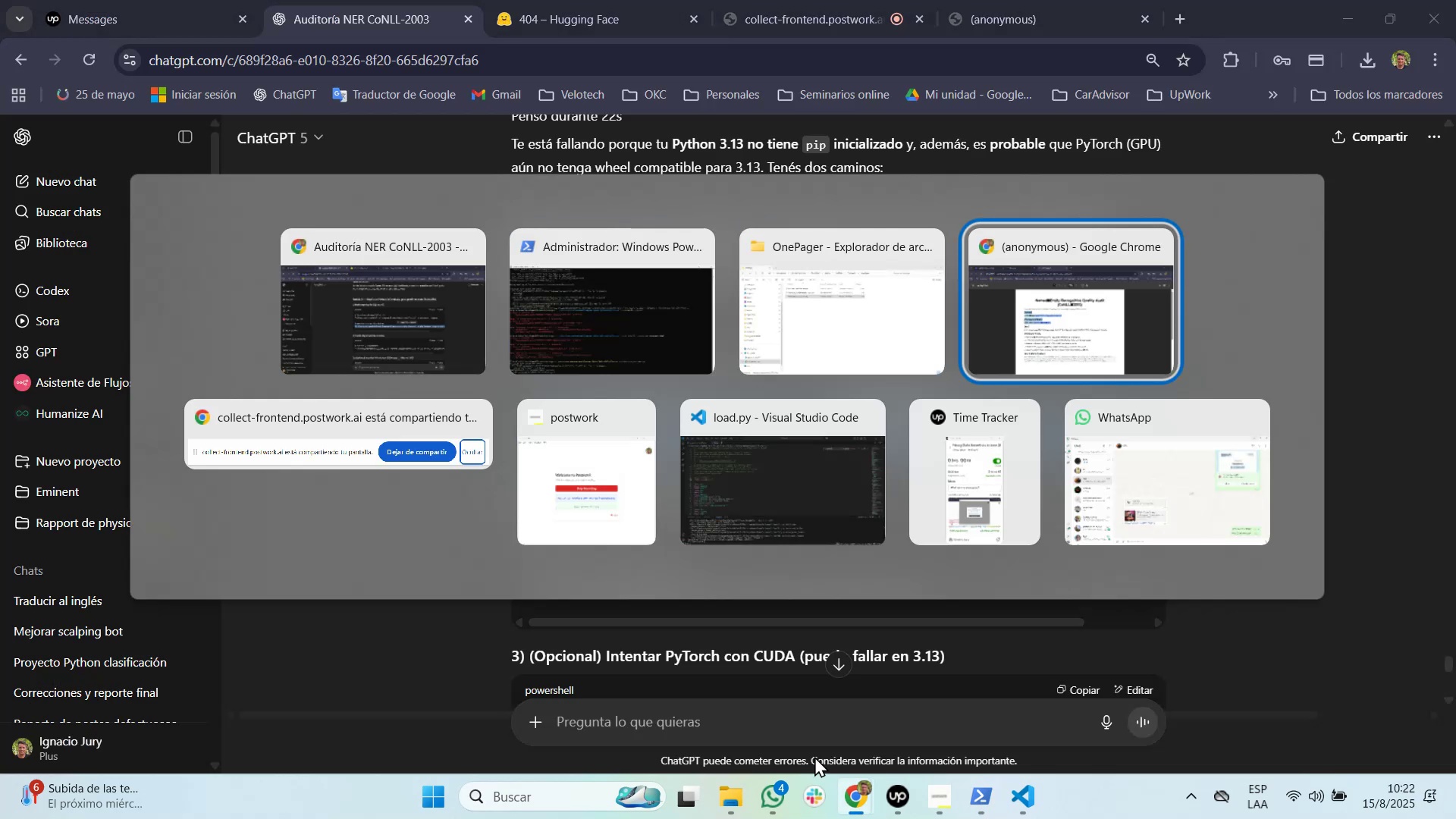 
hold_key(key=ShiftLeft, duration=0.82)
 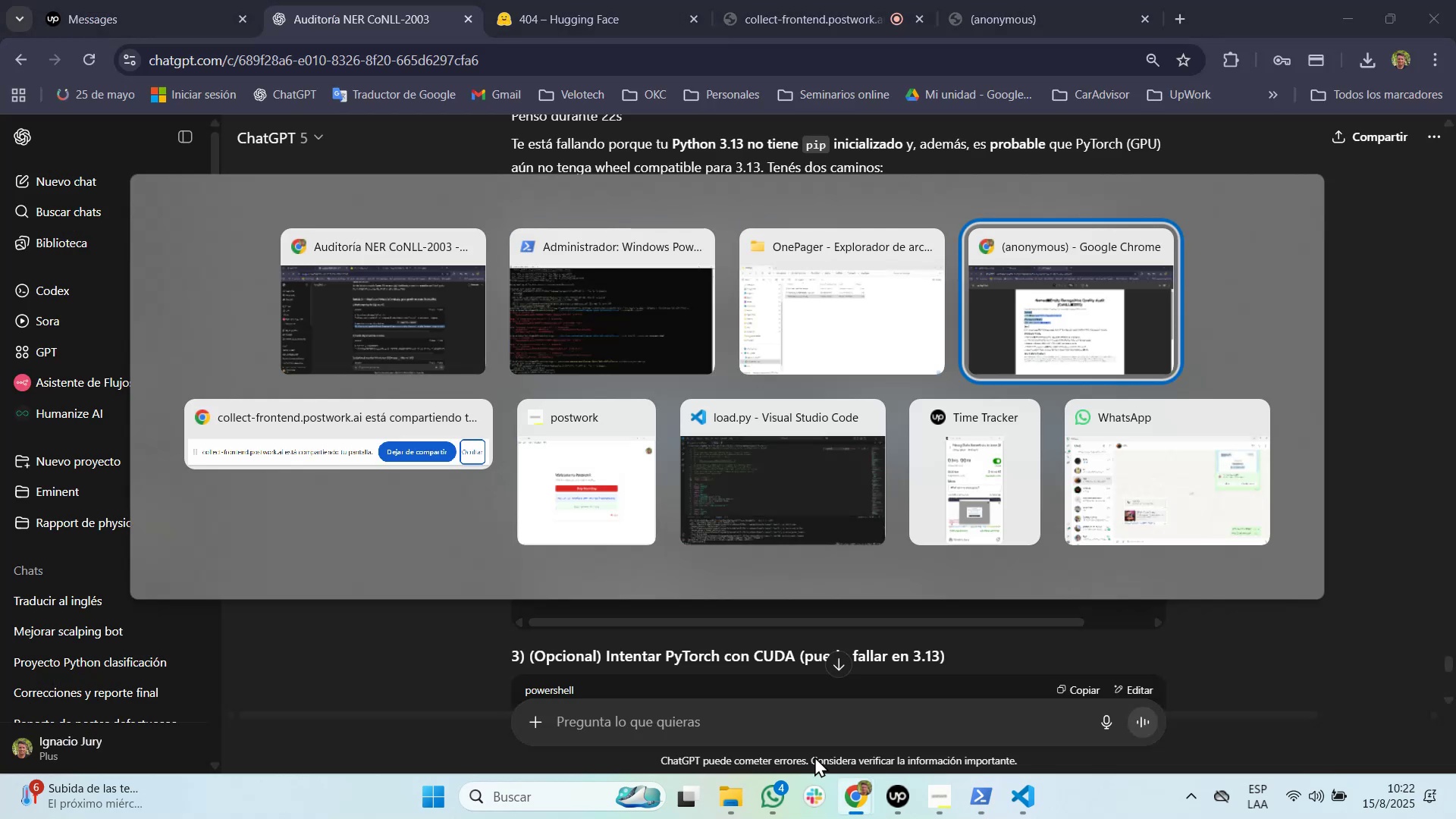 
hold_key(key=Tab, duration=0.55)
 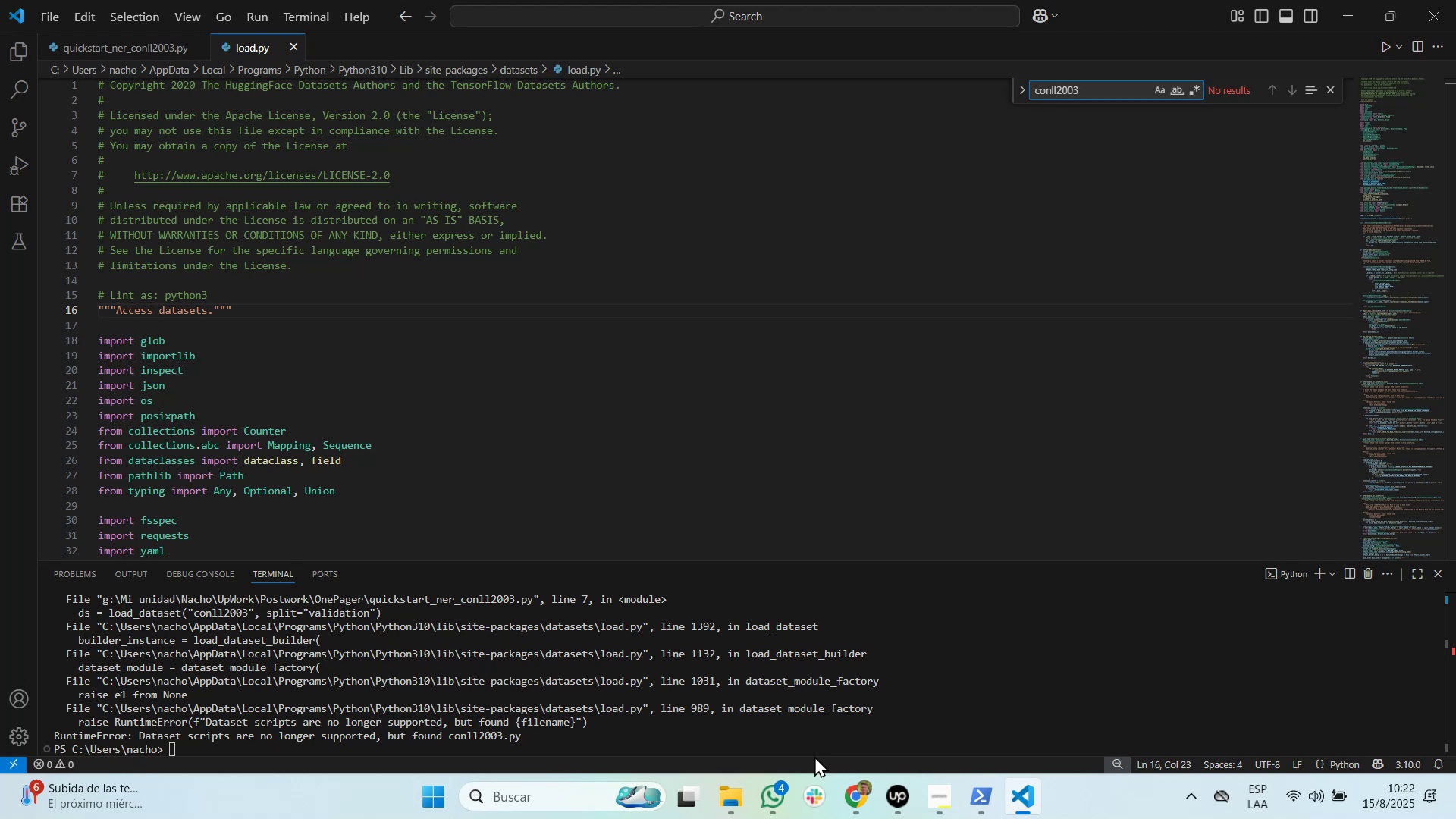 
wait(6.56)
 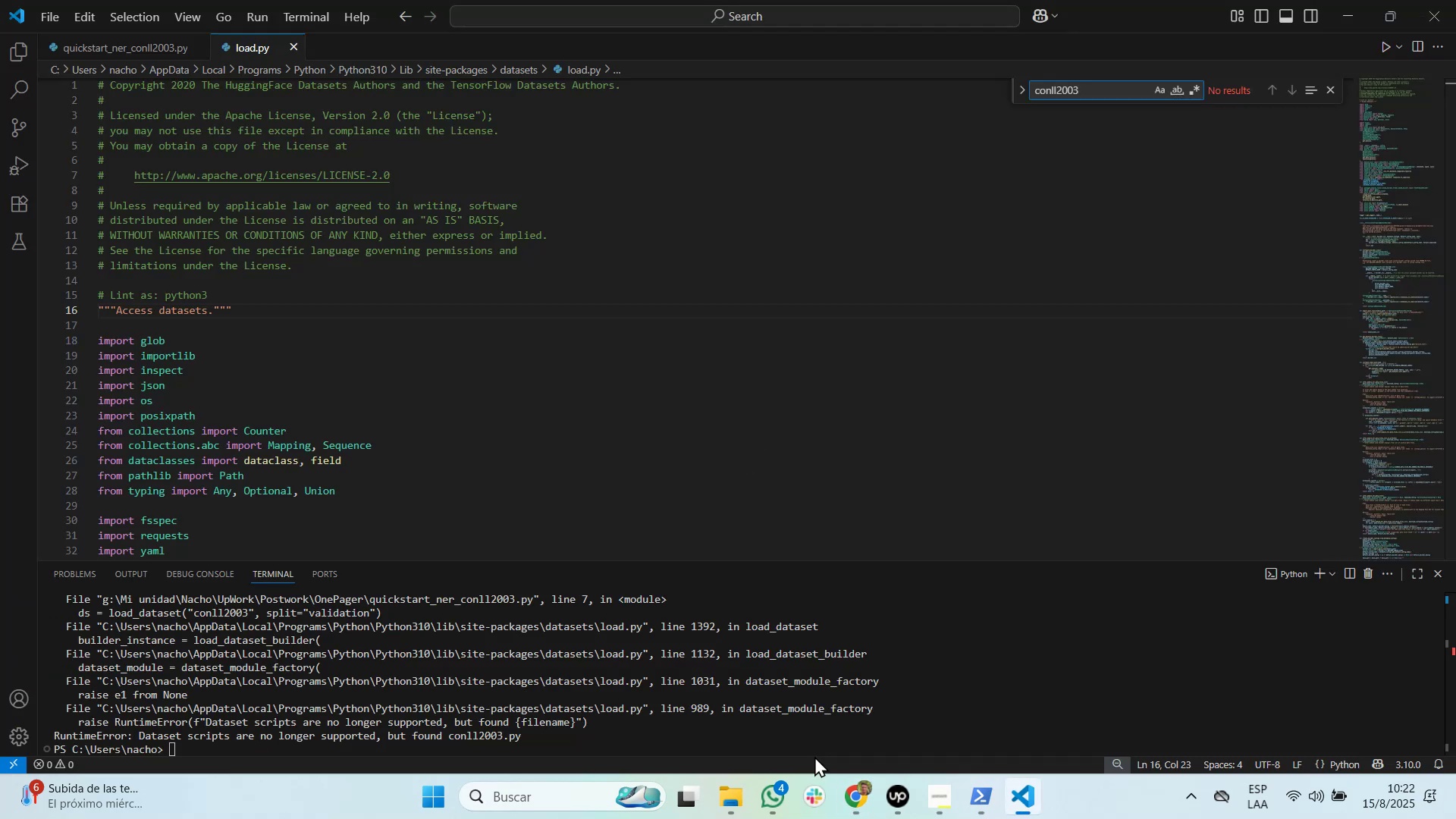 
key(Tab)
 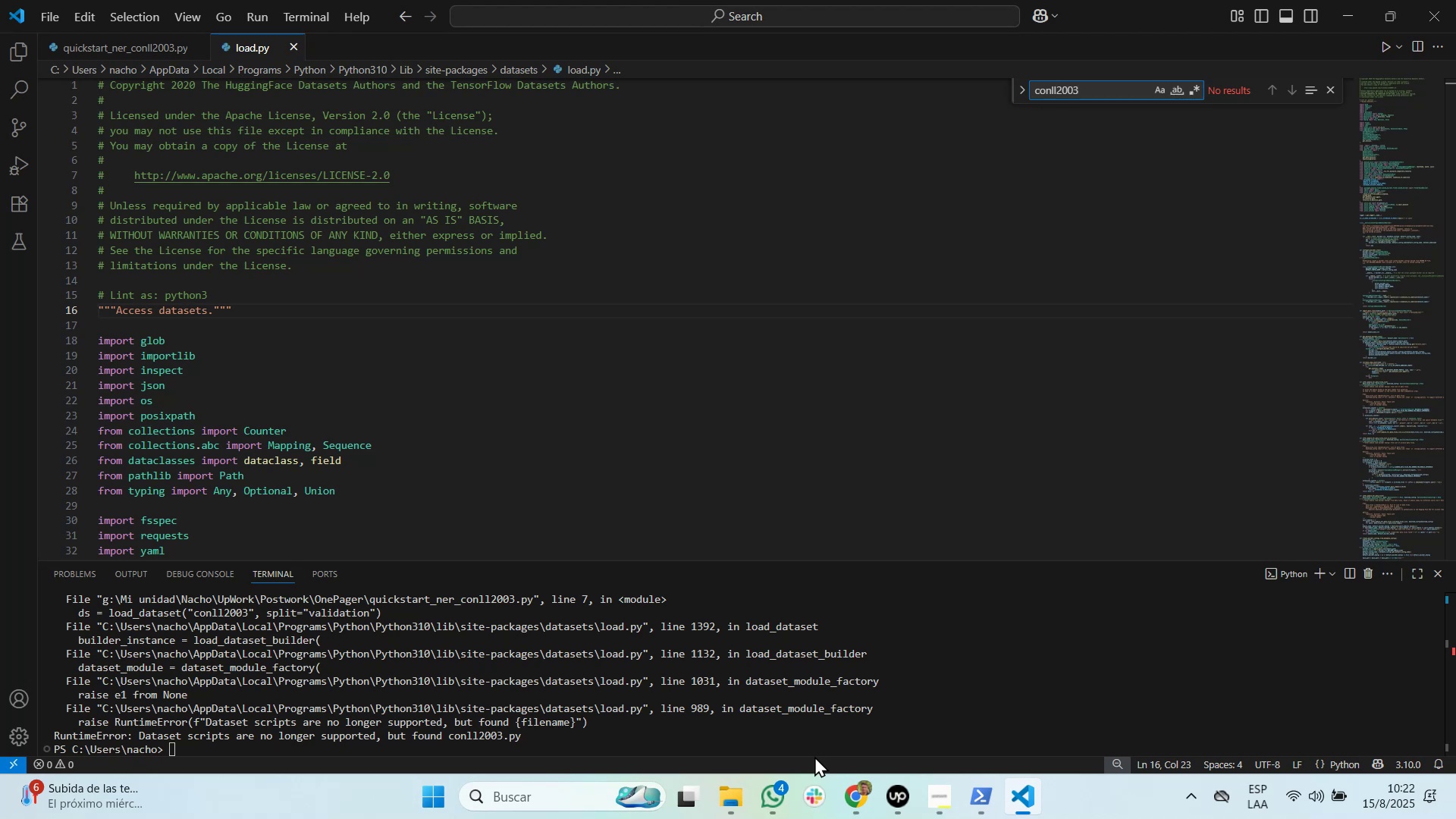 
key(Control+Tab)
 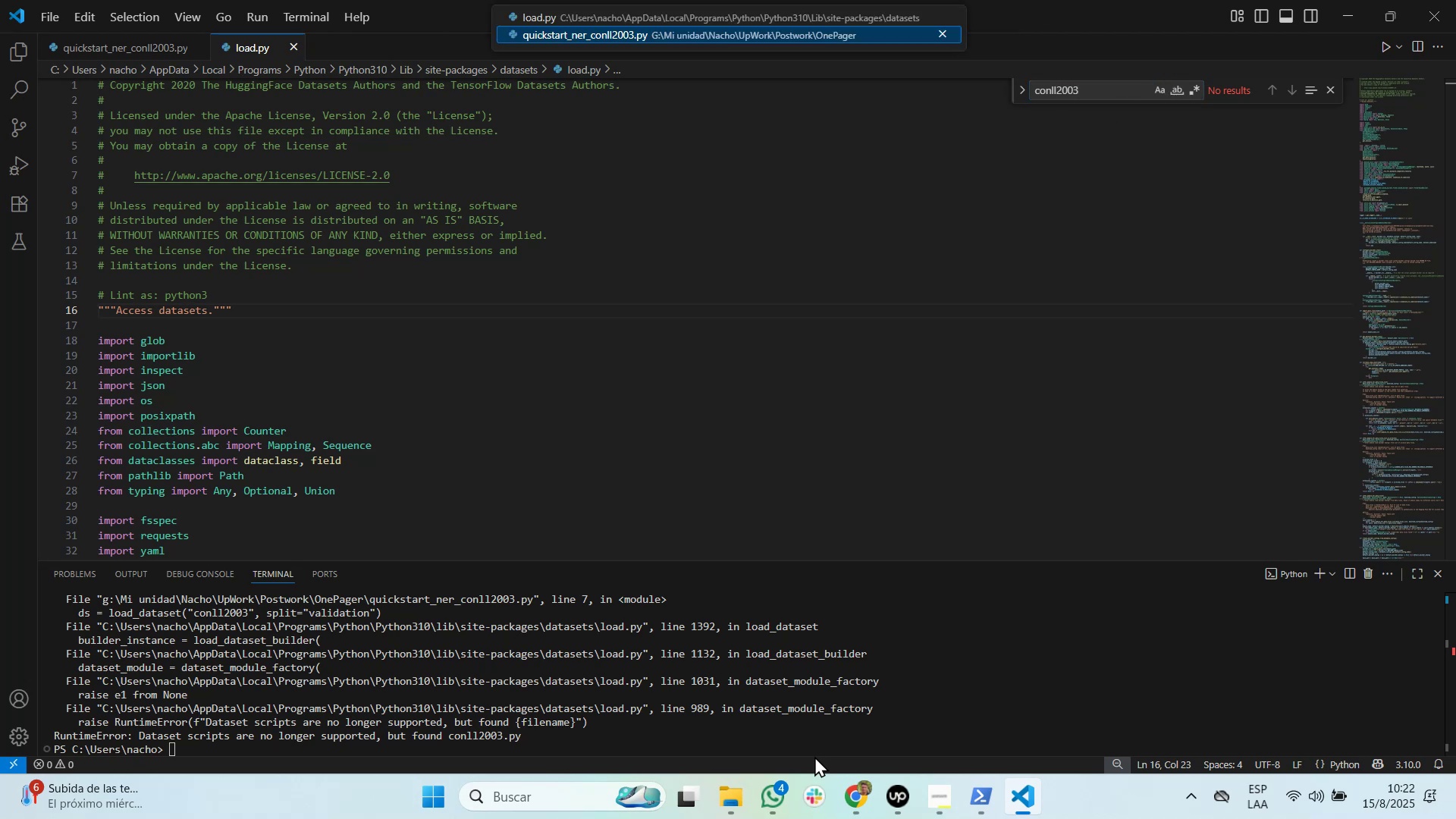 
key(Control+Tab)
 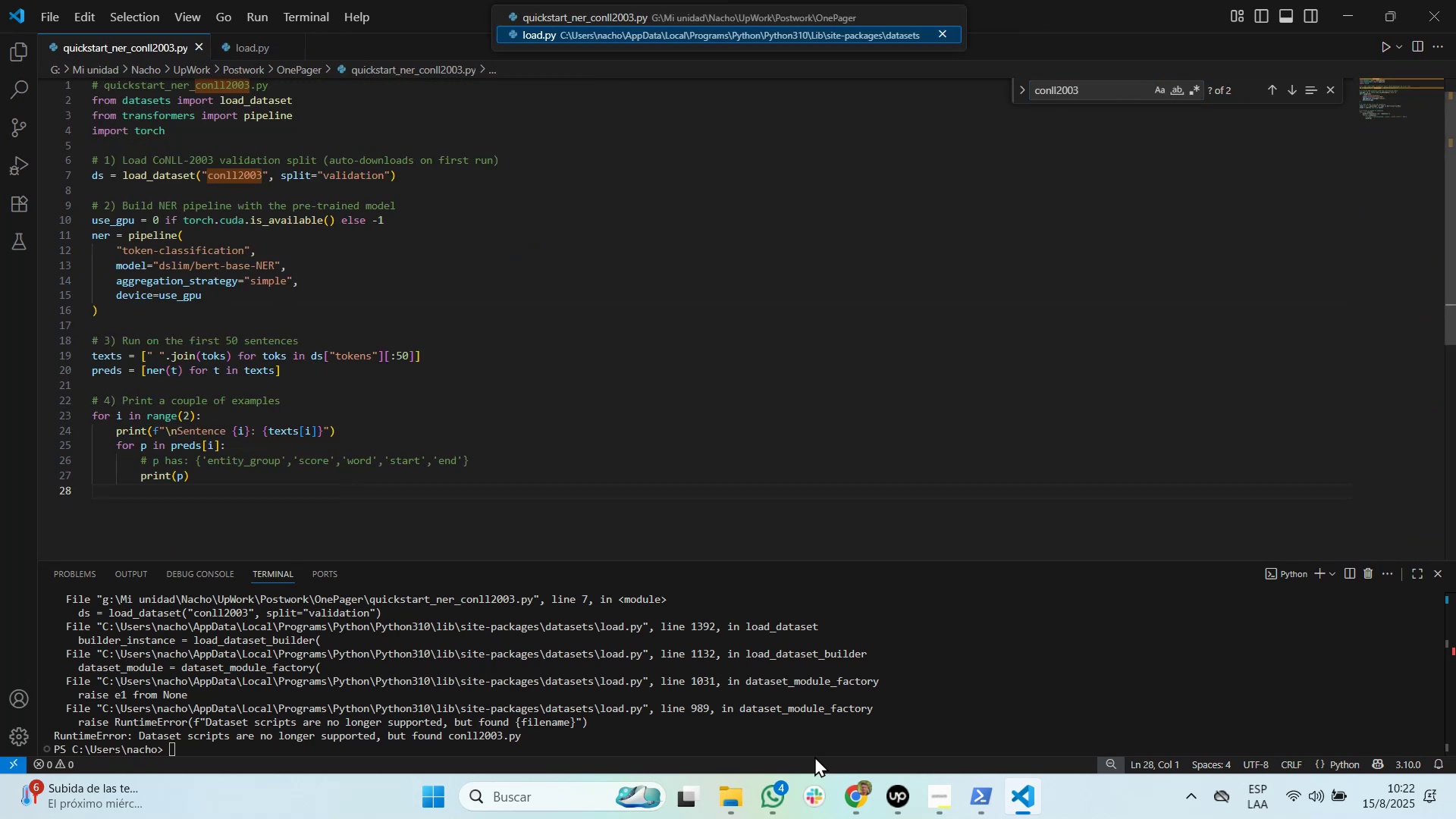 
key(Control+Tab)
 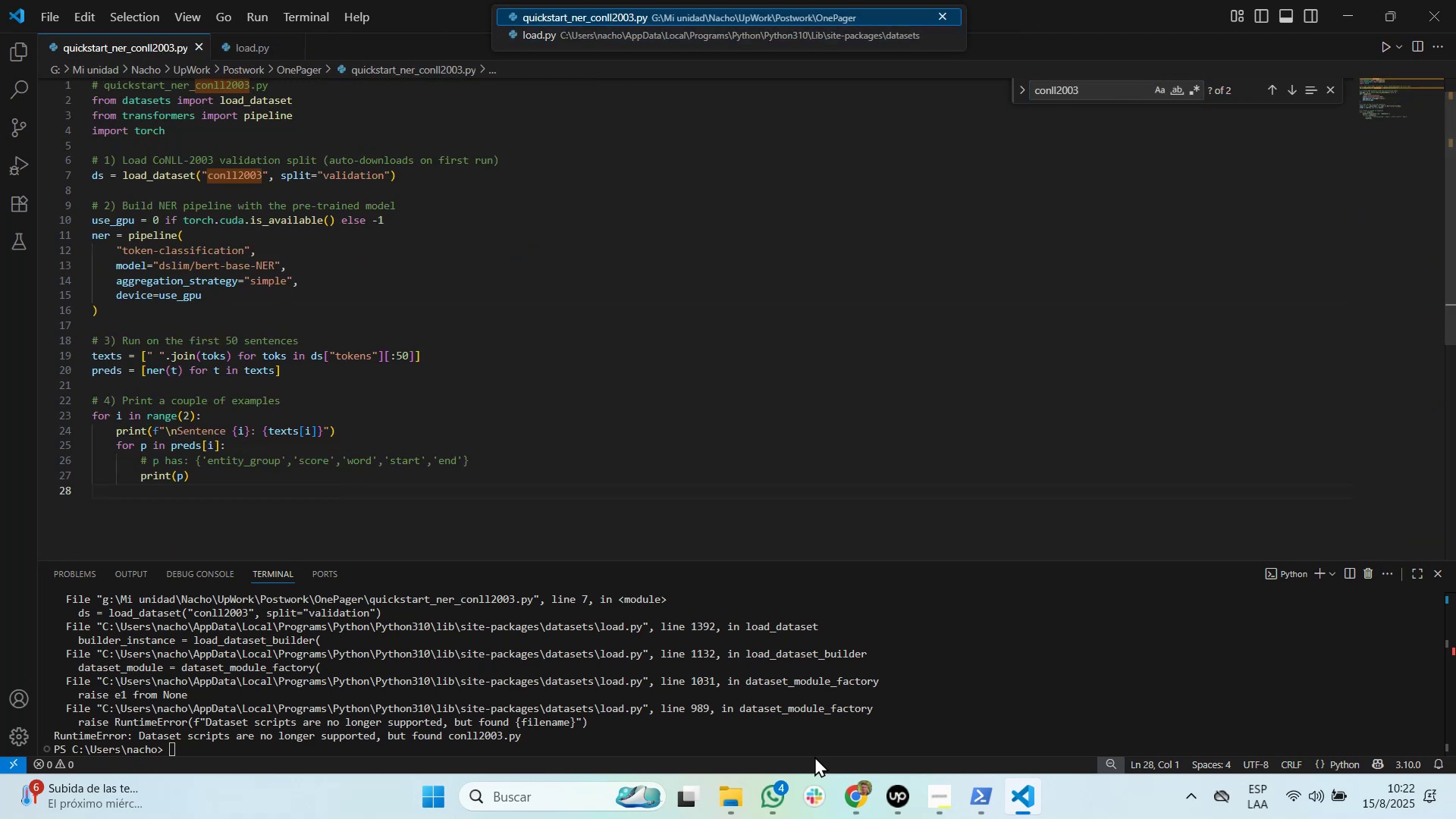 
key(Control+Tab)
 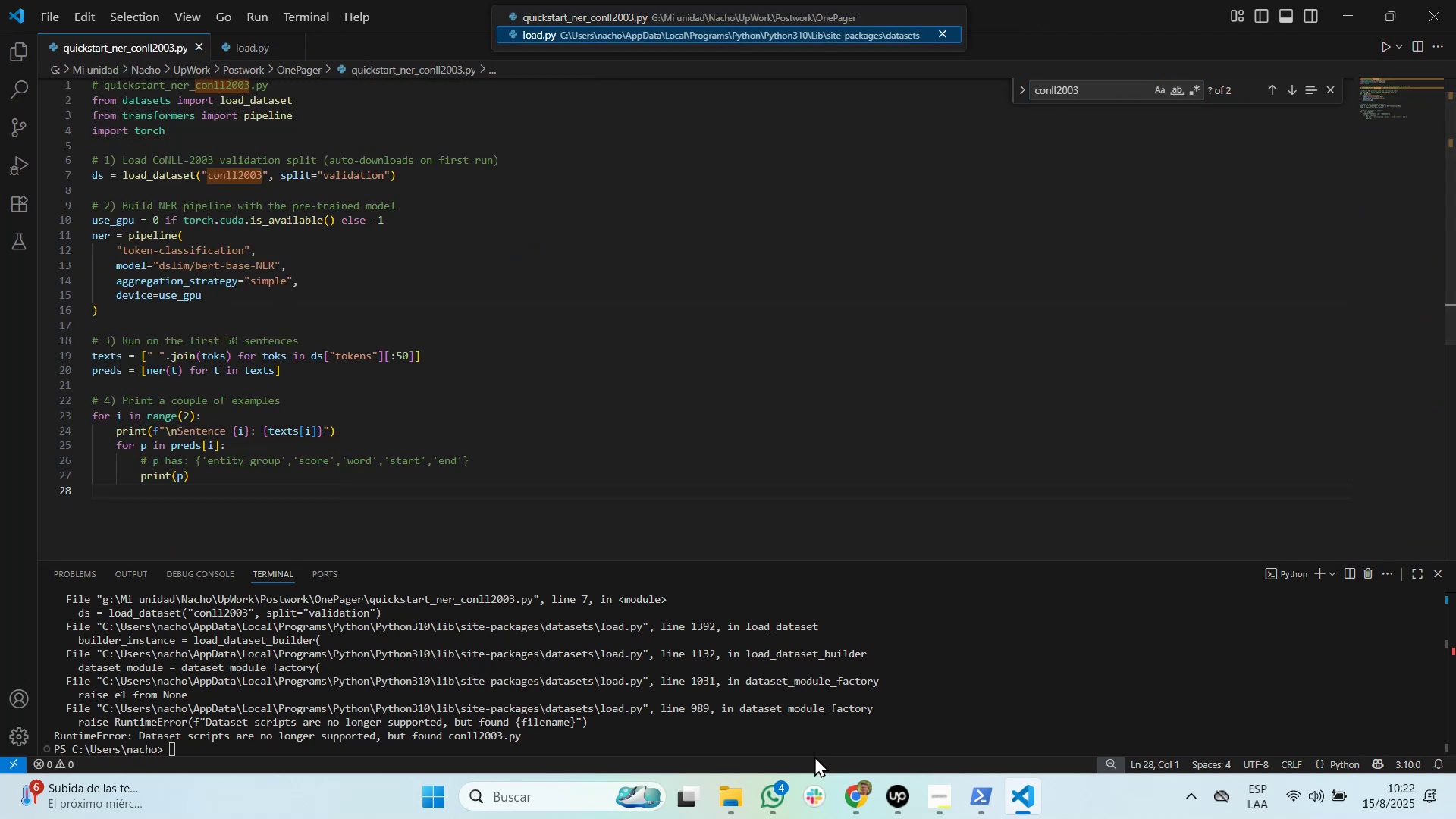 
key(Control+Tab)
 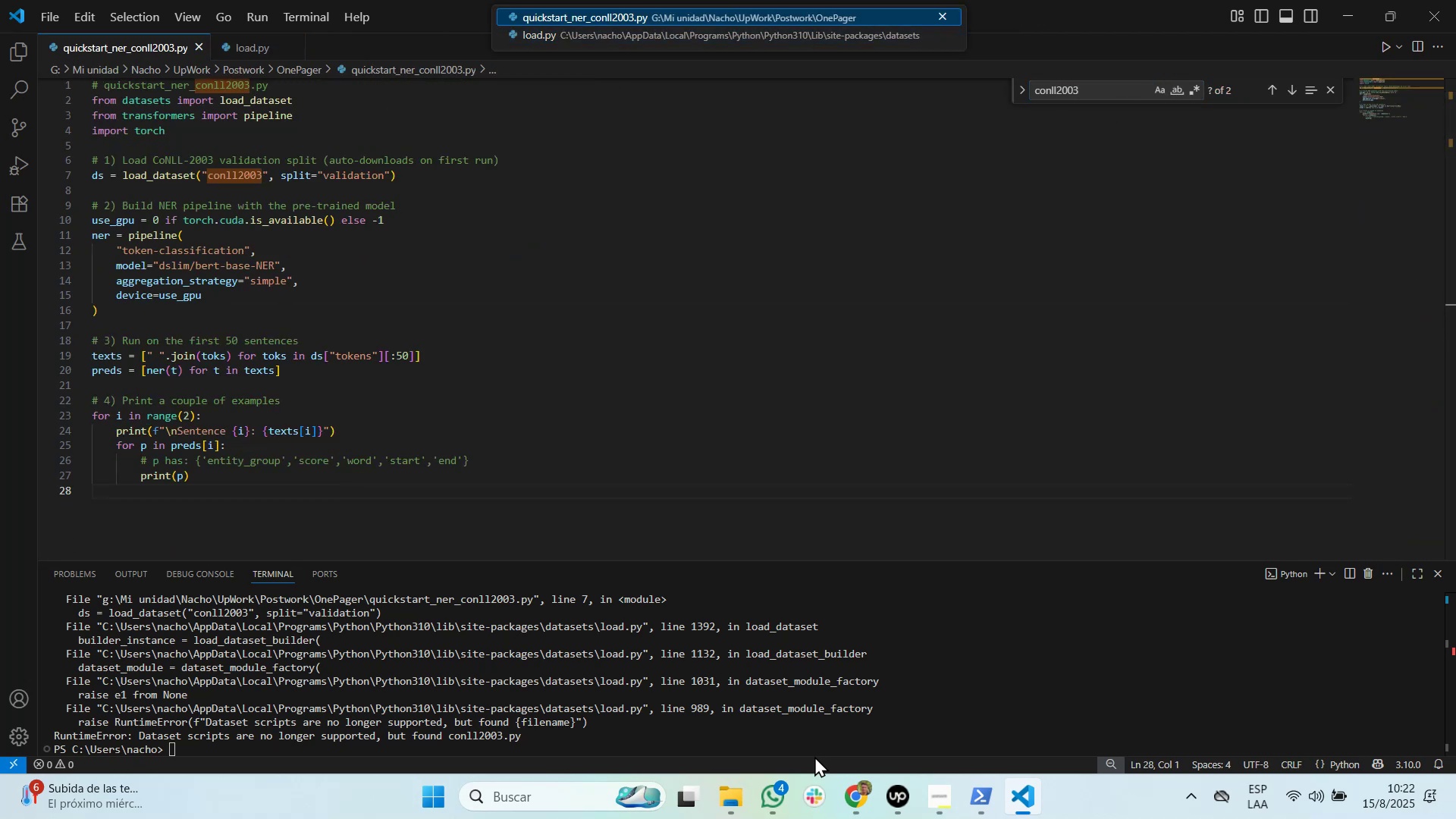 
key(Control+Tab)
 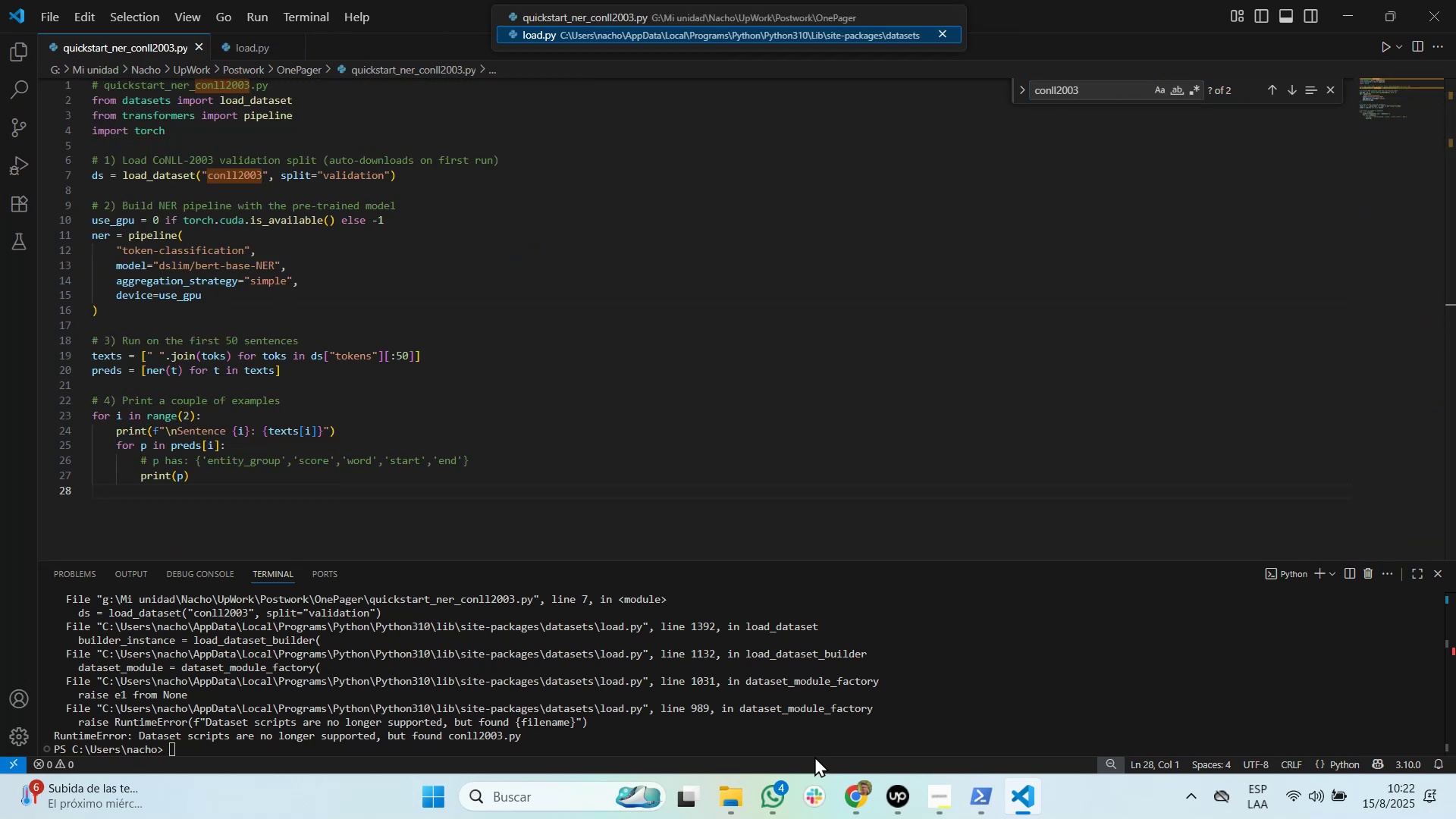 
key(Control+Tab)
 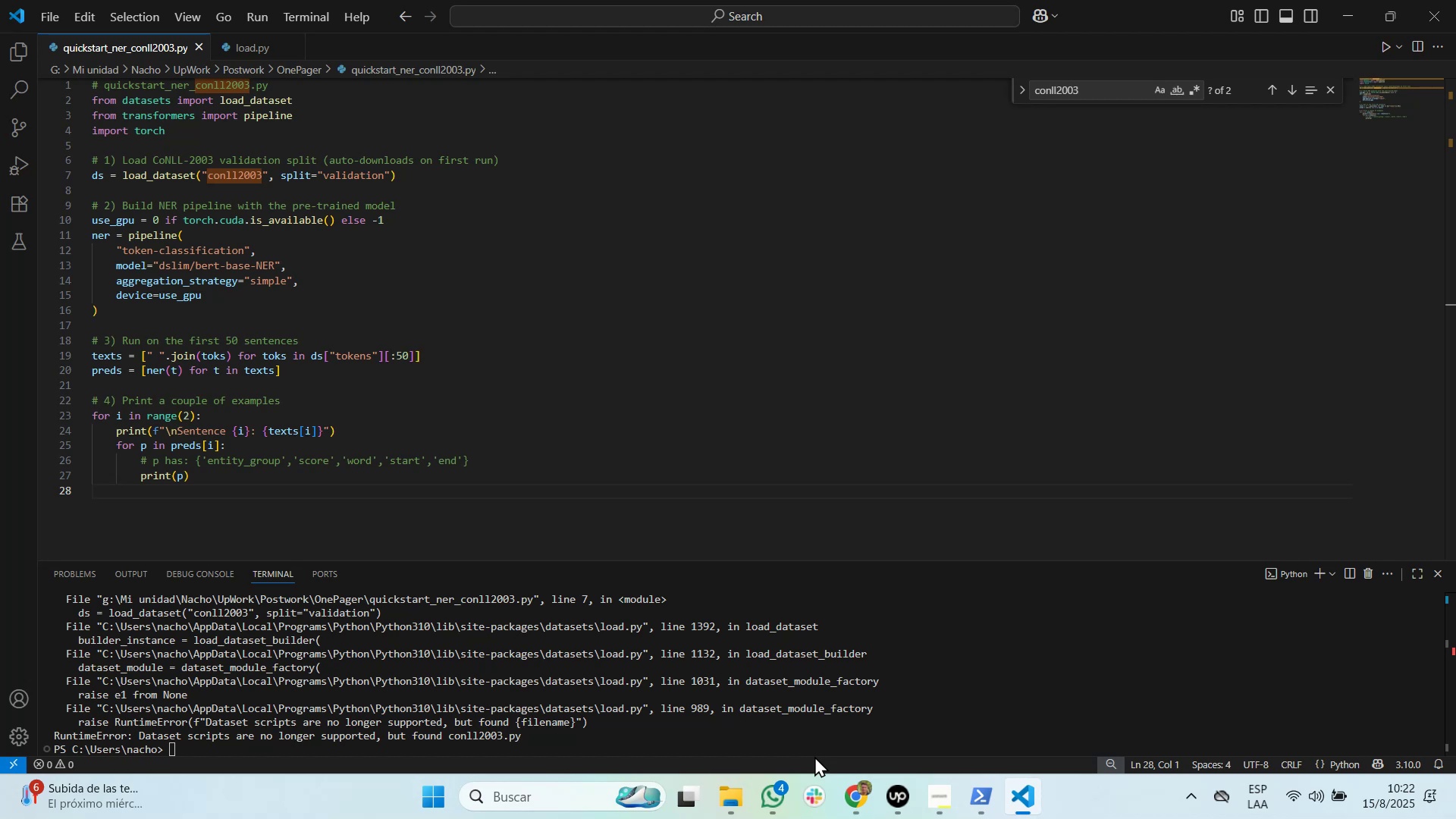 
wait(8.91)
 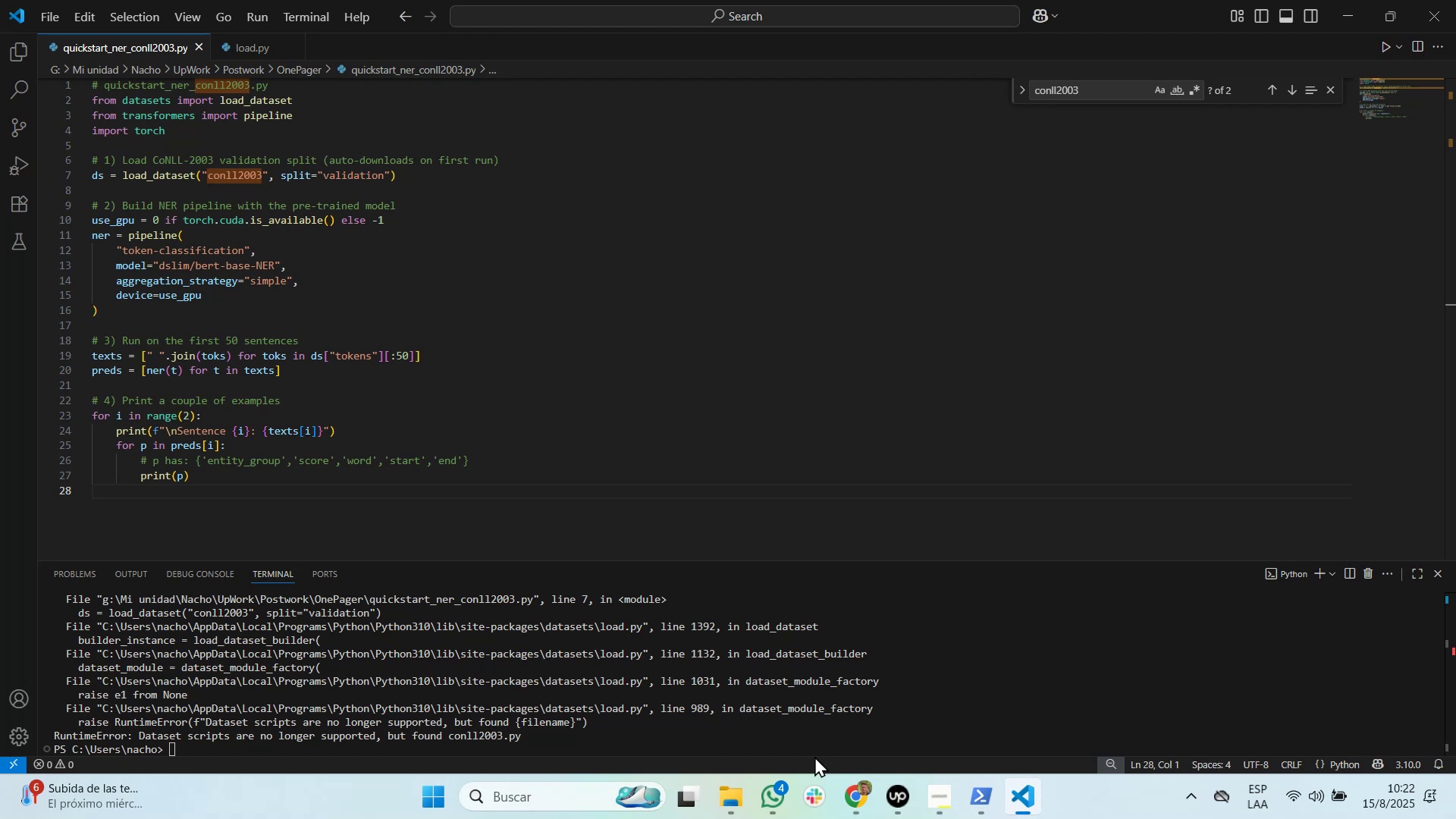 
key(Alt+Tab)
 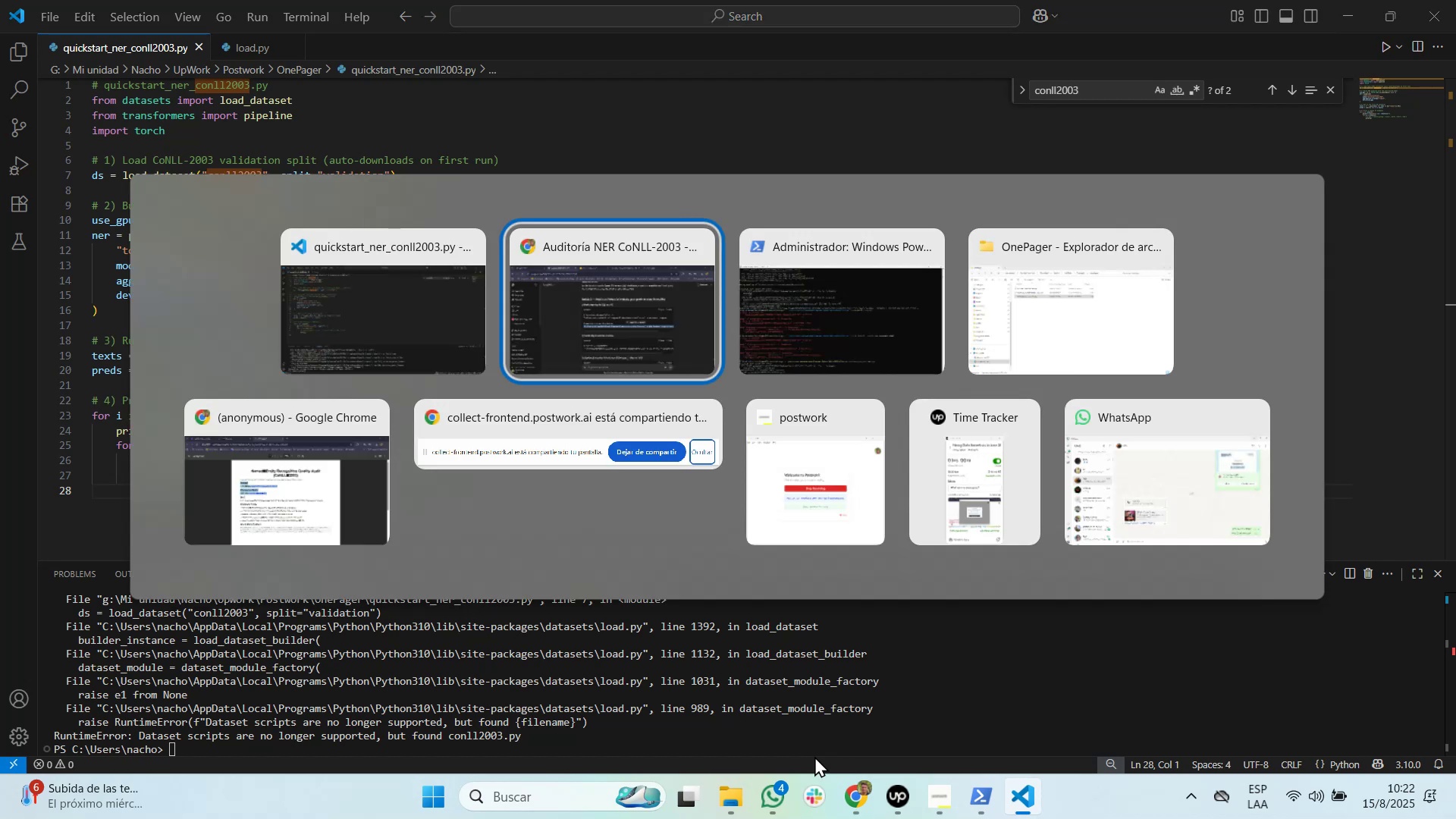 
key(Alt+Tab)
 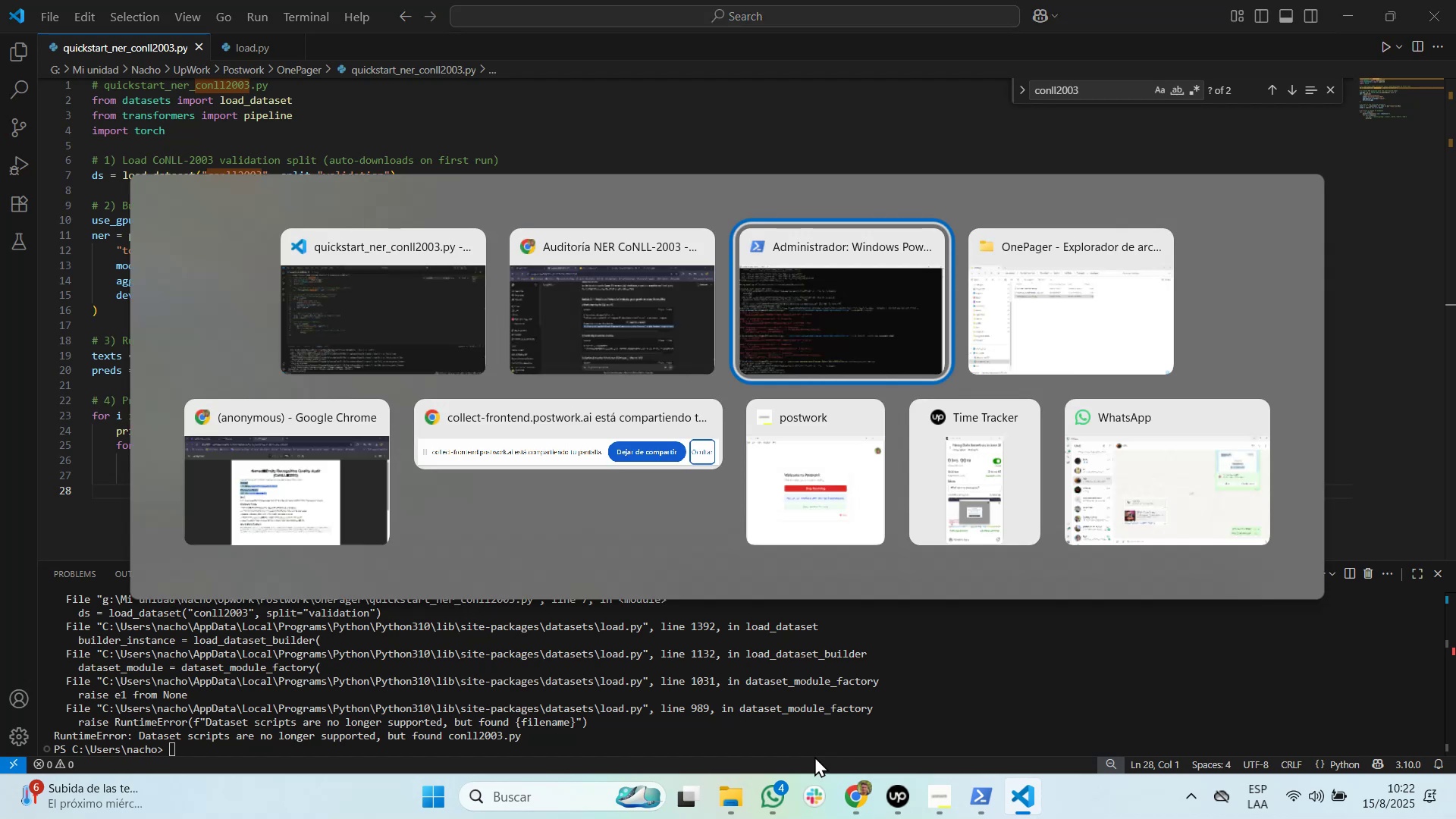 
key(Alt+Tab)
 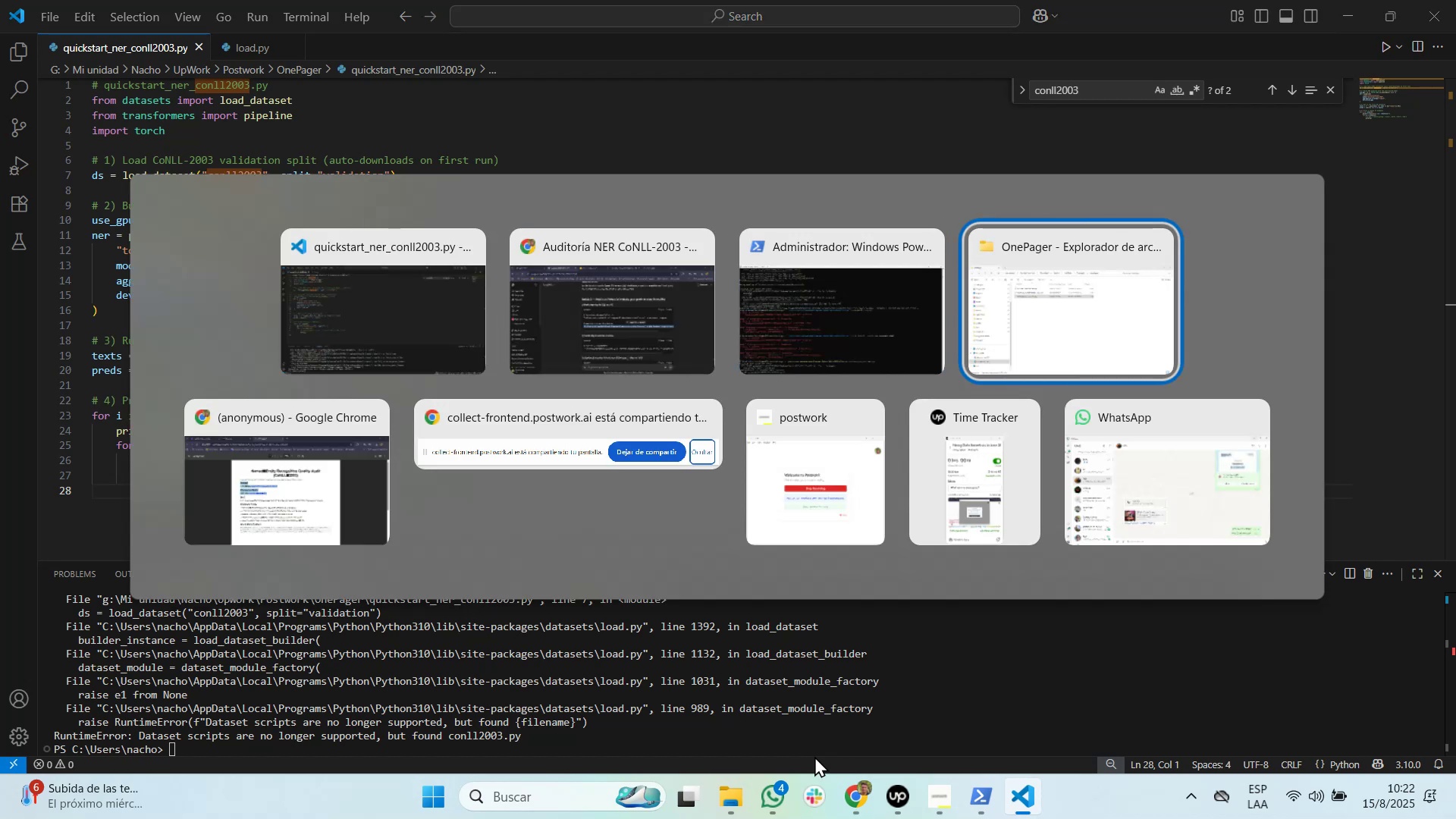 
key(Alt+Tab)
 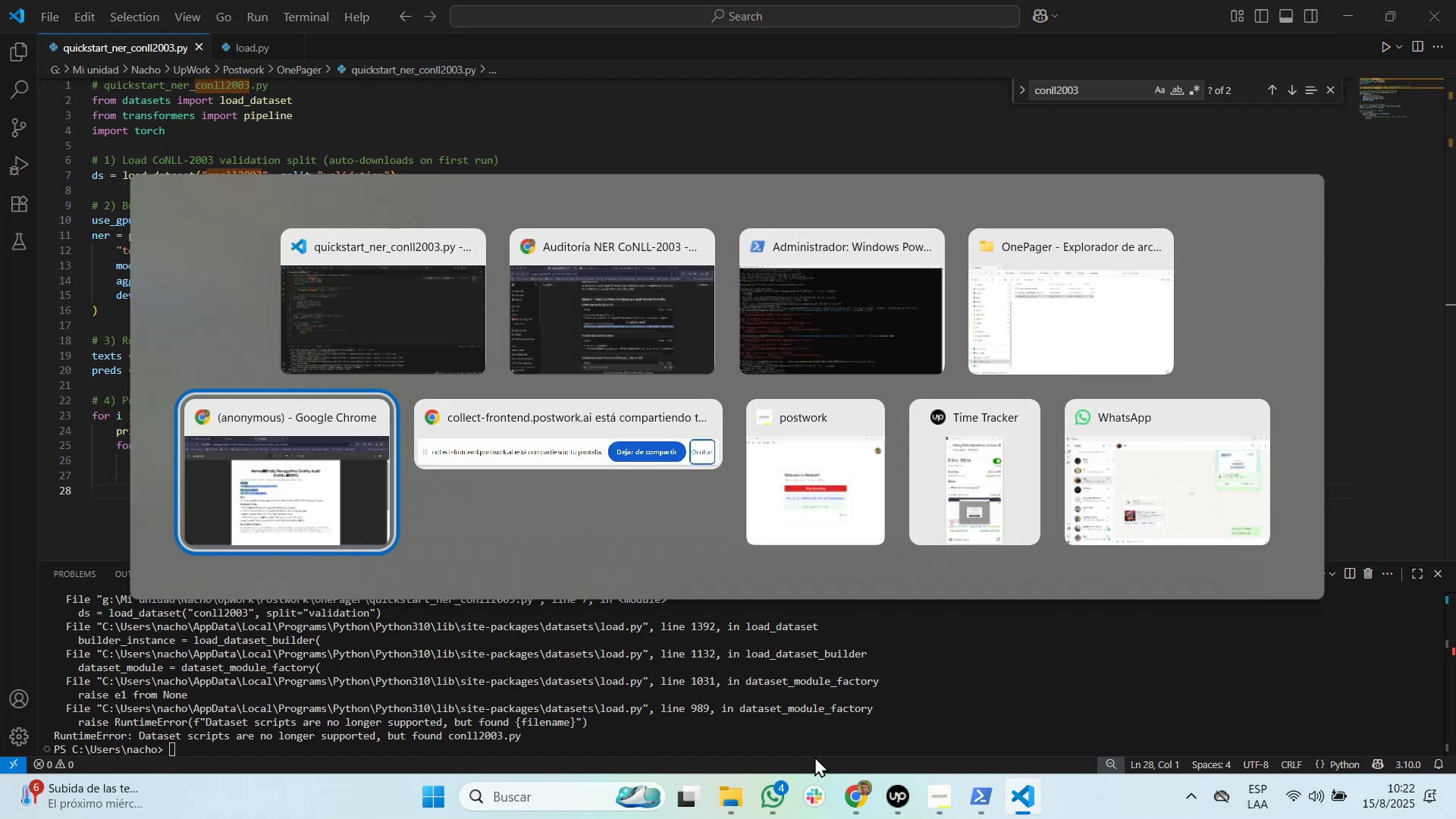 
key(Alt+Tab)
 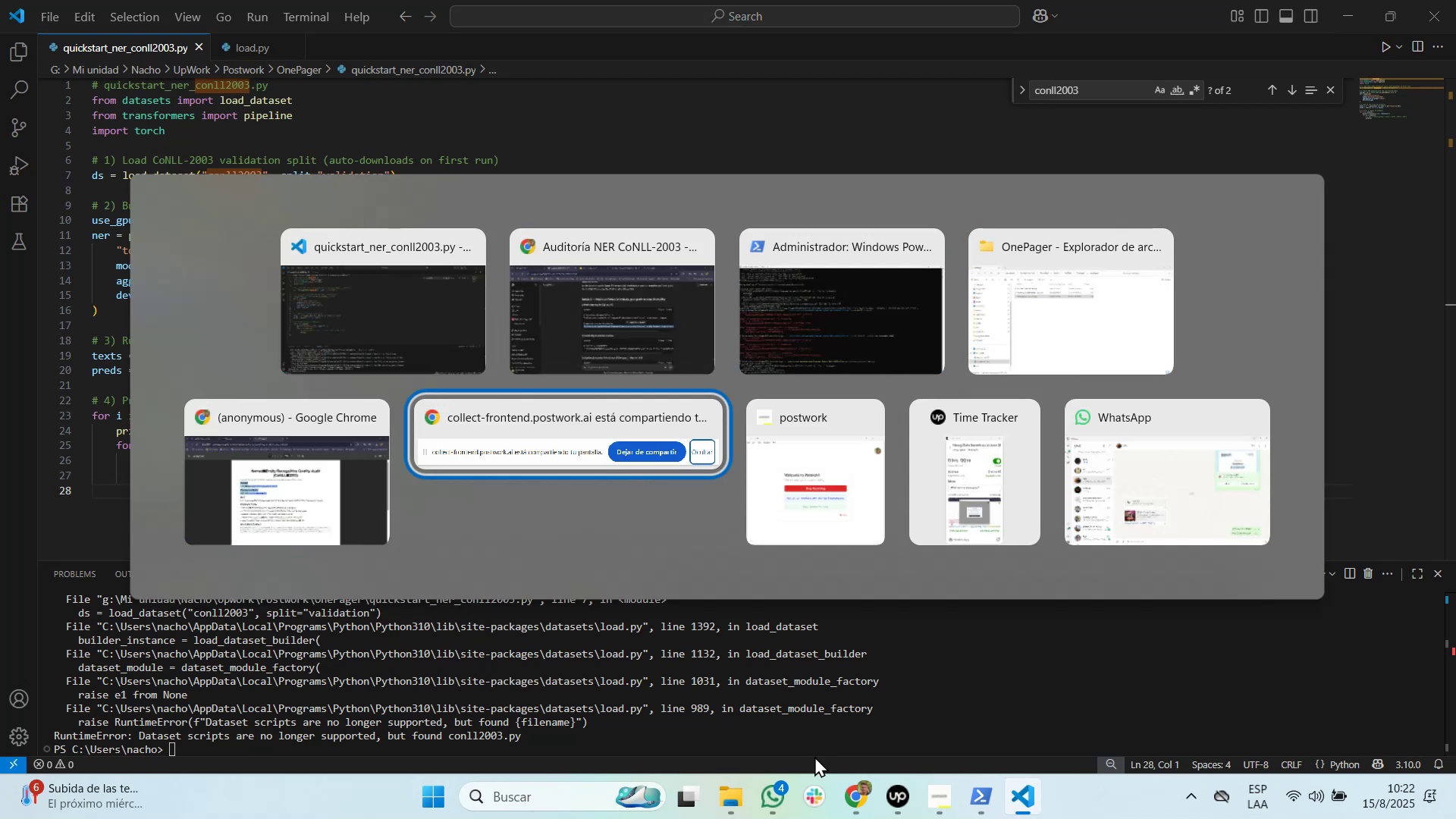 
key(Alt+Shift+Tab)
 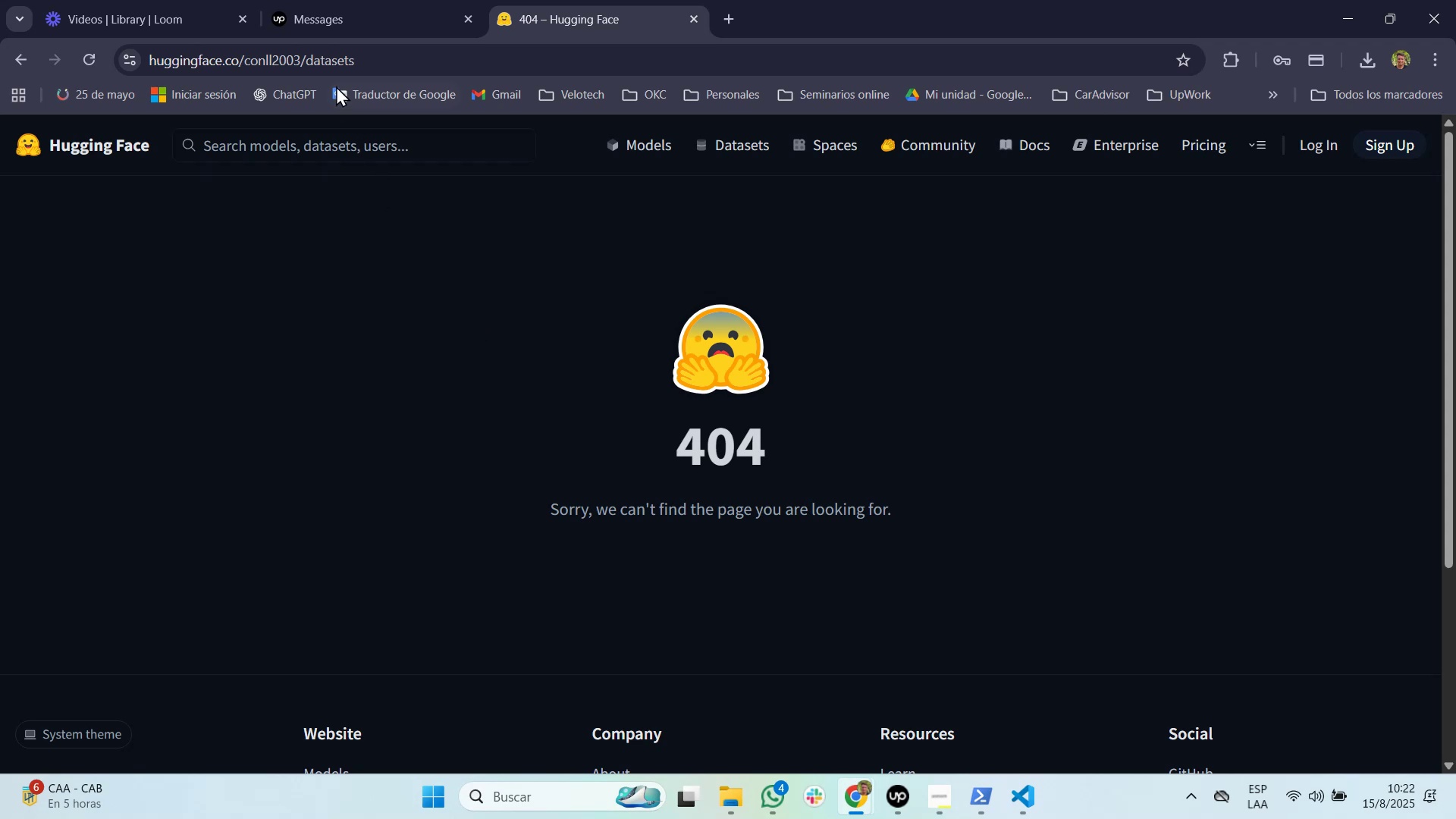 
wait(17.12)
 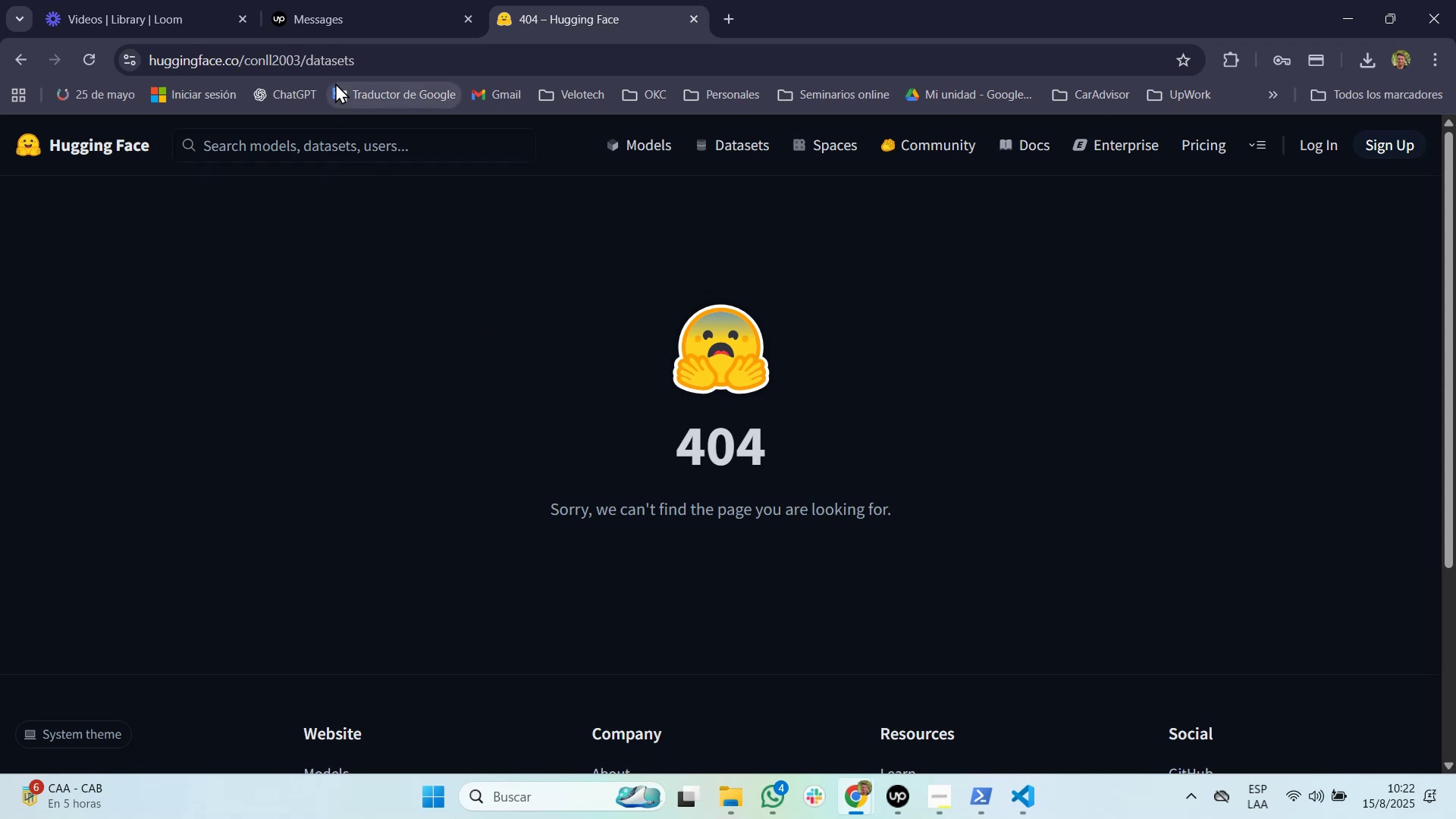 
key(Control+C)
 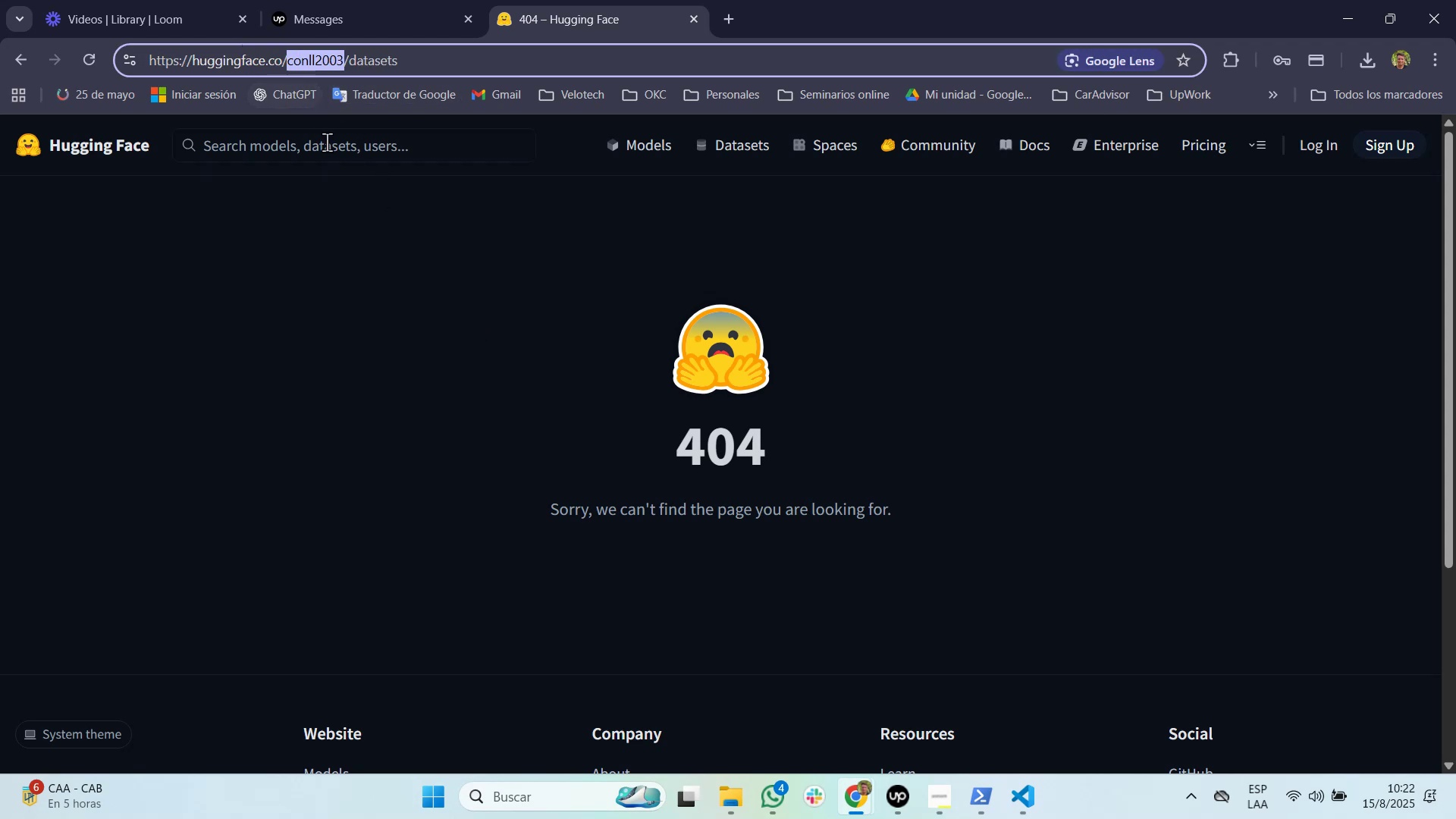 
left_click([328, 143])
 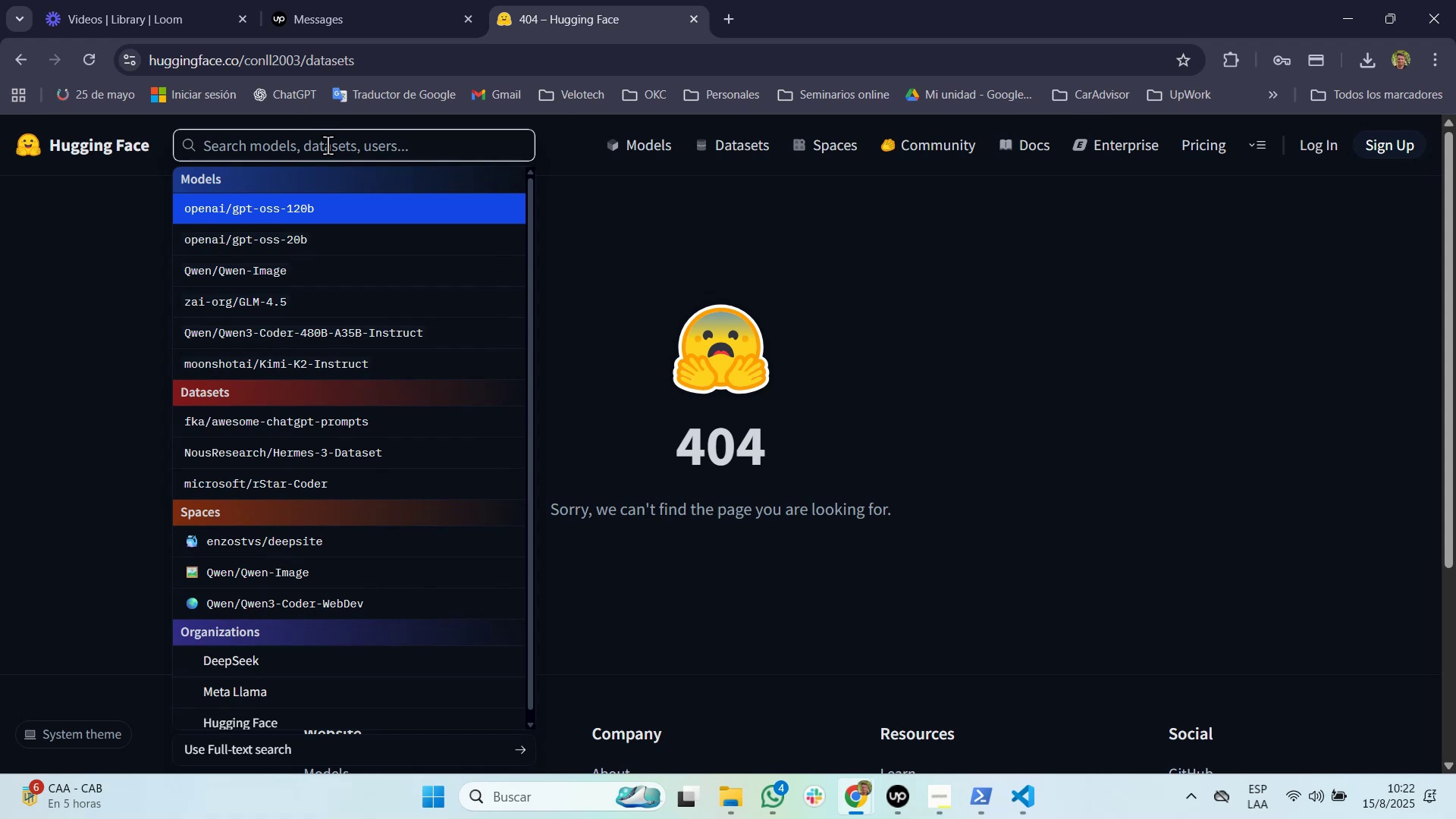 
key(Control+V)
 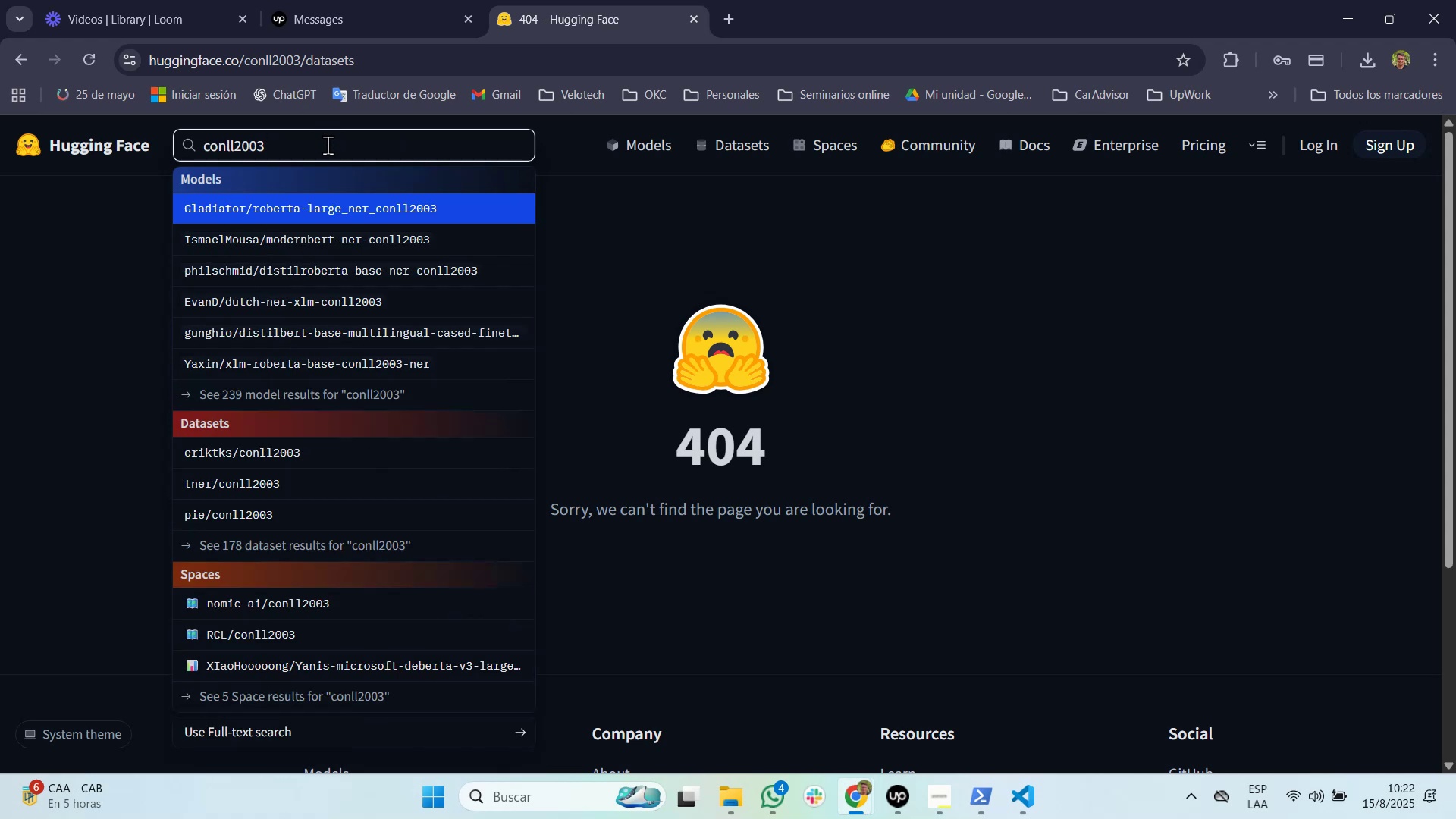 
key(Enter)
 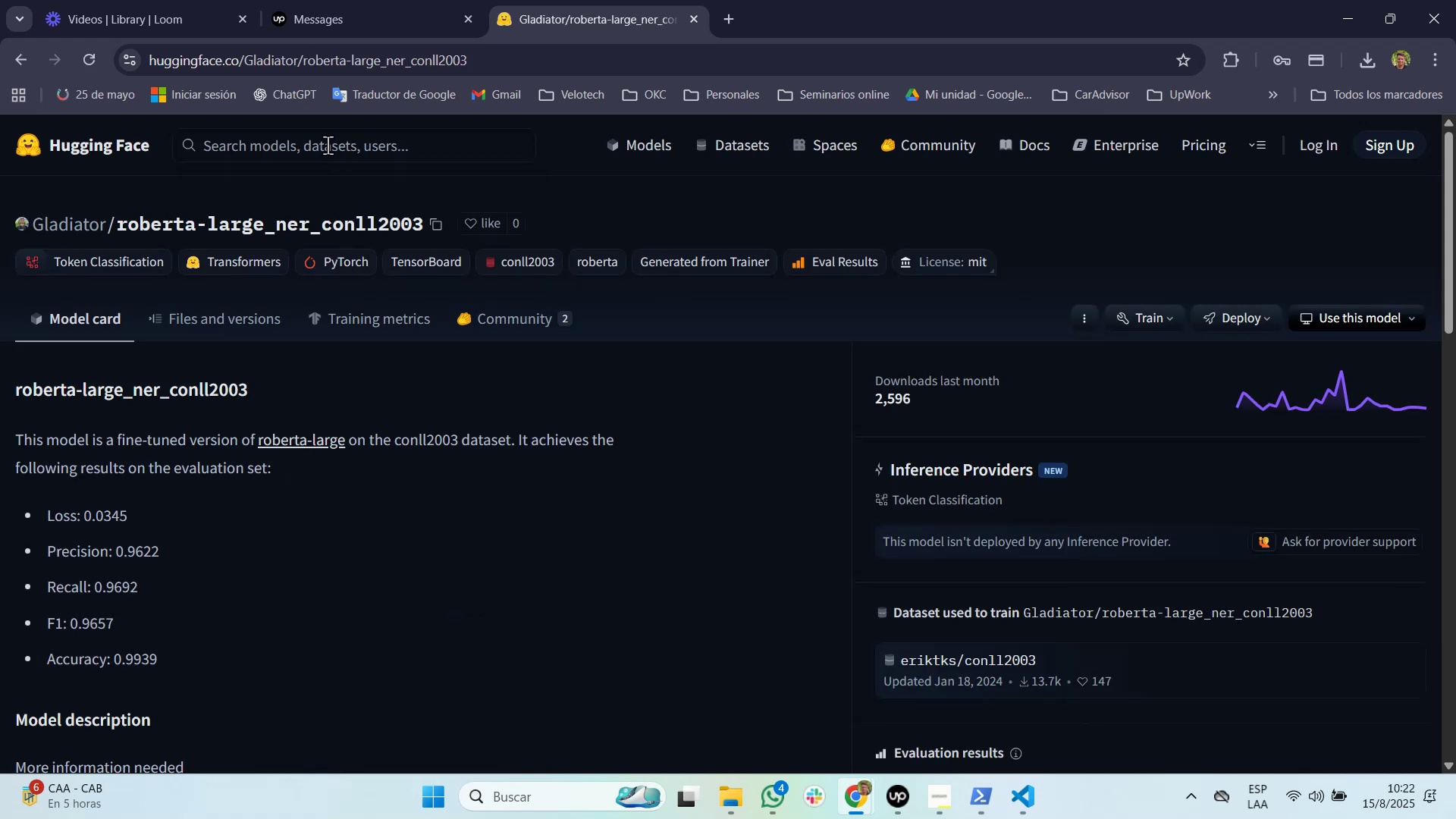 
wait(6.98)
 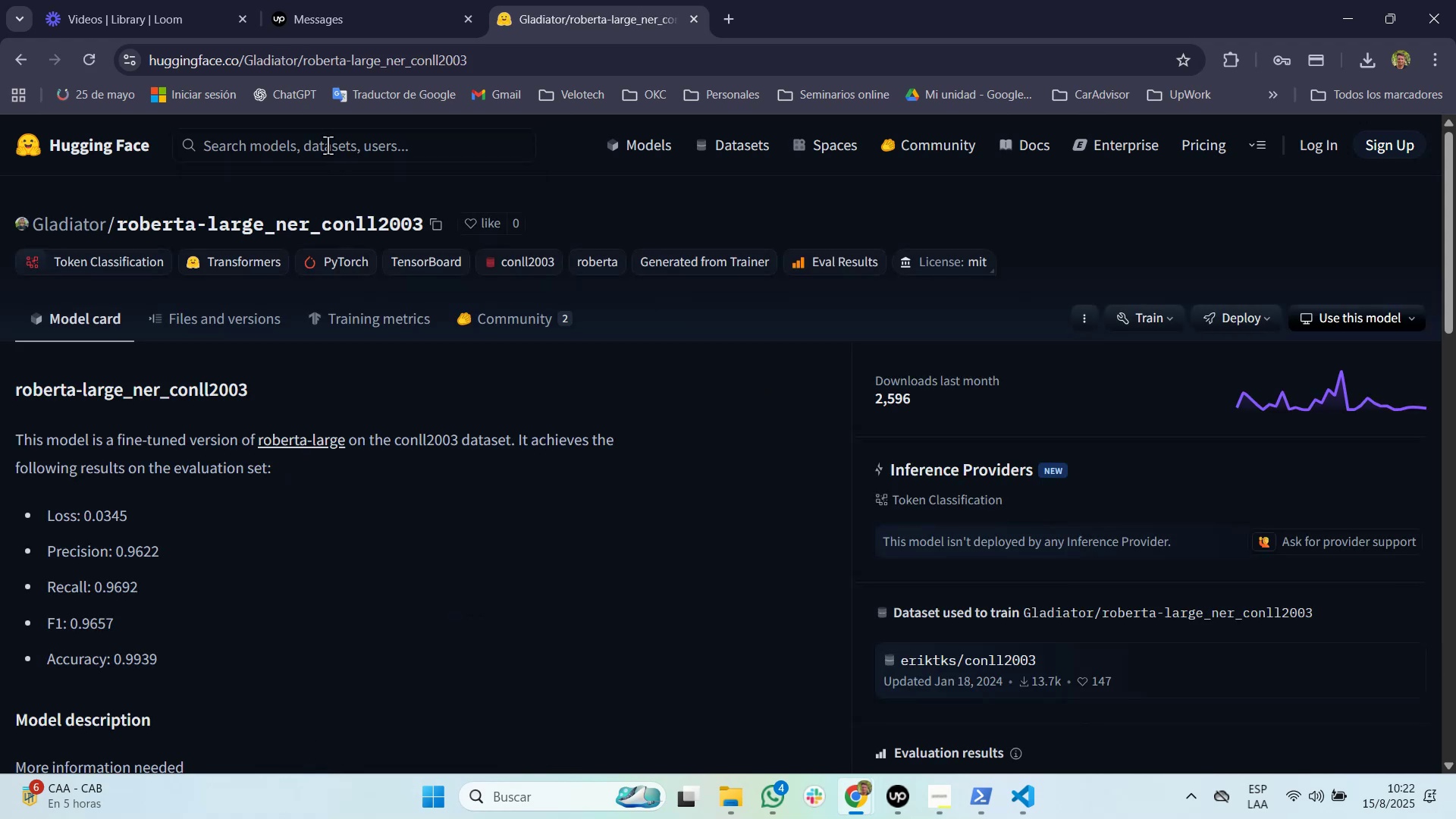 
left_click([307, 154])
 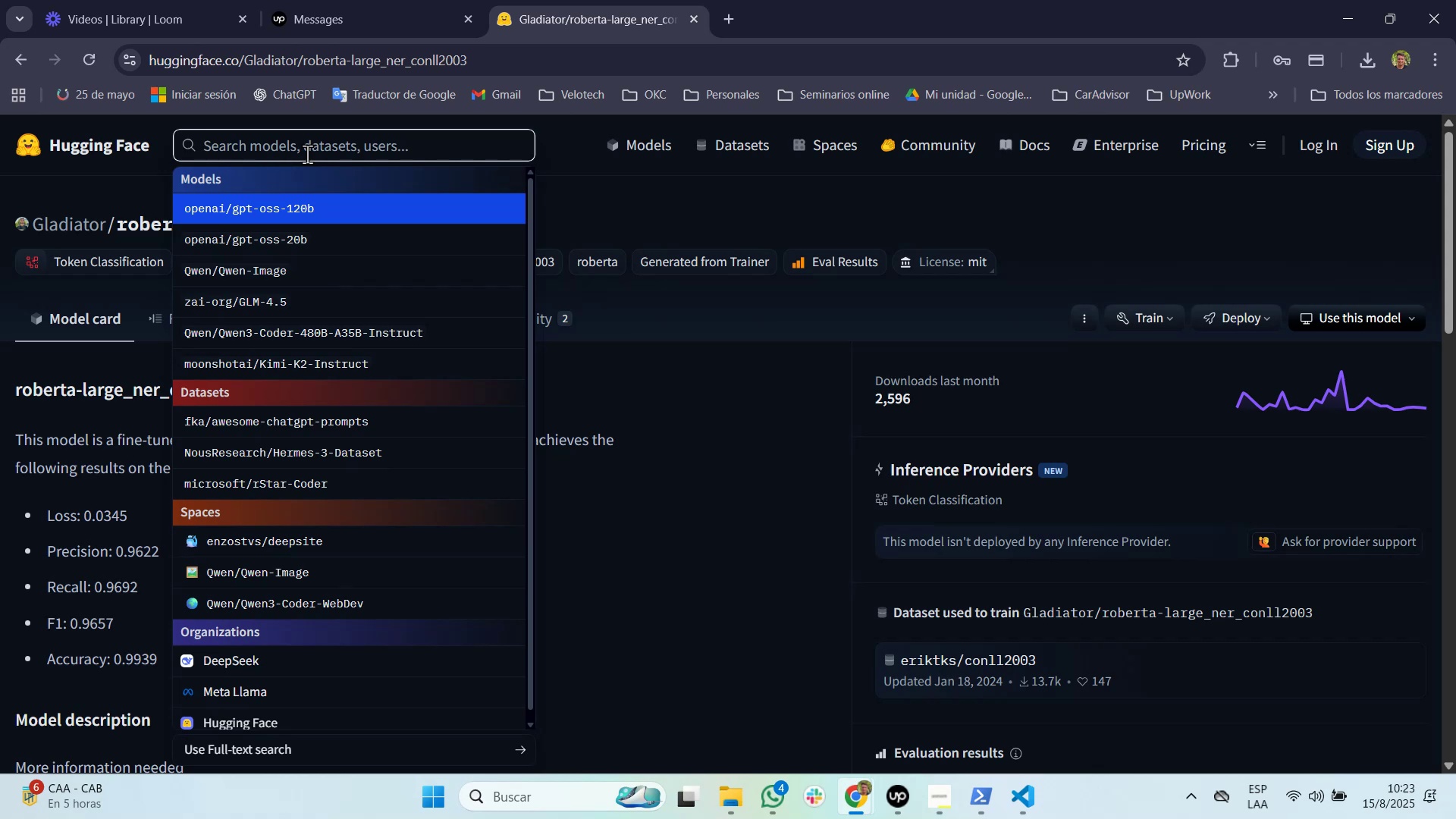 
key(Control+V)
 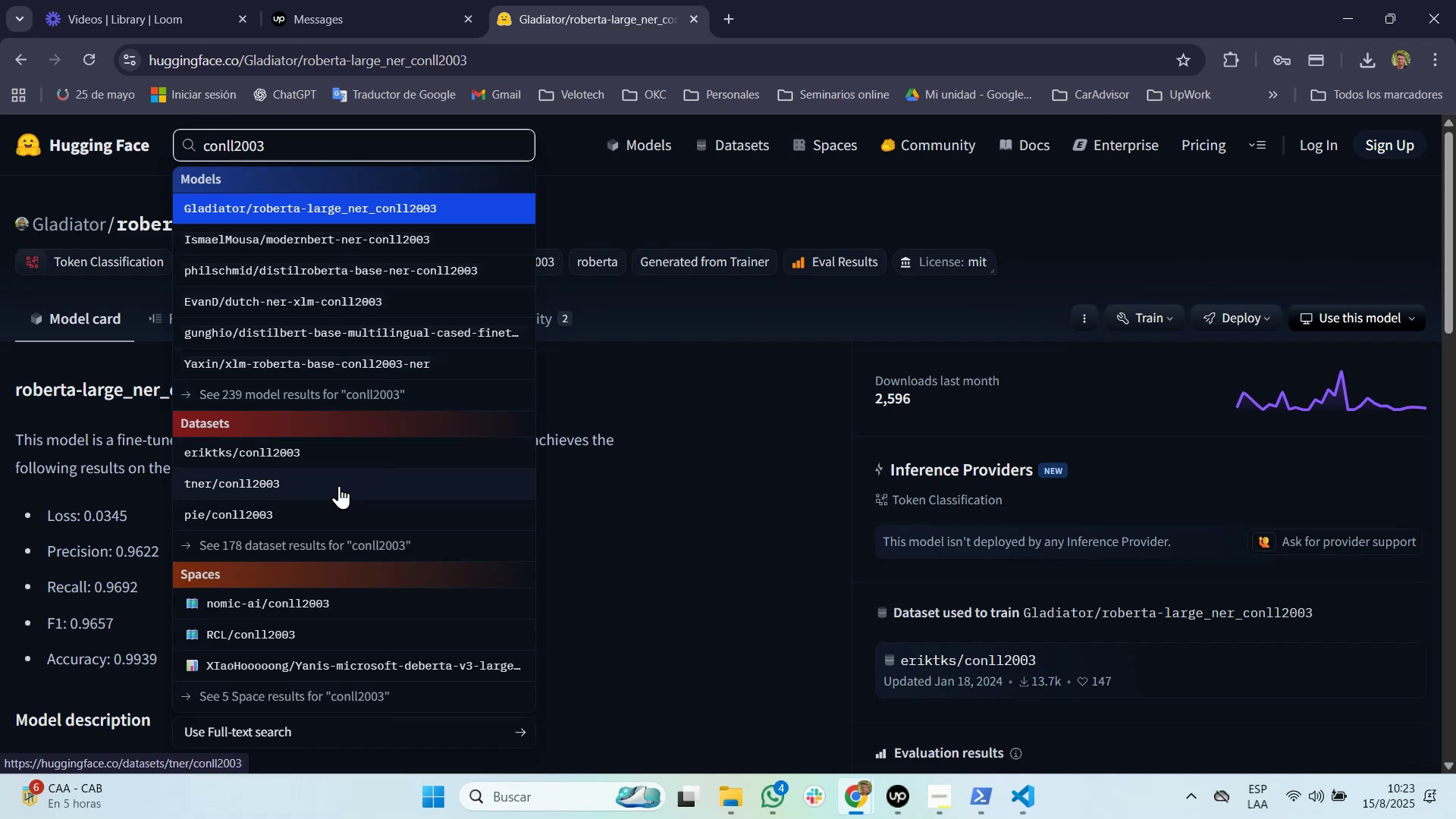 
wait(27.04)
 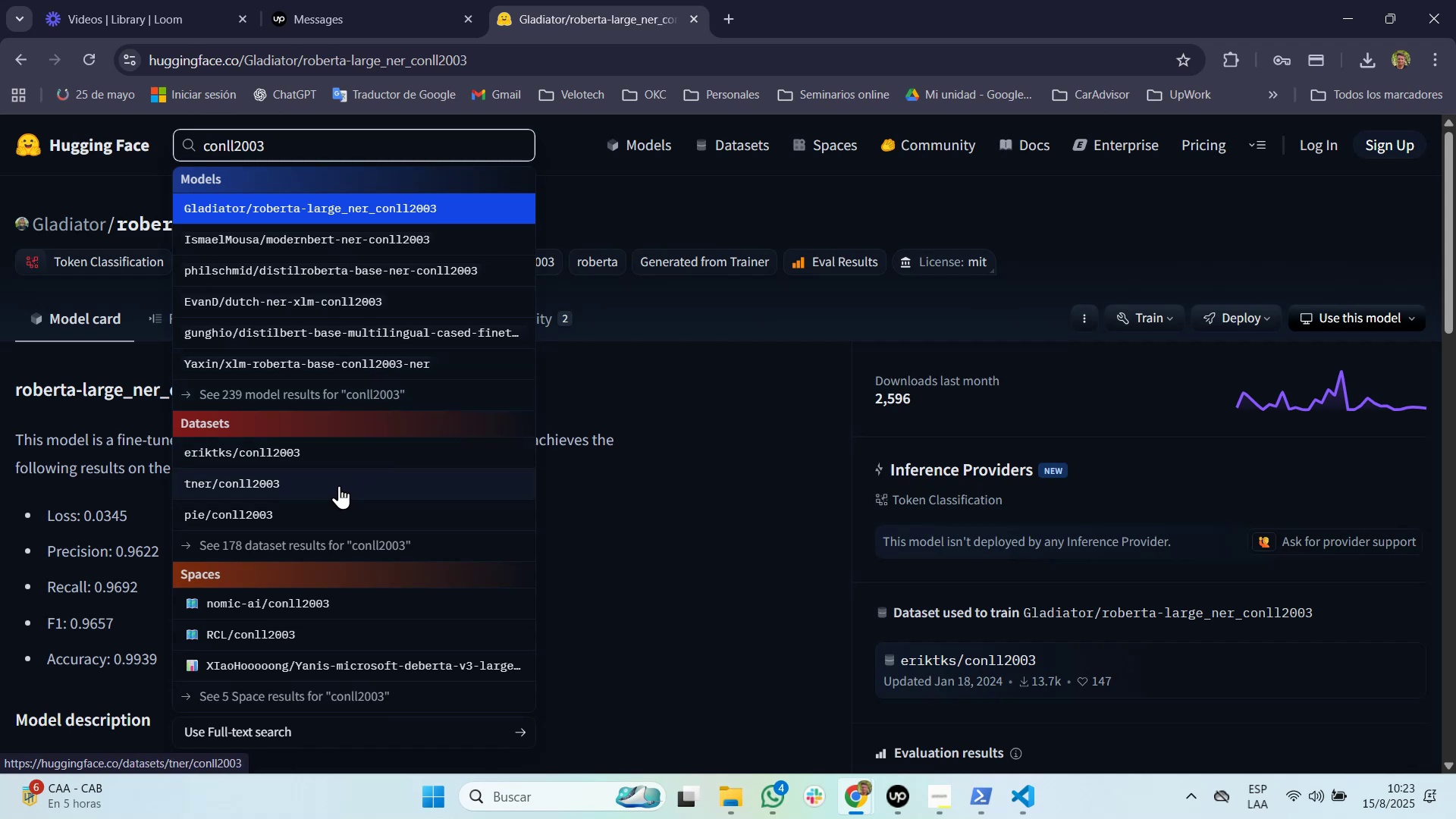 
left_click([315, 459])
 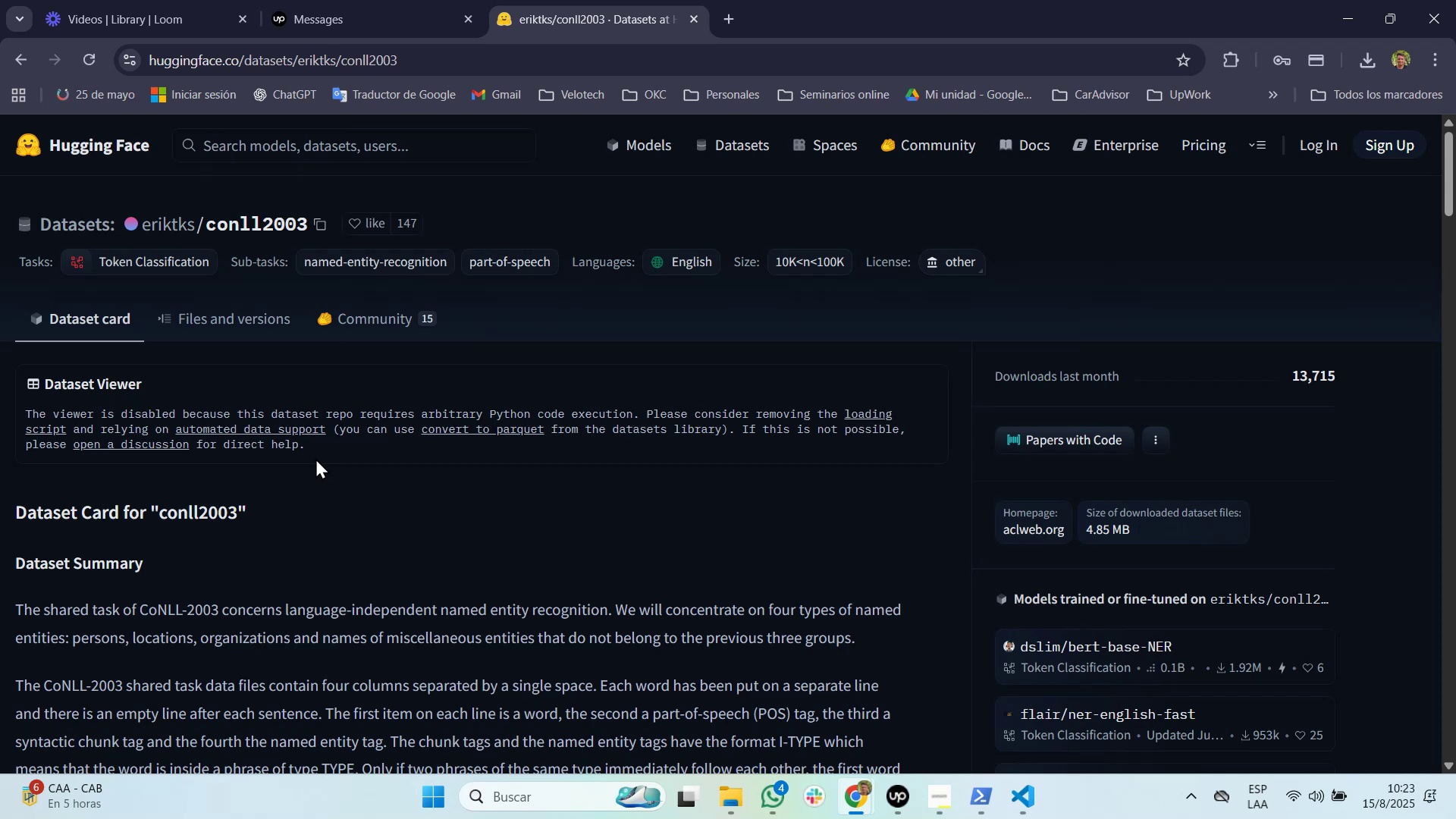 
wait(10.97)
 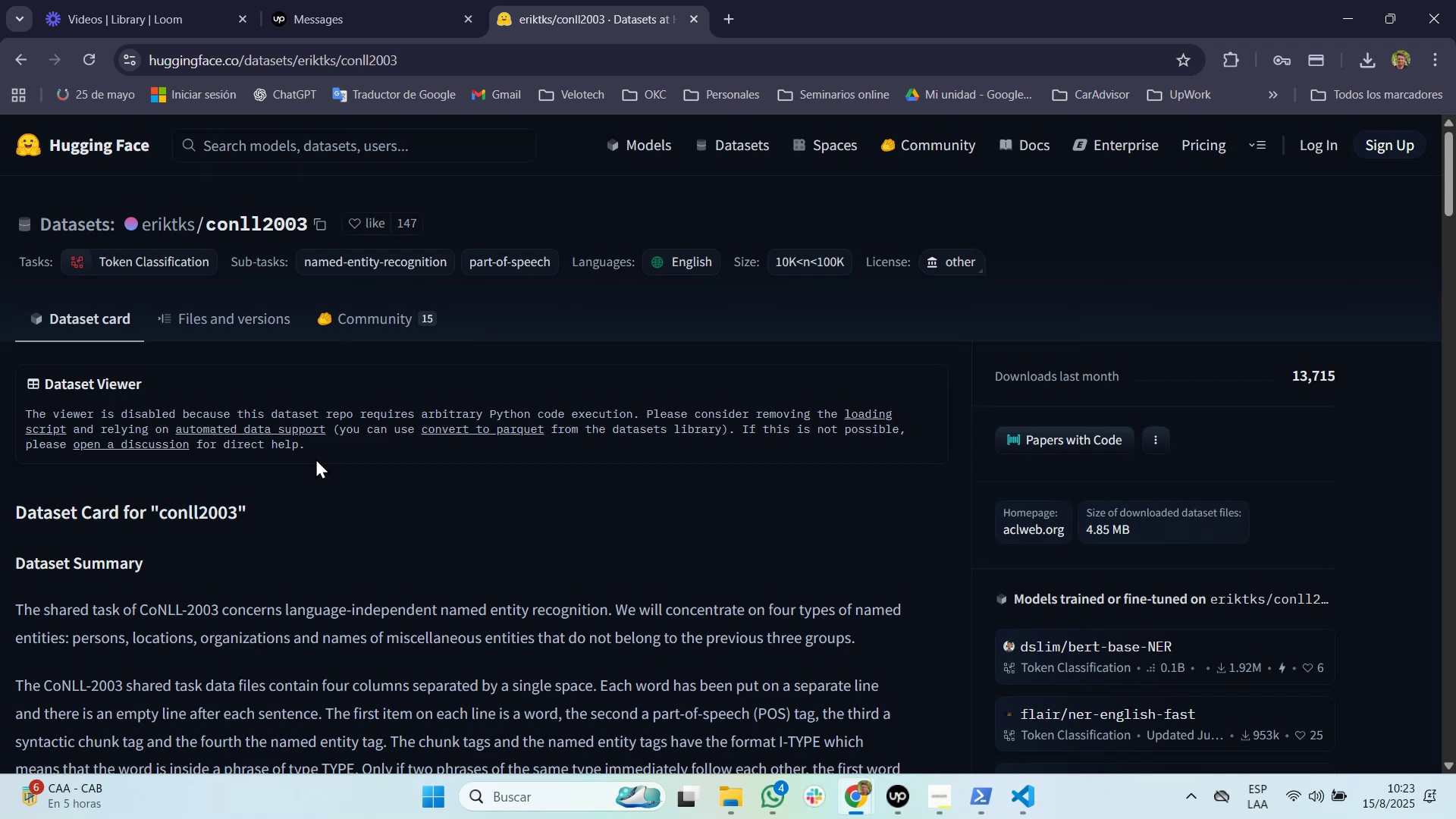 
left_click([237, 321])
 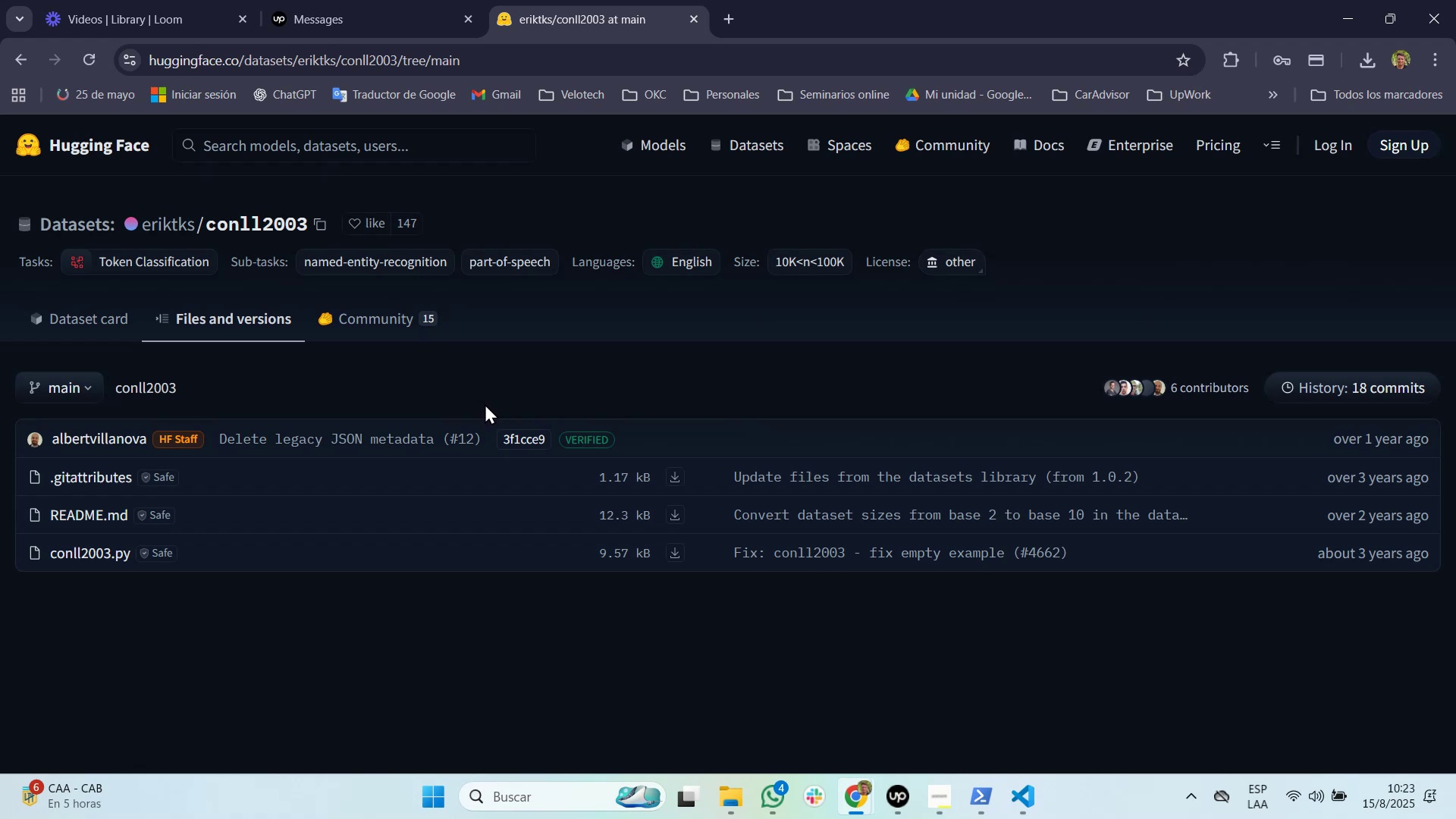 
wait(21.39)
 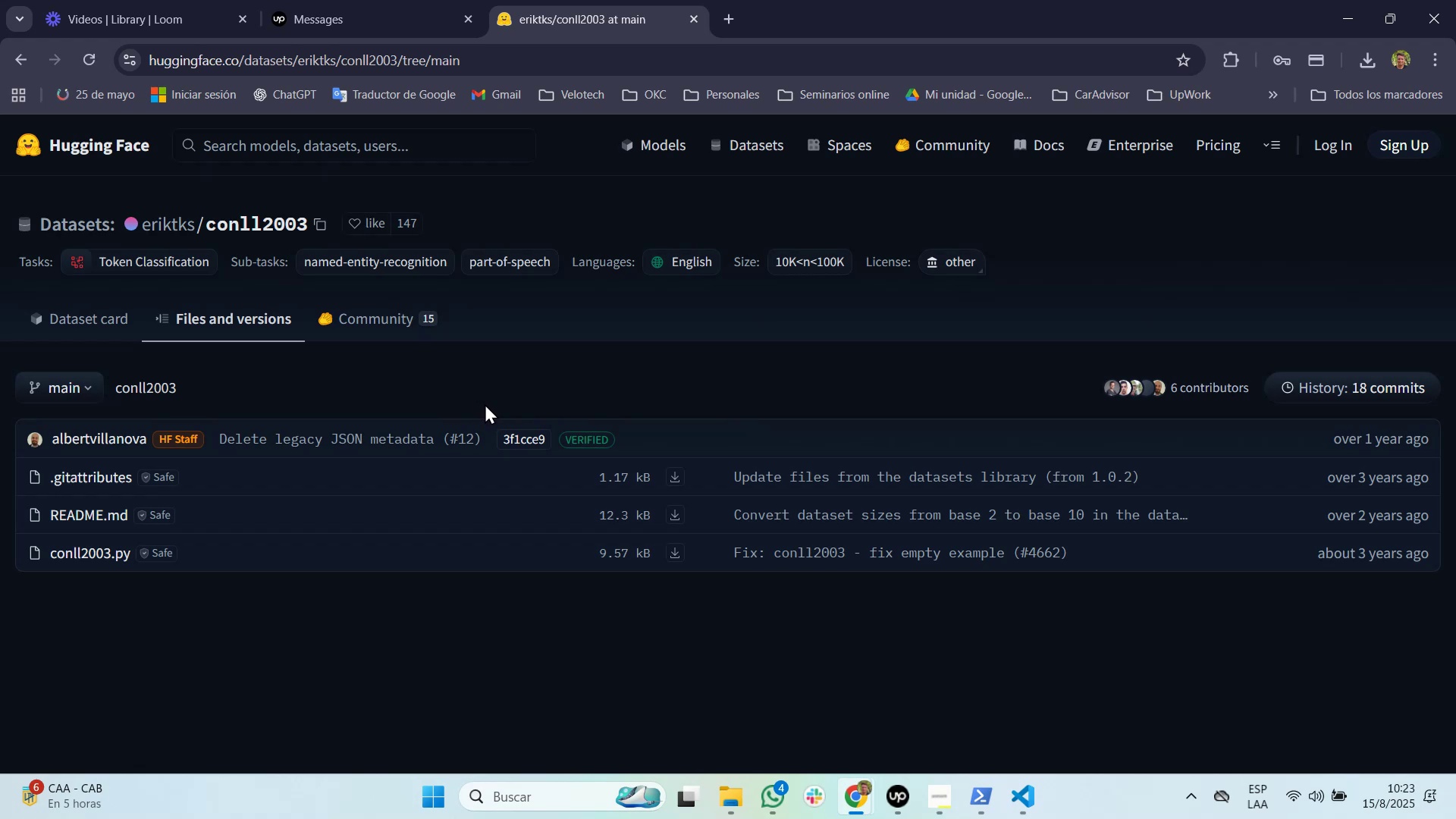 
left_click([77, 323])
 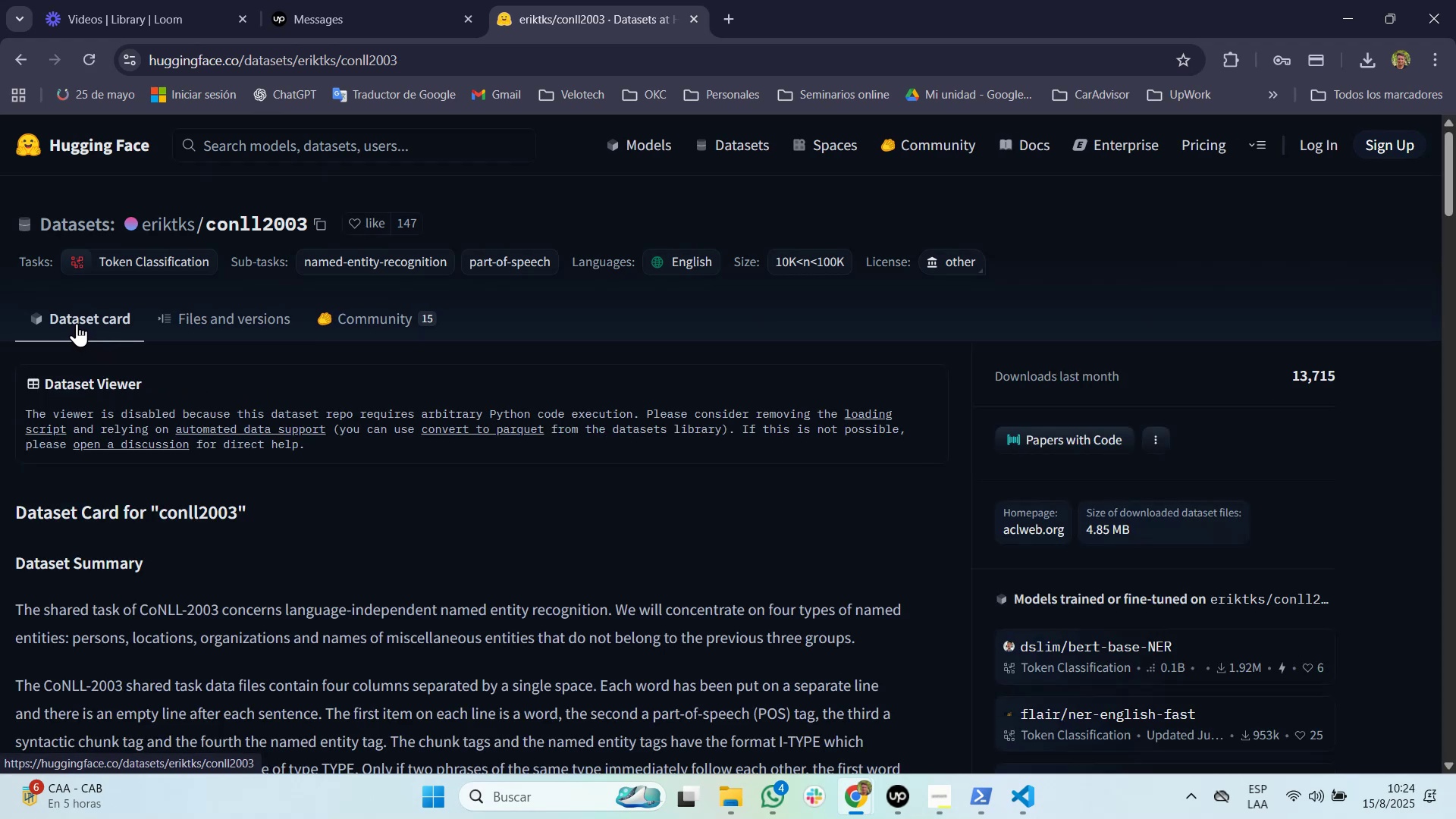 
scroll: coordinate [195, 429], scroll_direction: down, amount: 12.0
 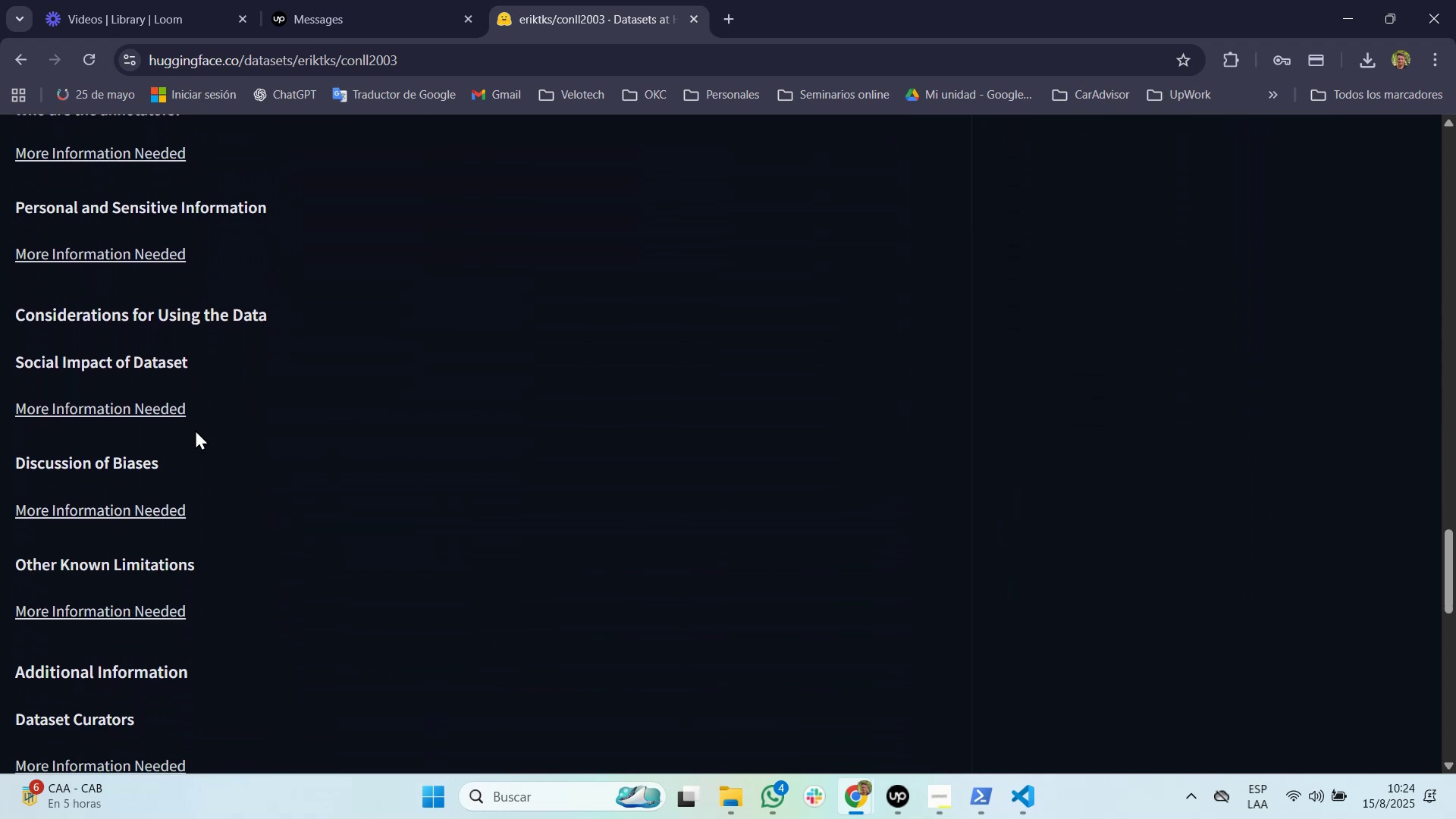 
scroll: coordinate [194, 428], scroll_direction: down, amount: 4.0
 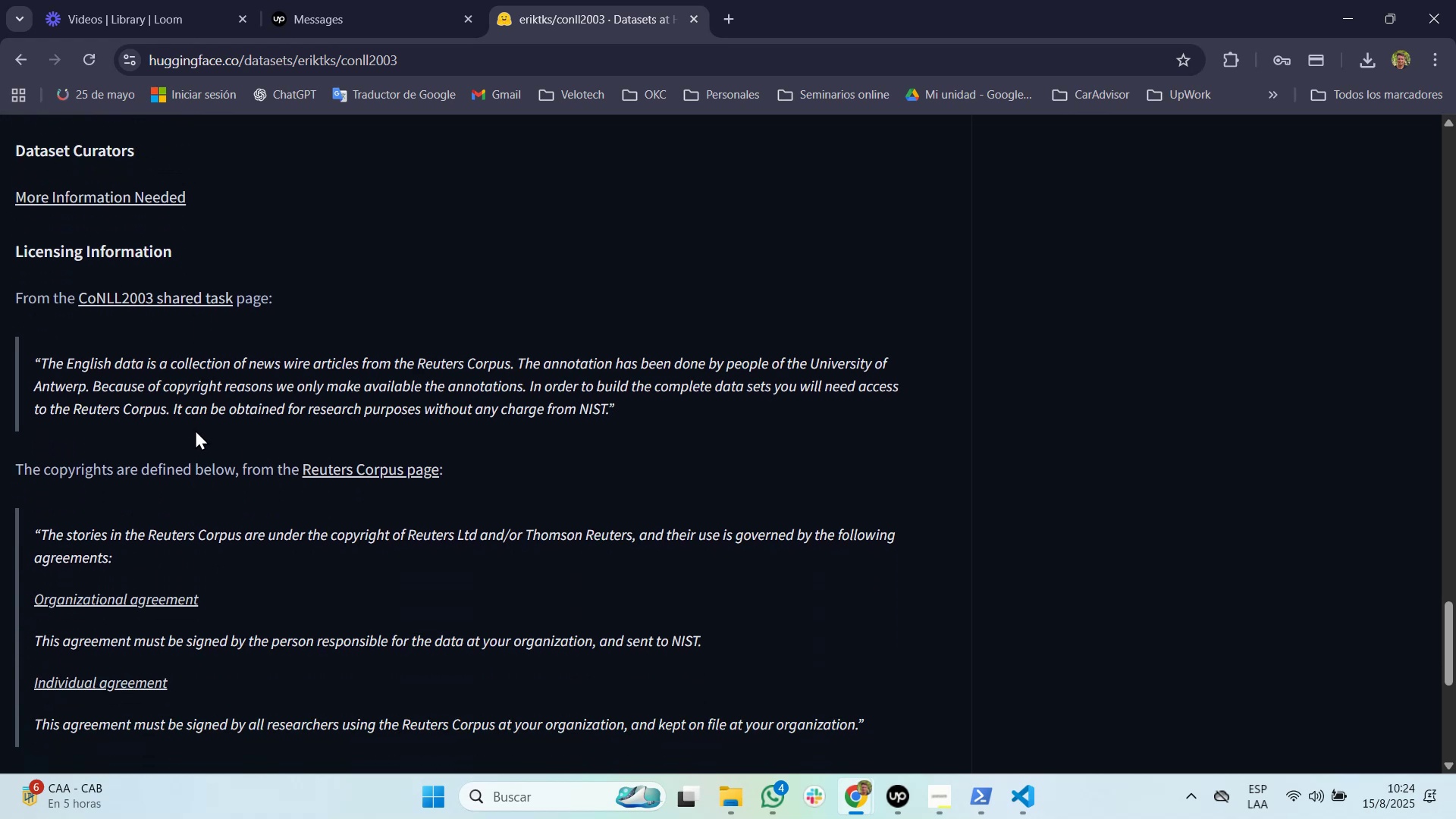 
wait(9.24)
 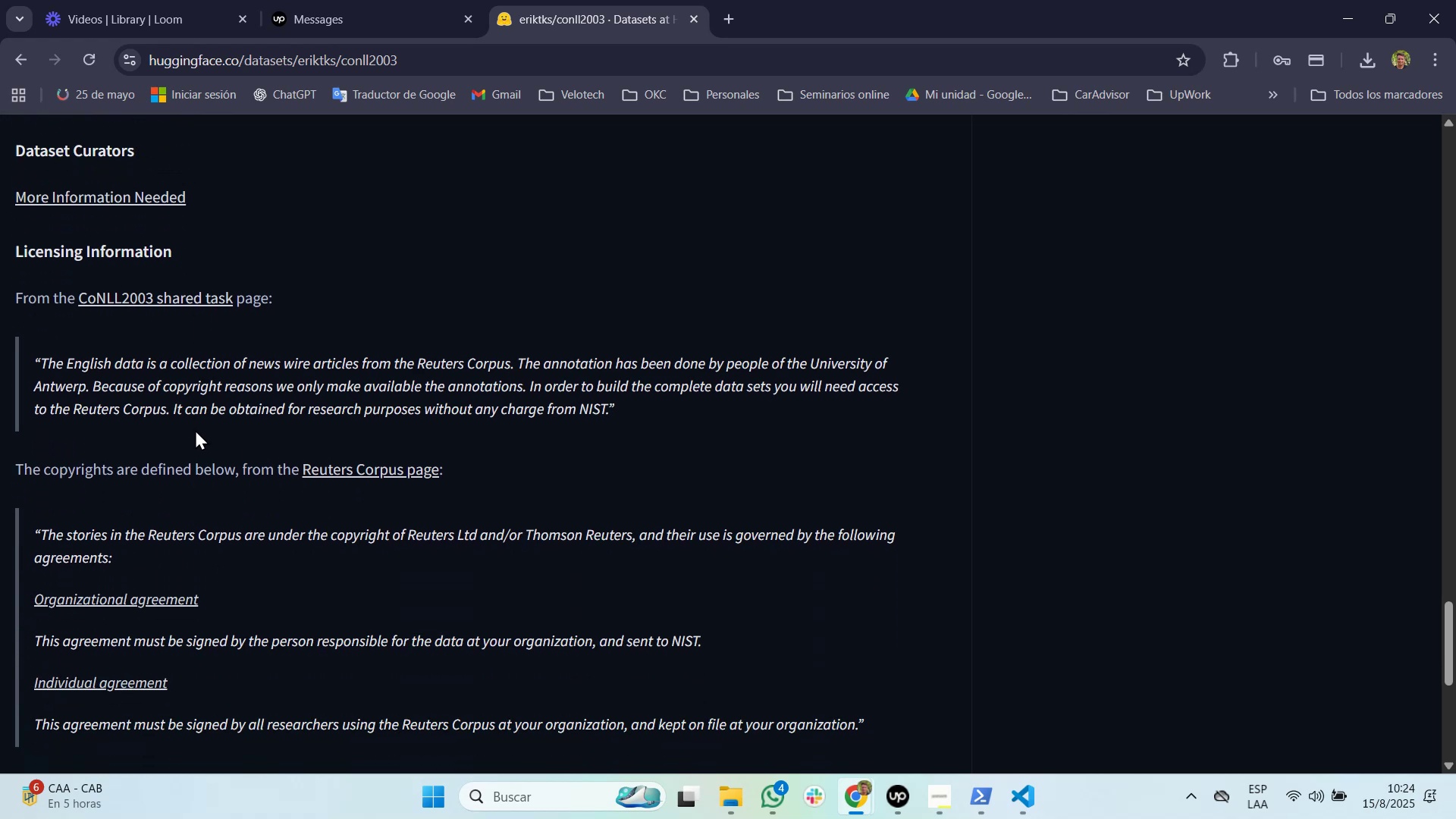 
hold_key(key=ControlLeft, duration=0.42)
 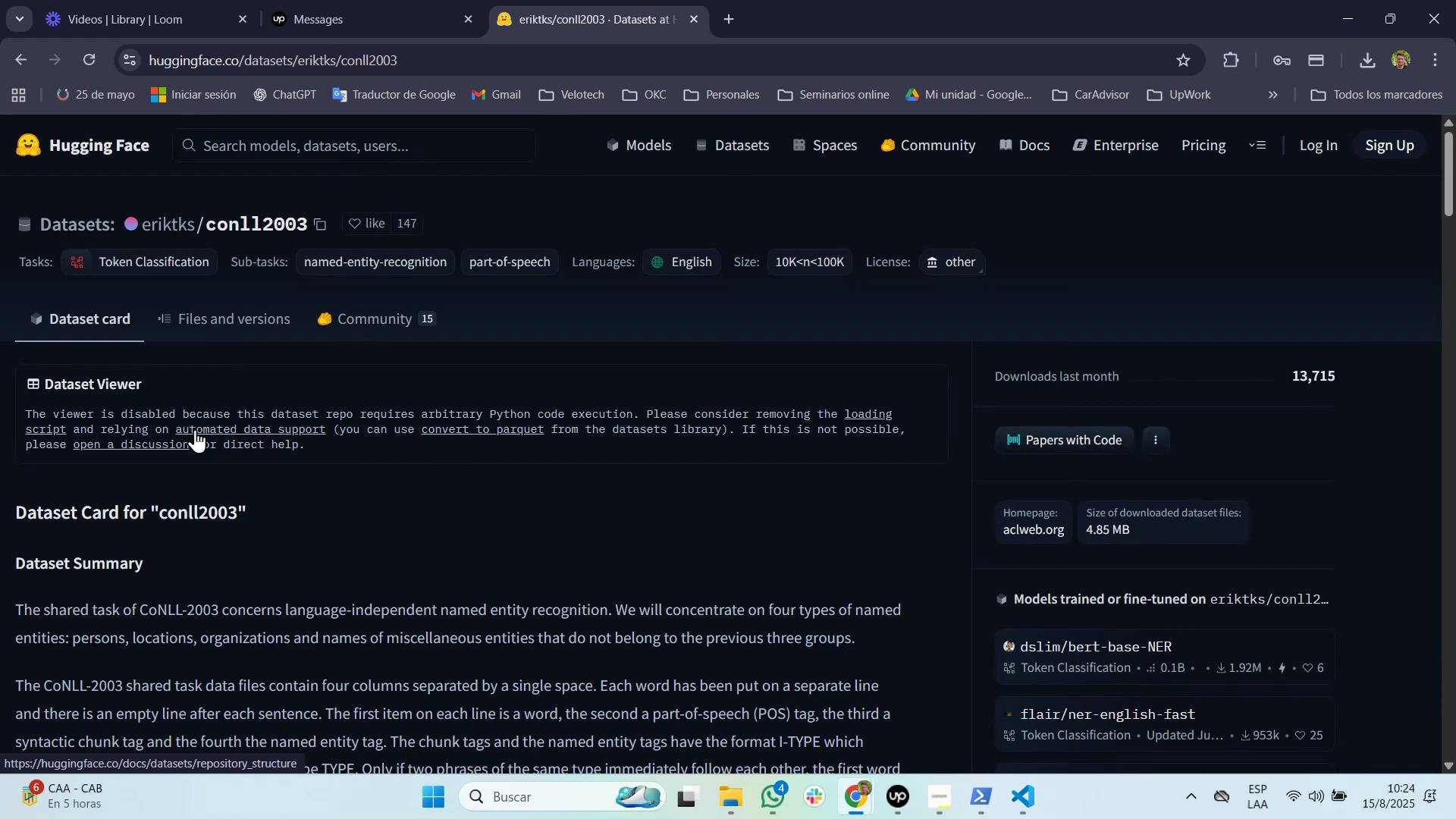 
hold_key(key=Home, duration=0.31)
 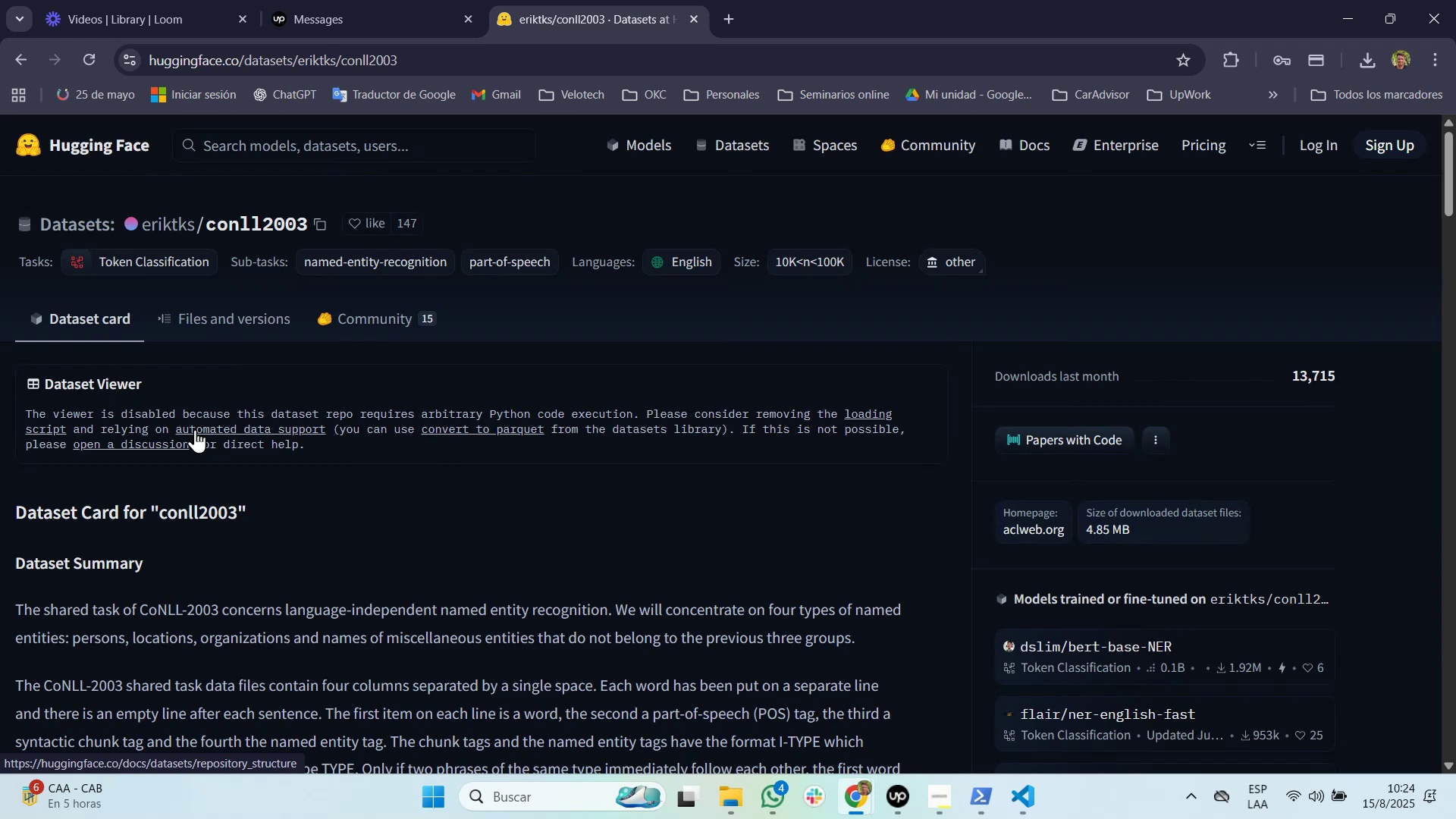 
scroll: coordinate [195, 429], scroll_direction: up, amount: 1.0
 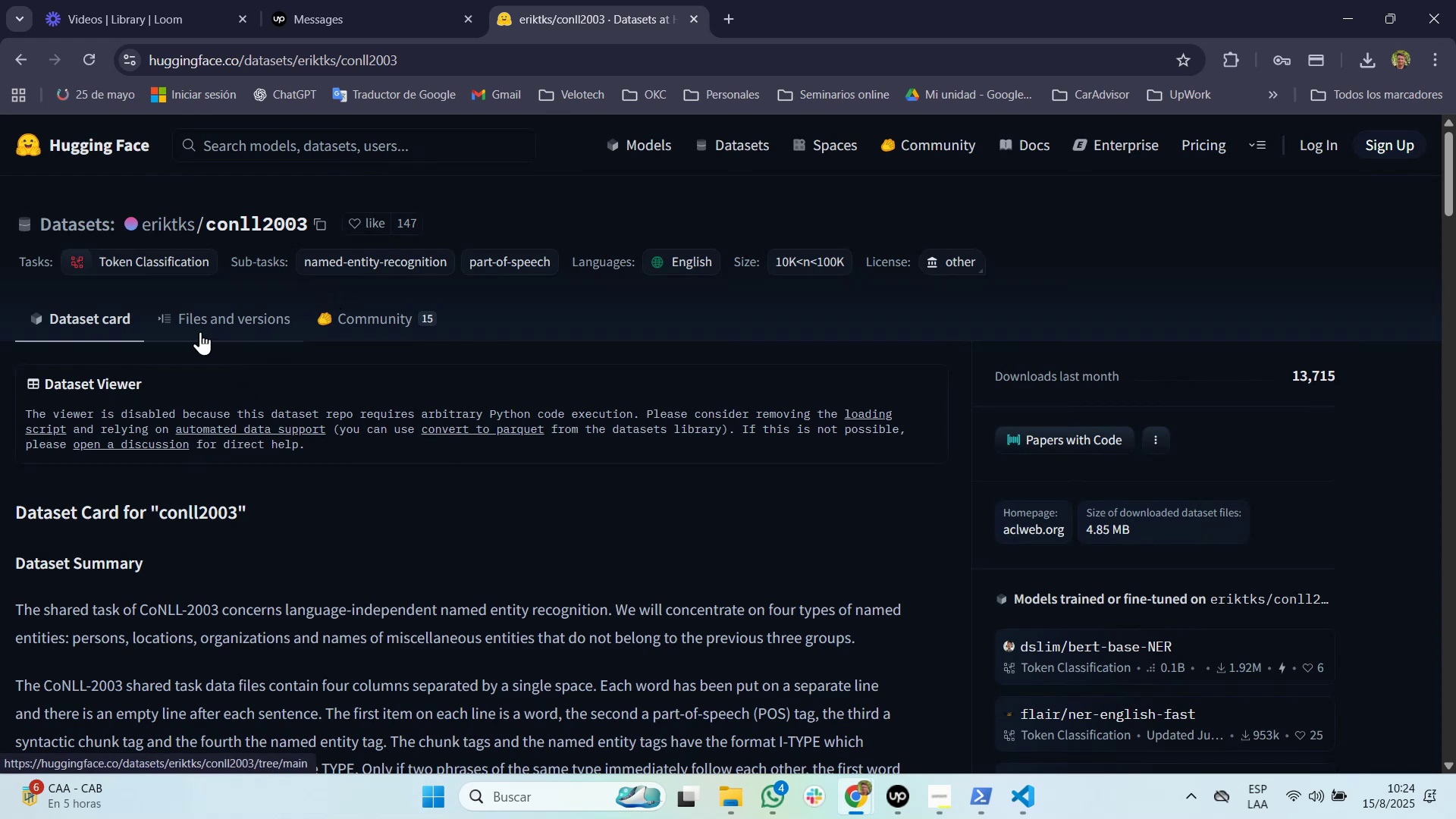 
left_click([216, 312])
 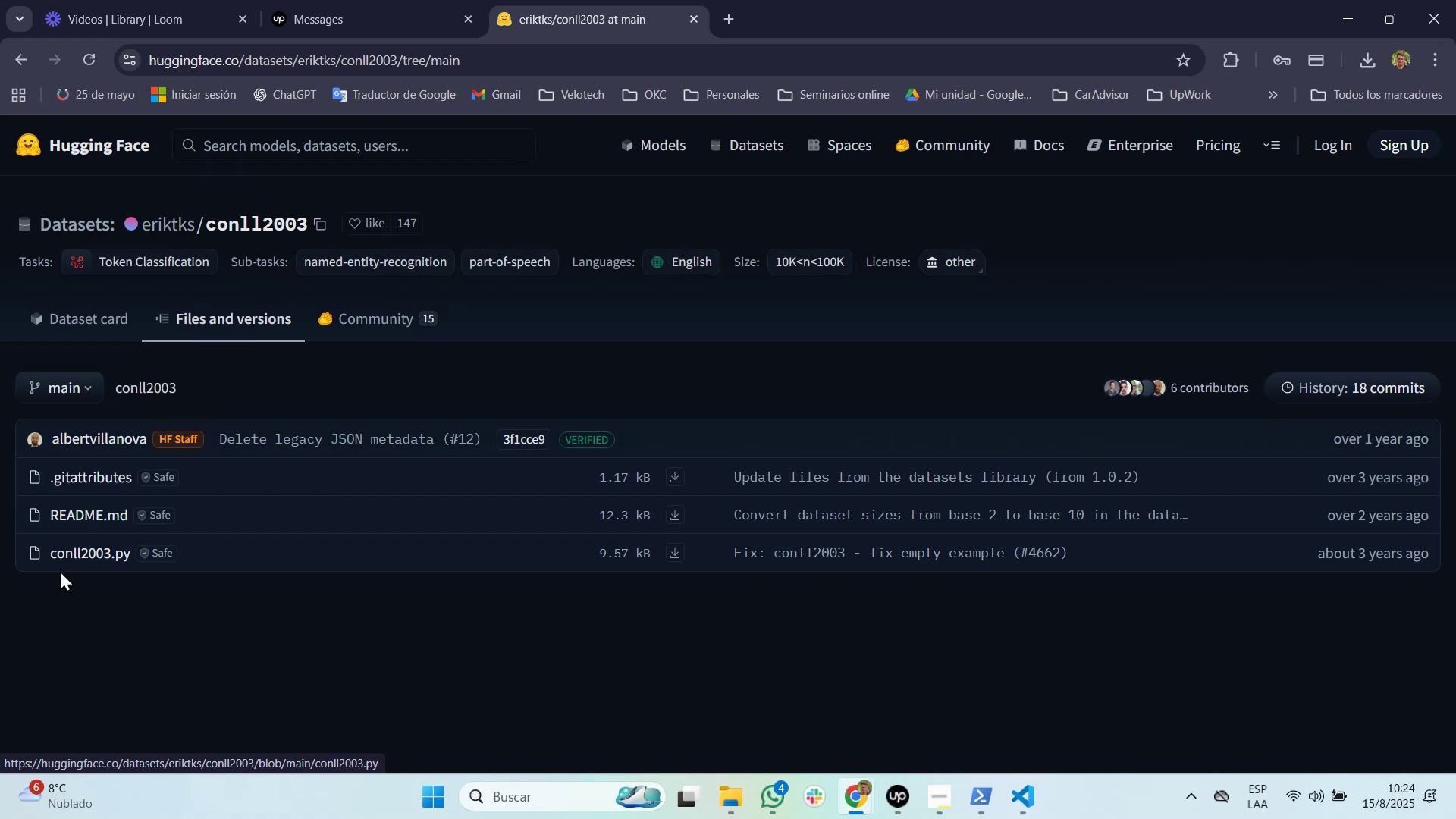 
wait(5.91)
 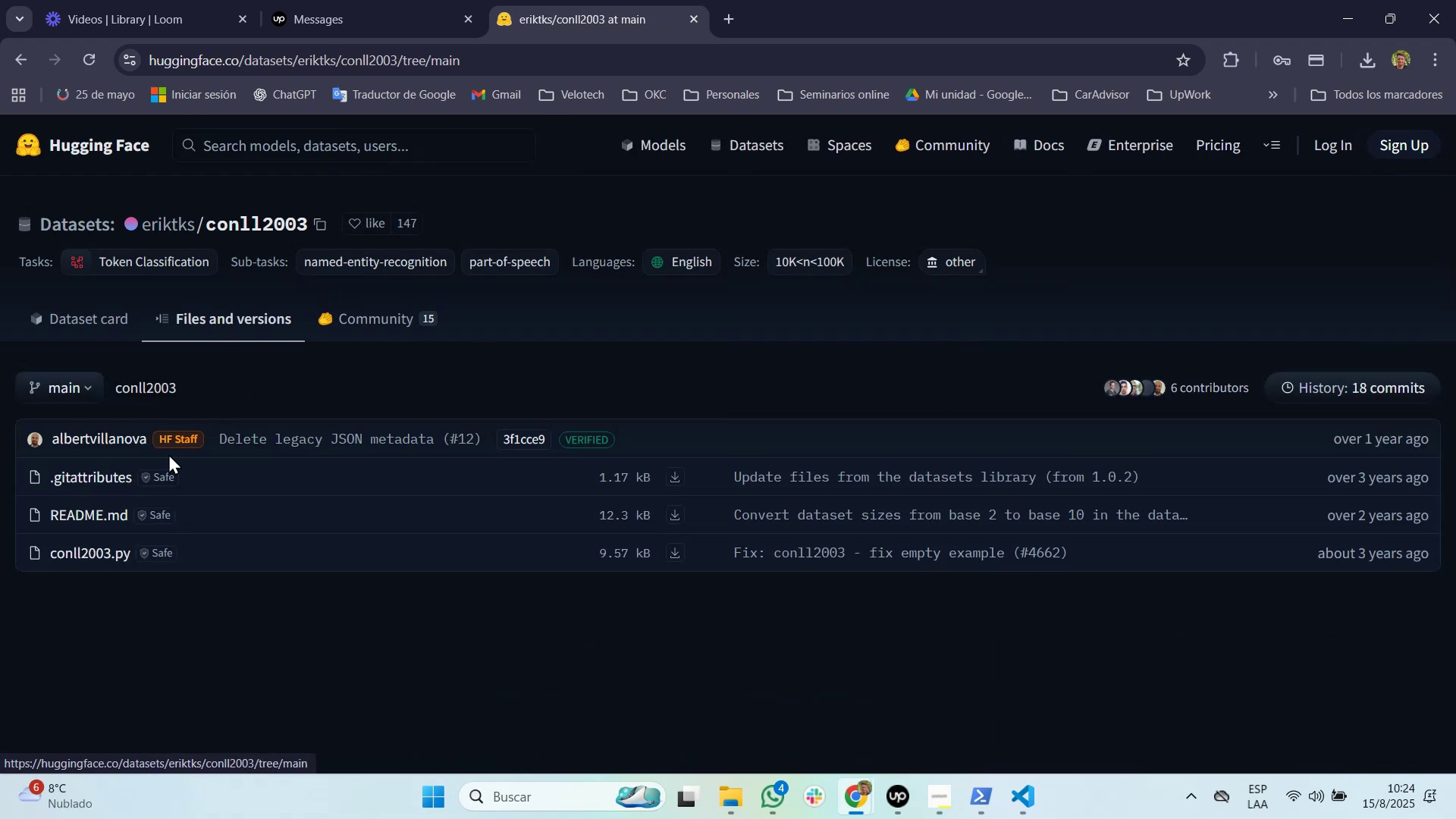 
left_click([77, 548])
 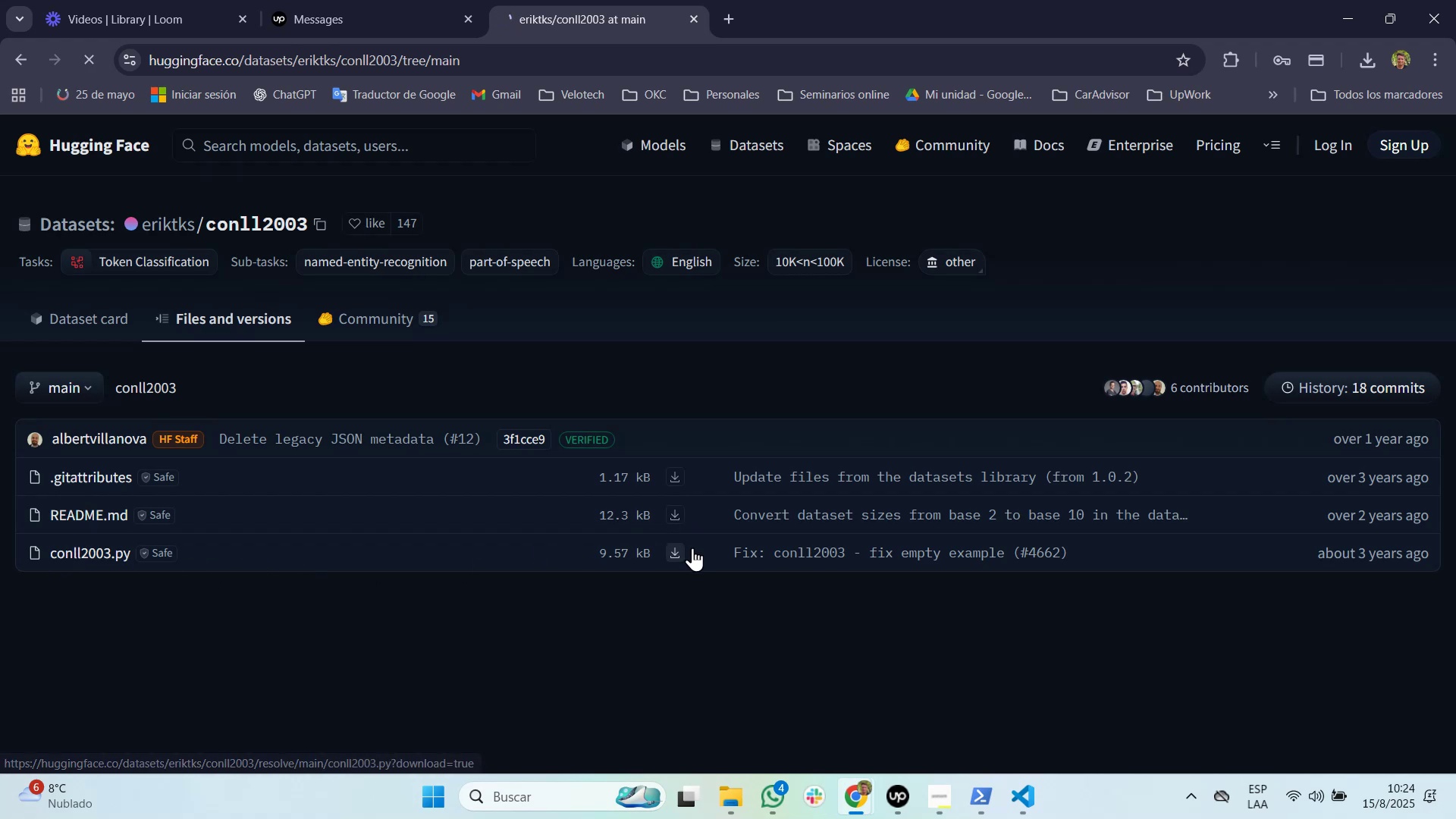 
wait(6.92)
 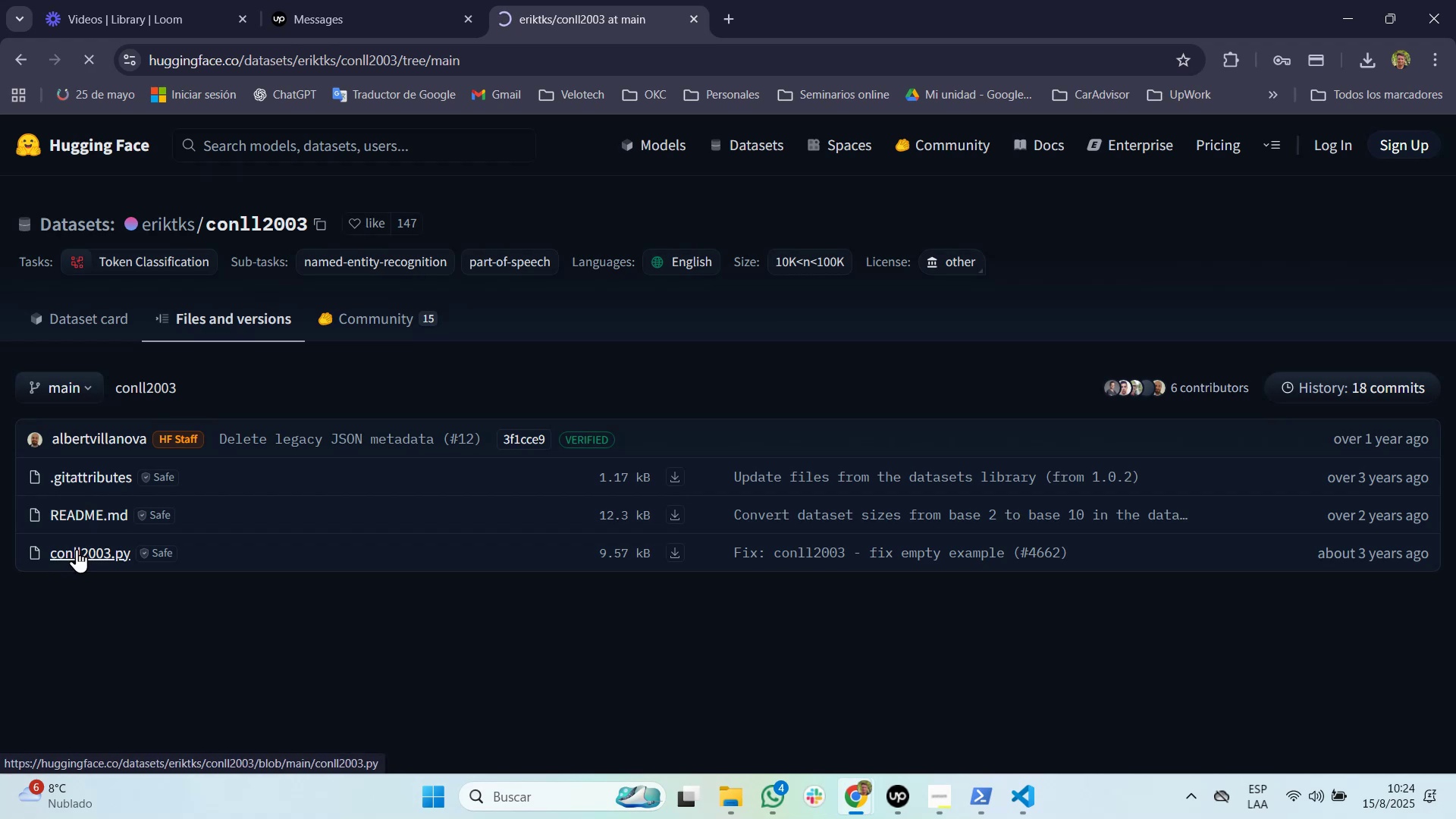 
left_click([675, 551])
 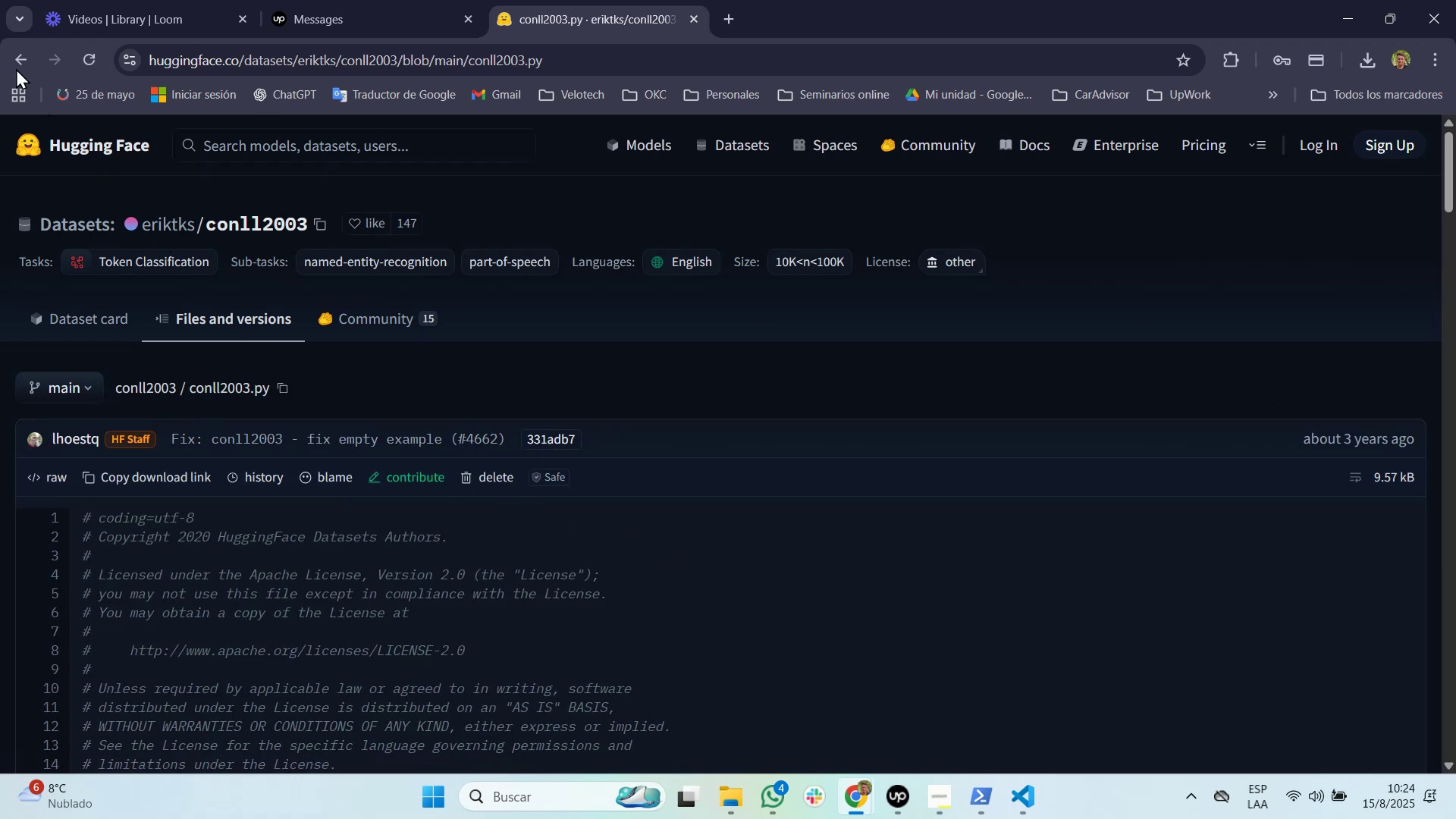 
wait(9.94)
 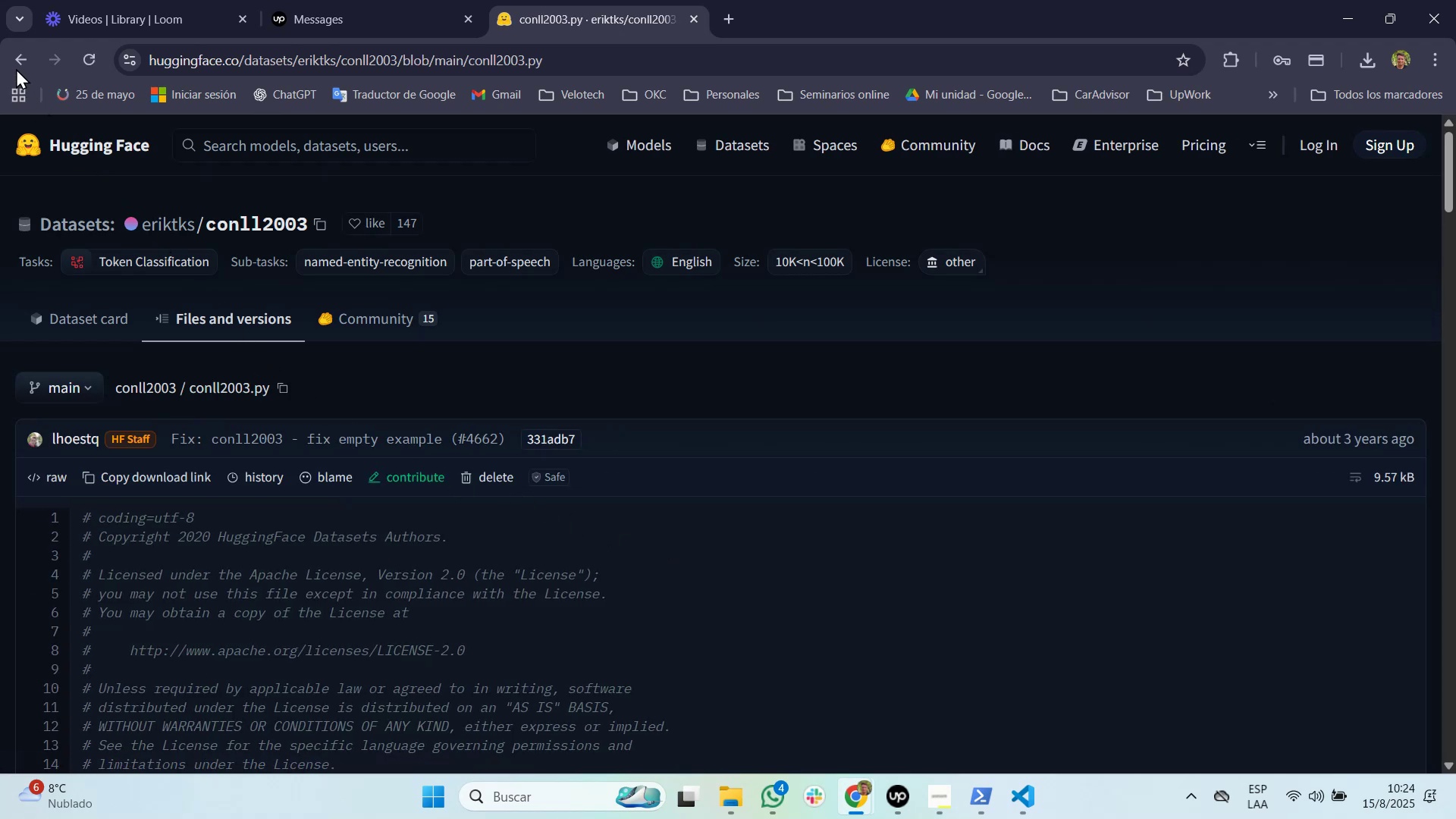 
left_click([673, 475])
 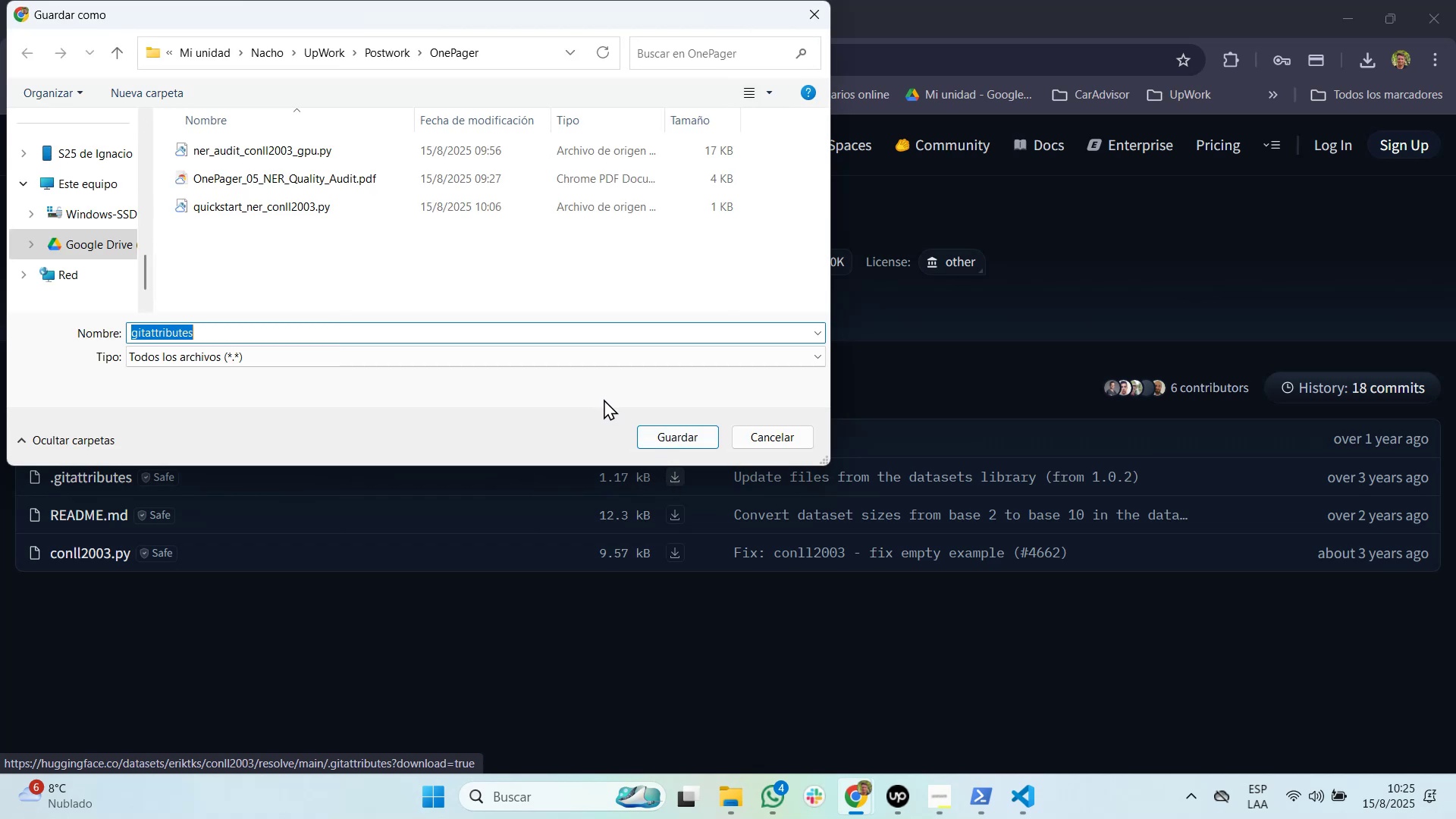 
wait(6.8)
 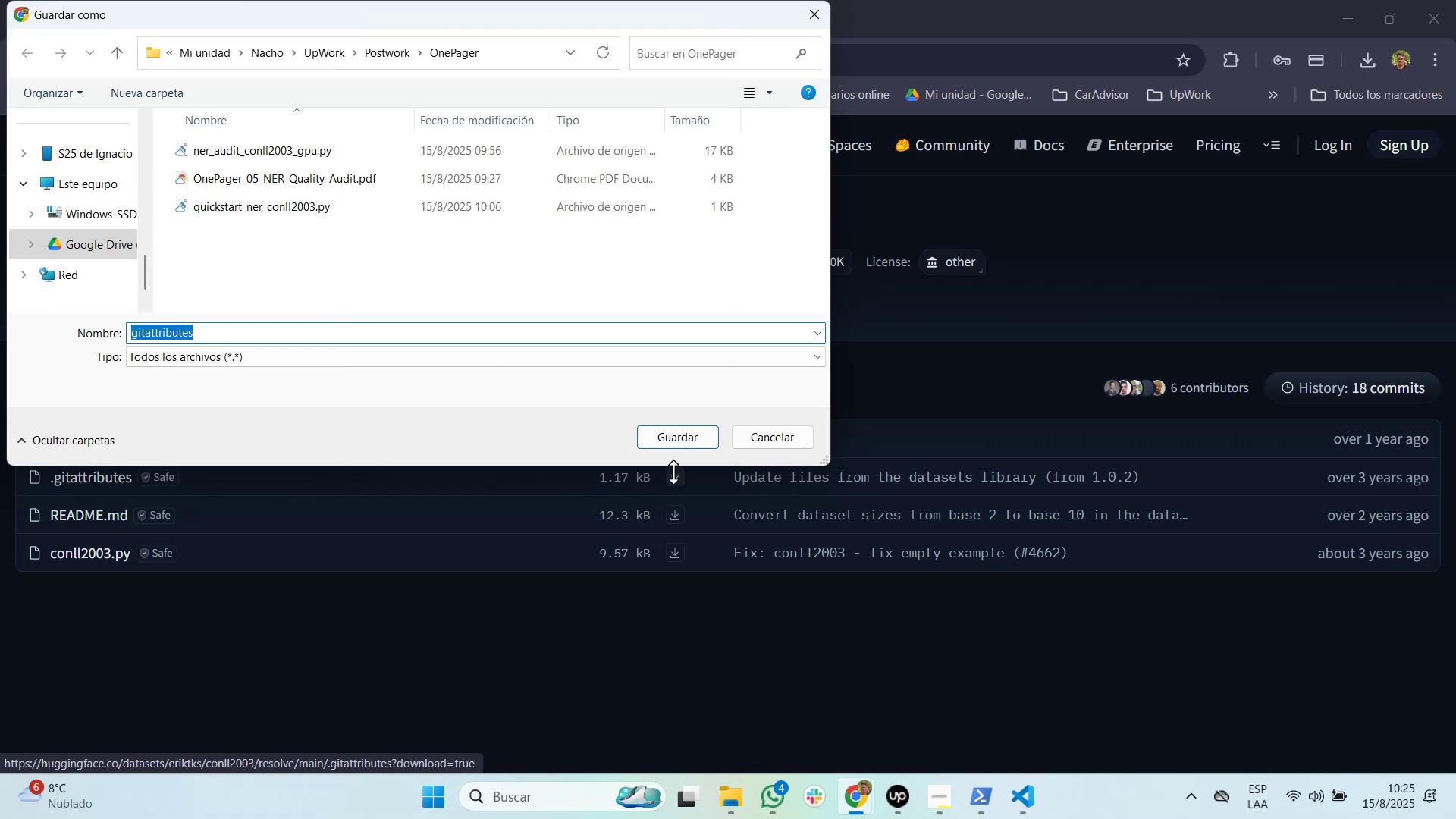 
left_click([660, 430])
 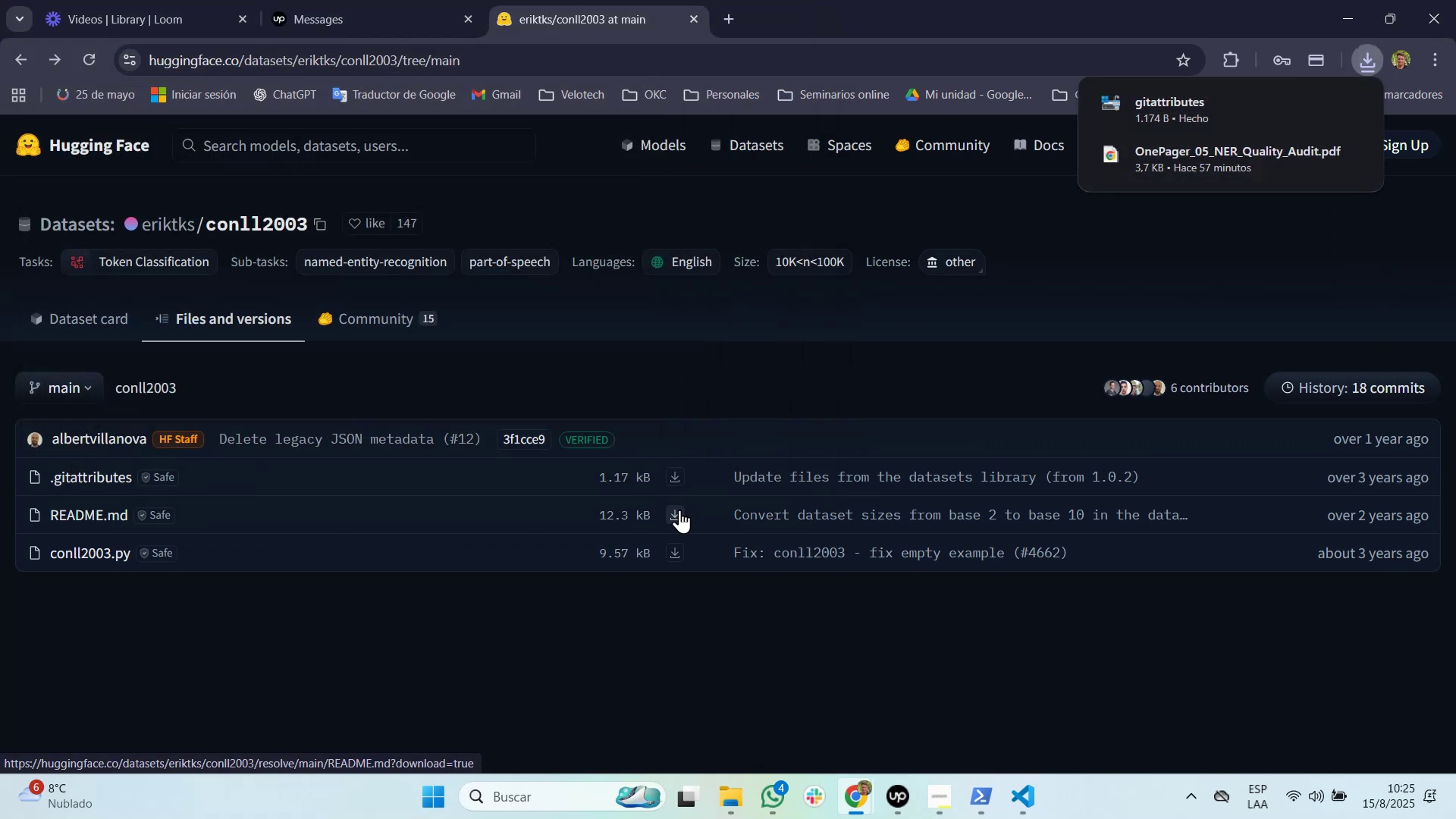 
left_click([679, 510])
 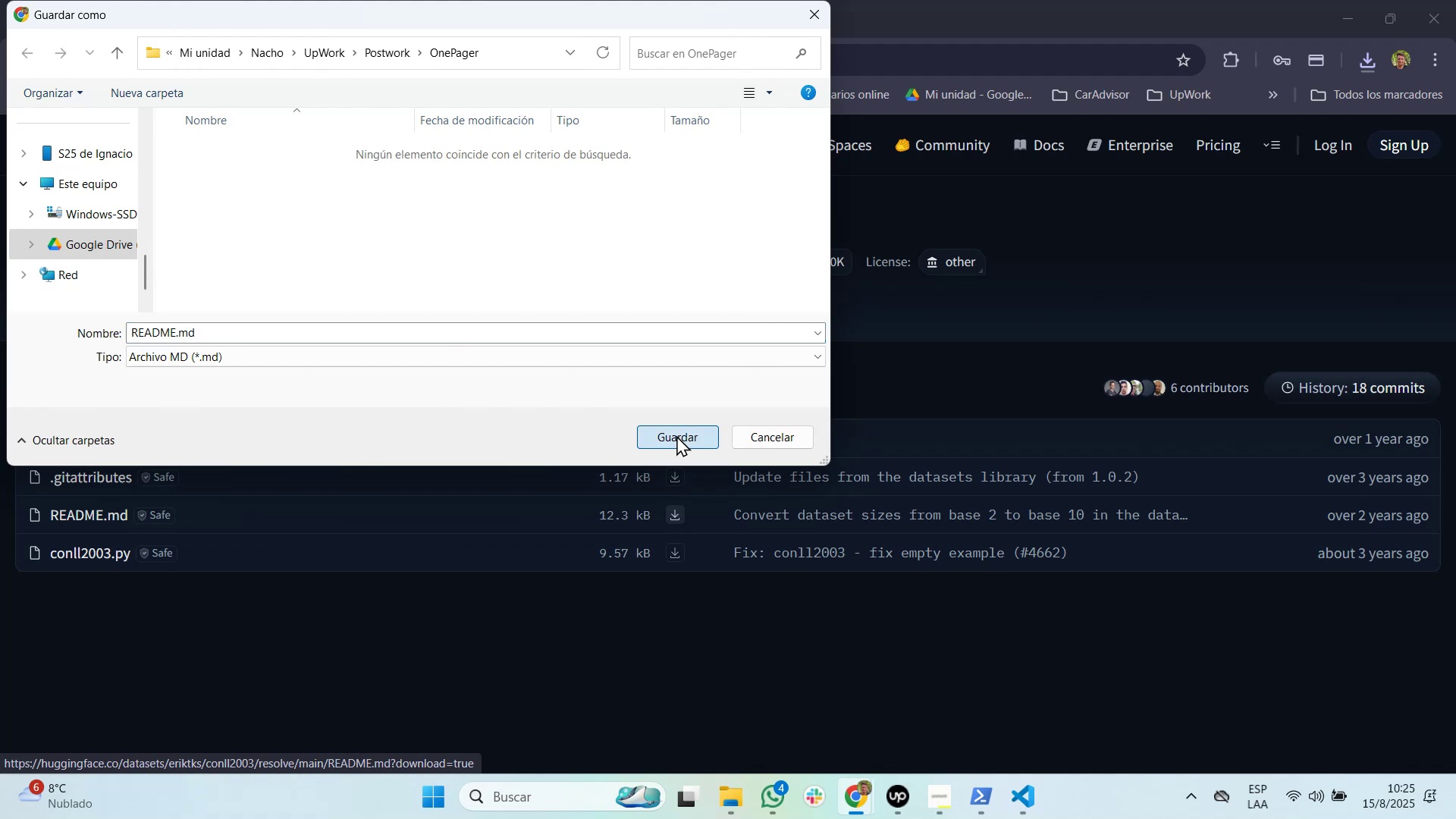 
left_click([676, 435])
 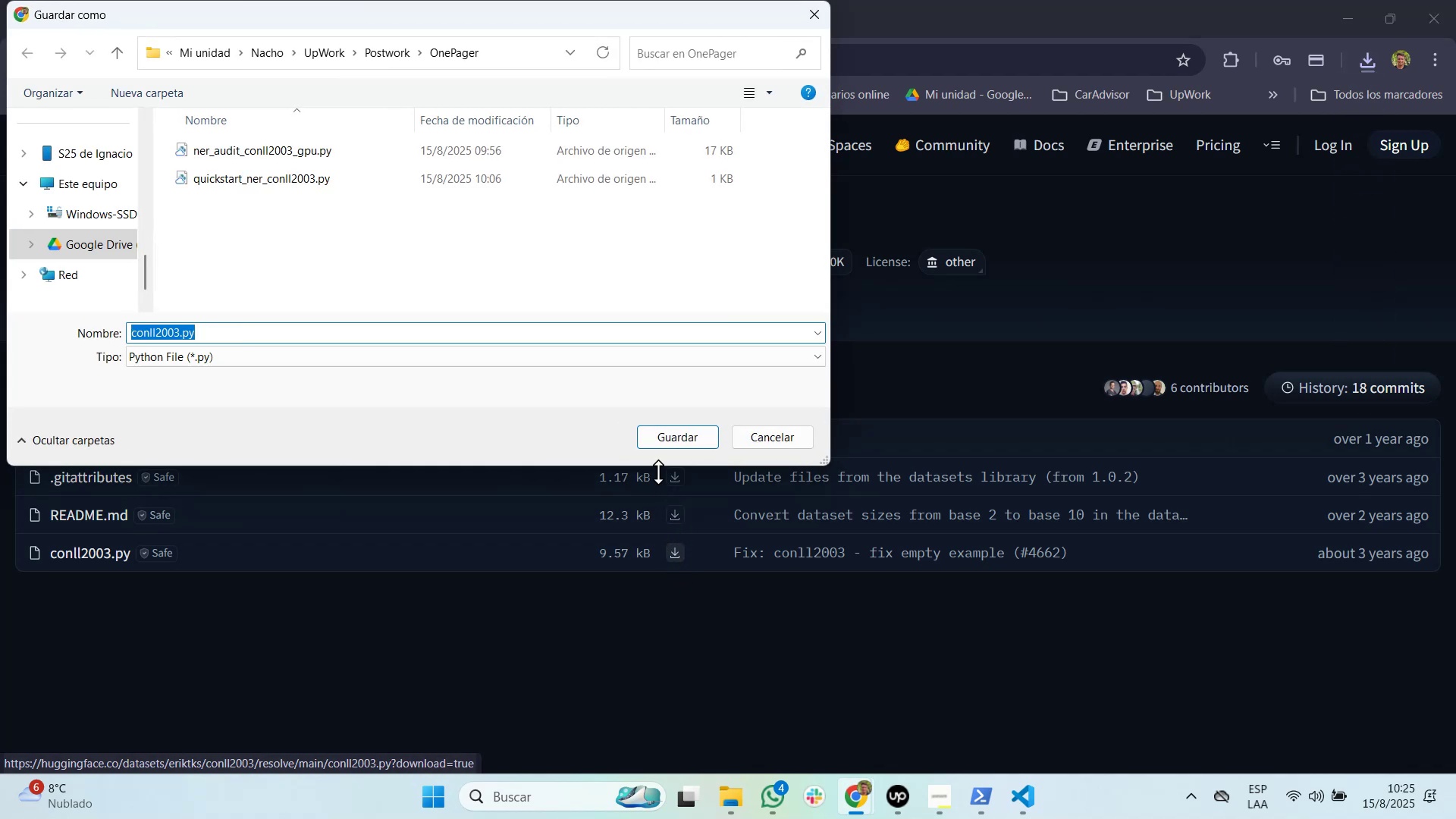 
wait(5.11)
 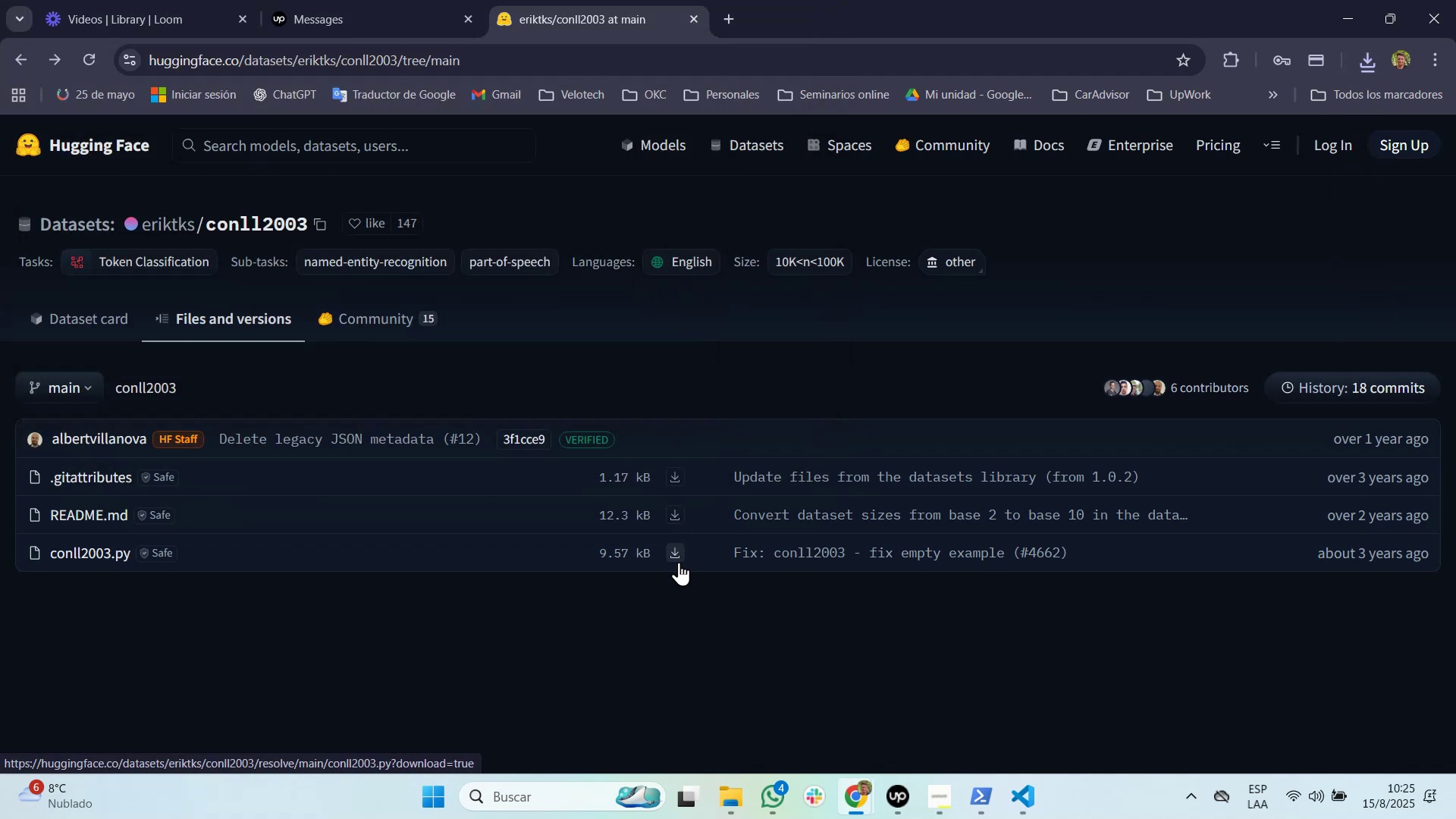 
left_click([675, 433])
 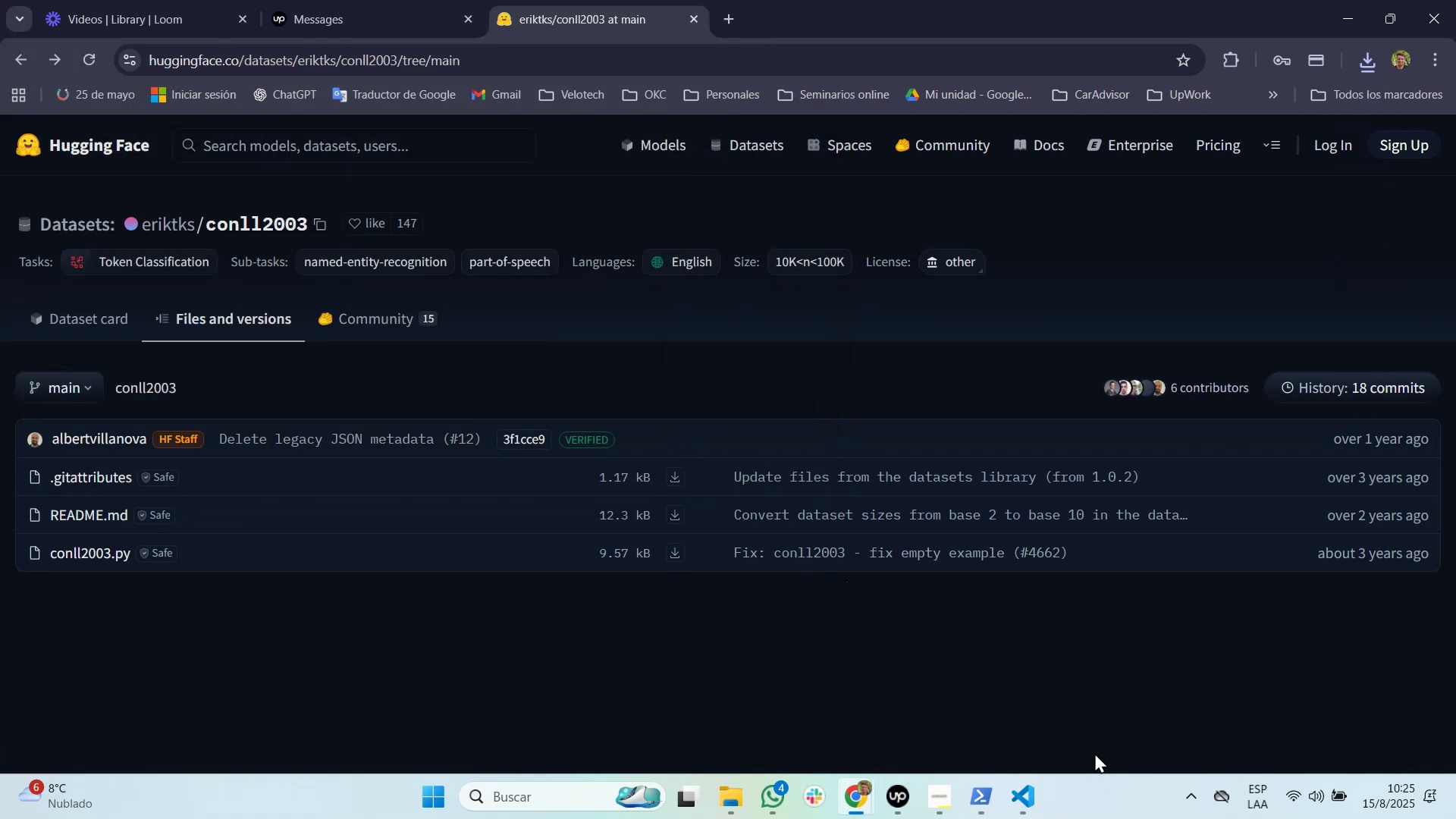 
key(Alt+Tab)
 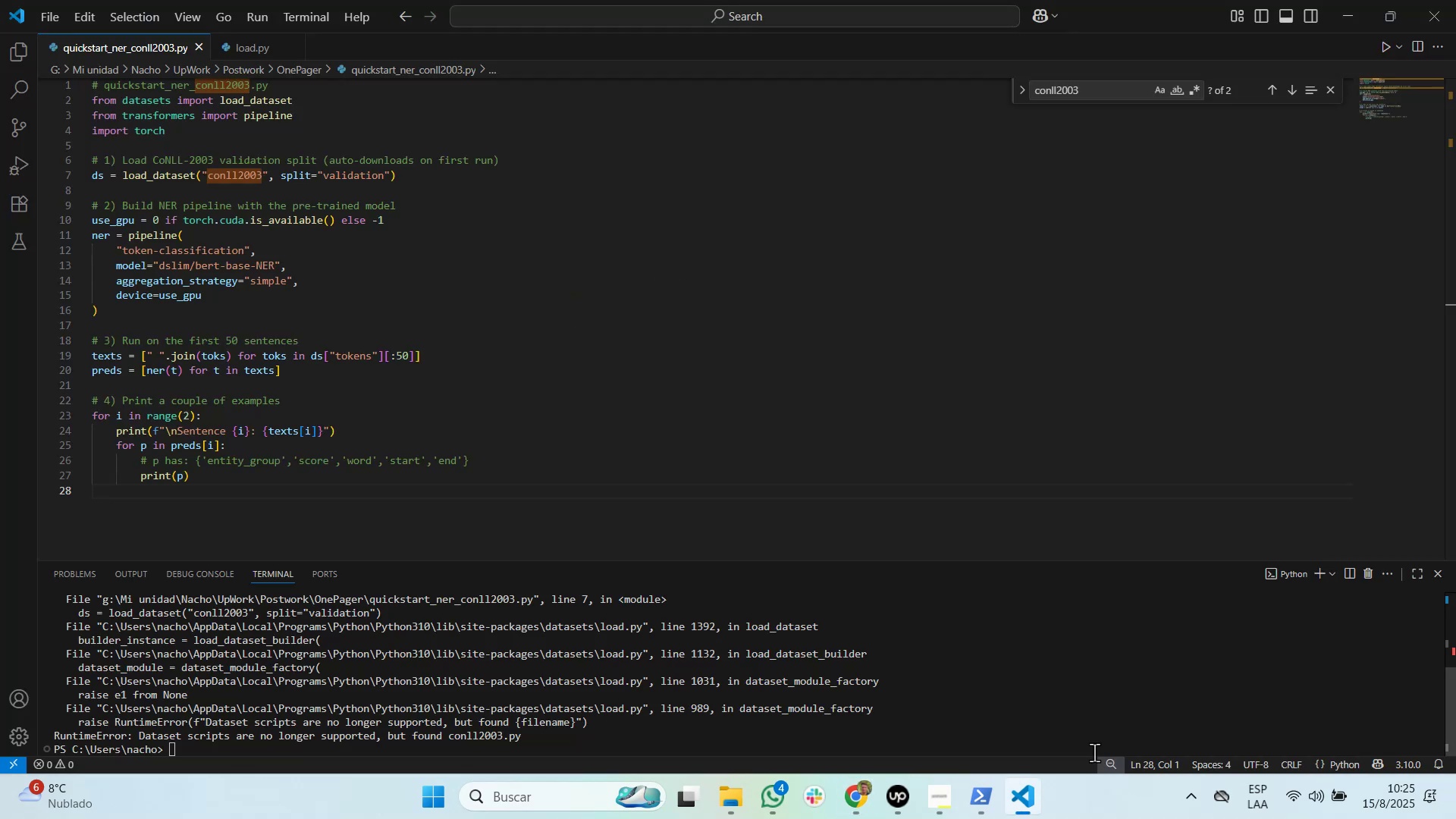 
key(Alt+Tab)
 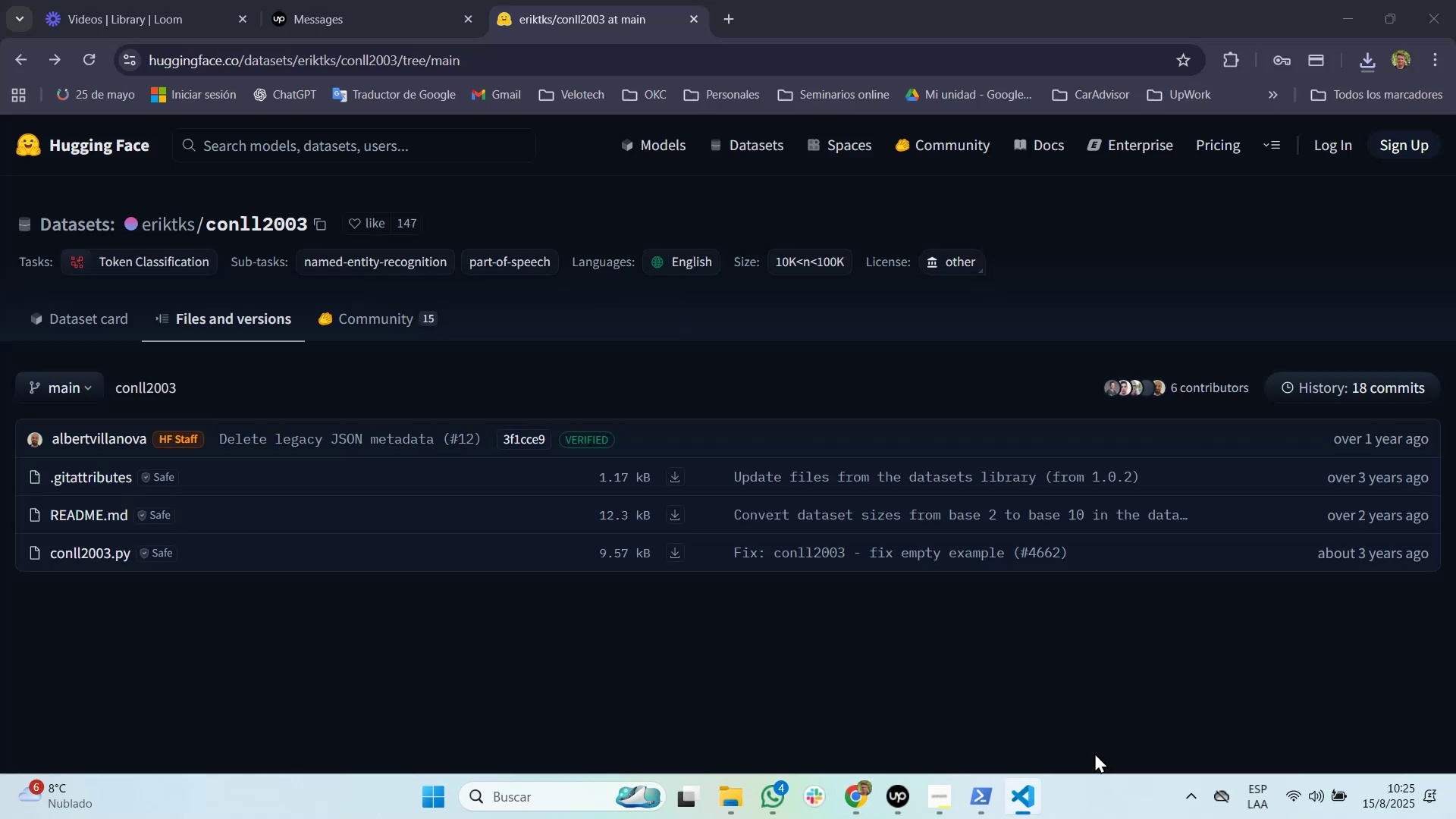 
key(Alt+AltLeft)
 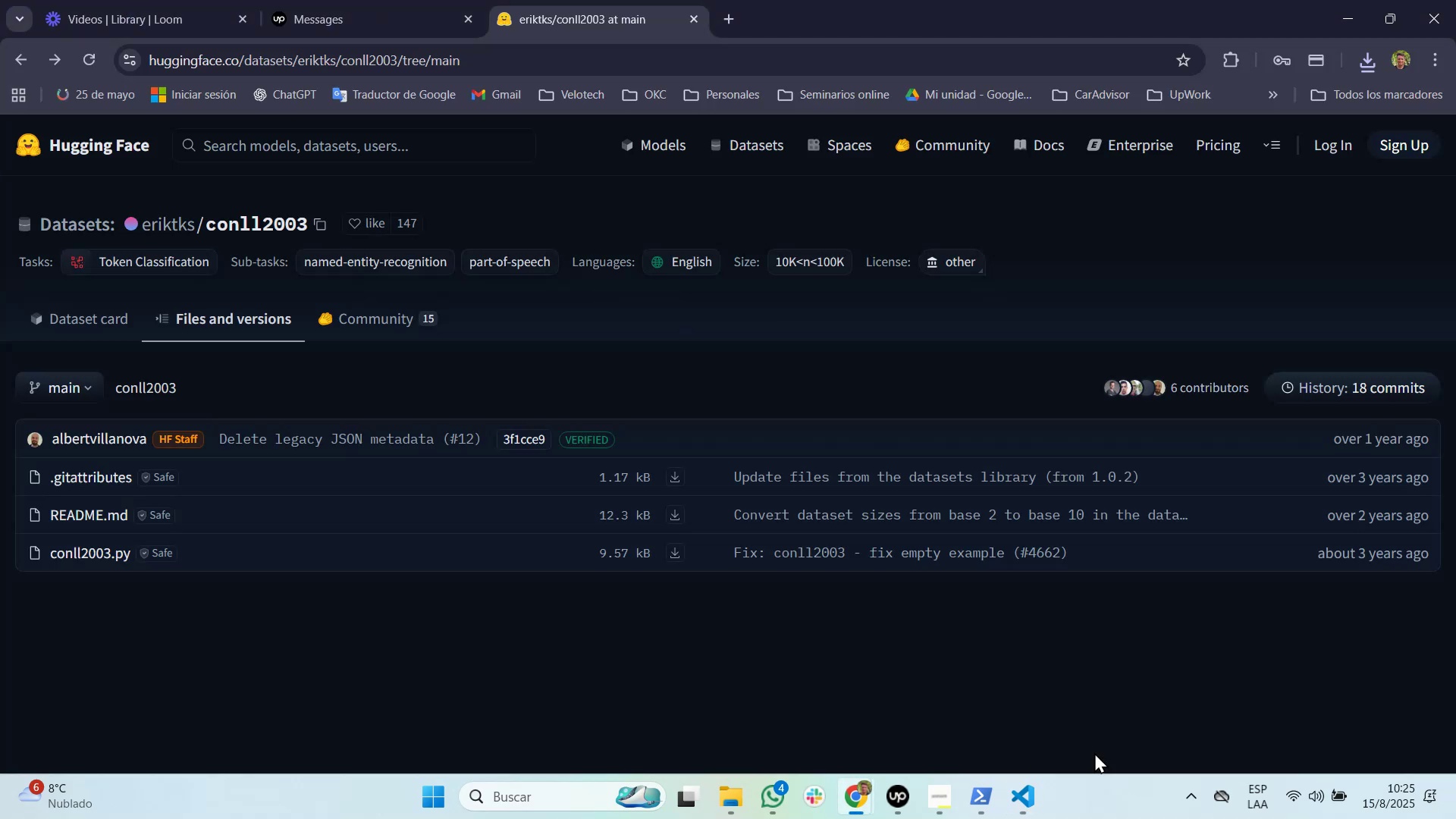 
key(Alt+Tab)
 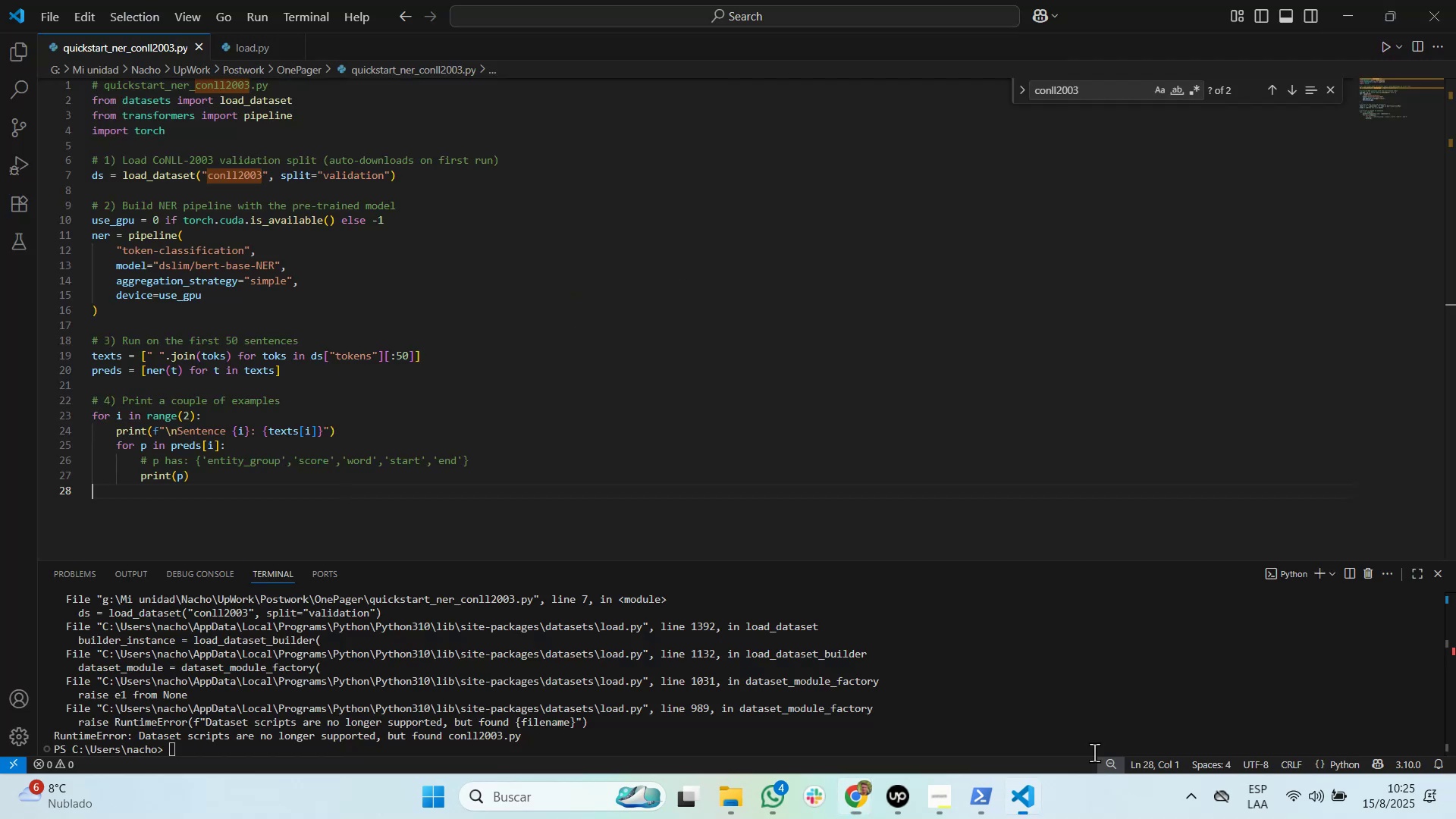 
key(Alt+Tab)
 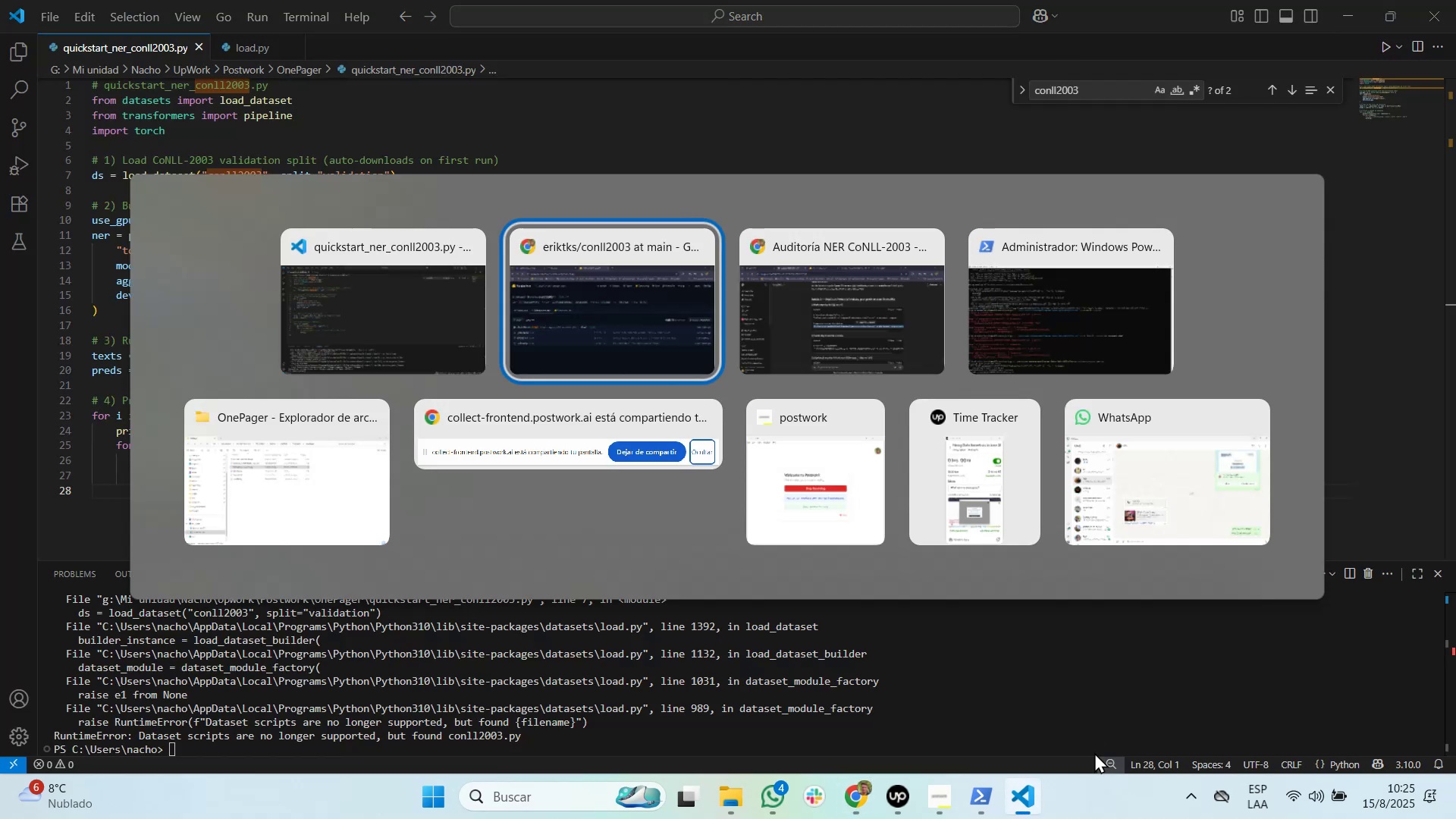 
key(Alt+Tab)
 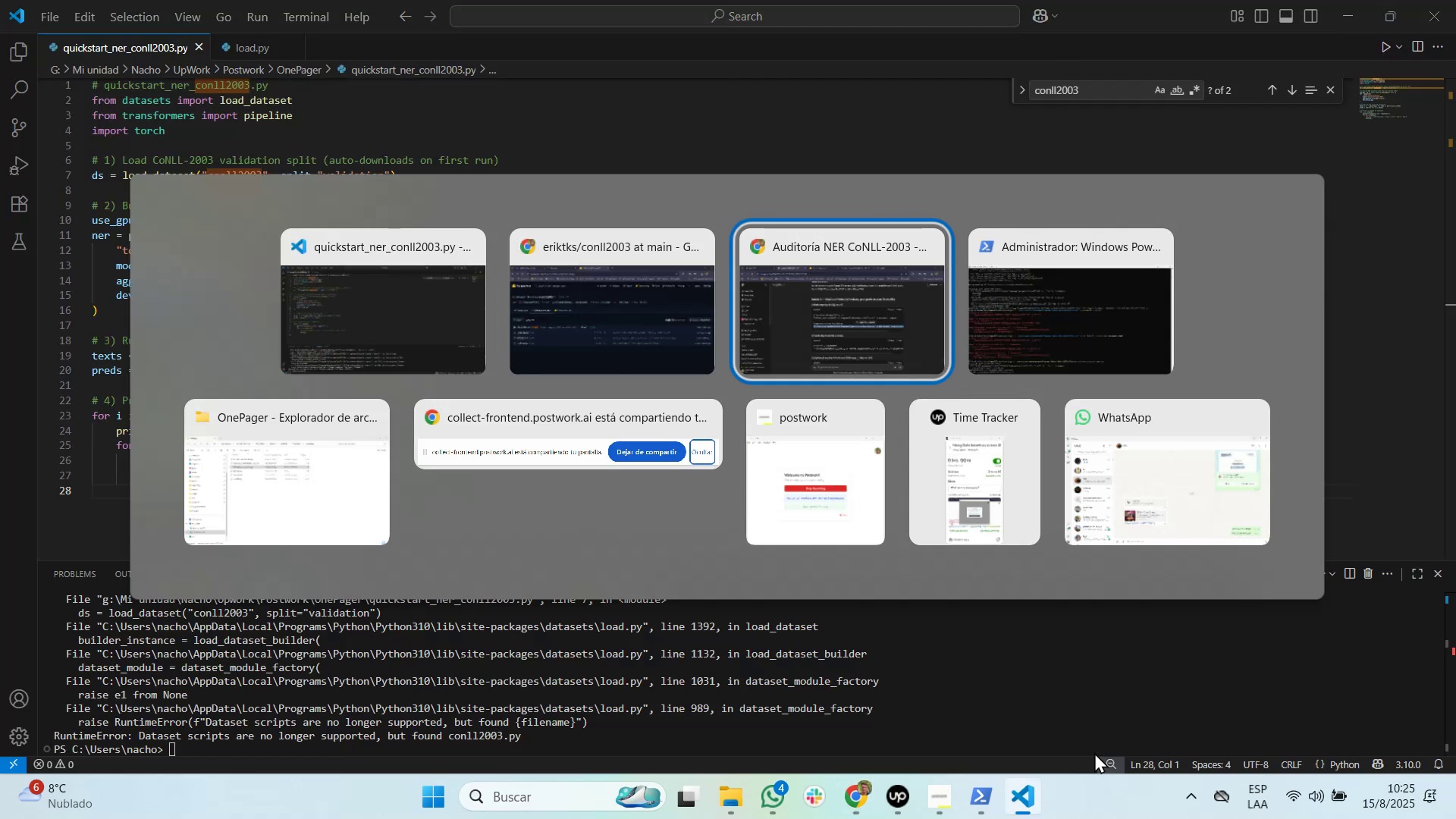 
key(Alt+Tab)
 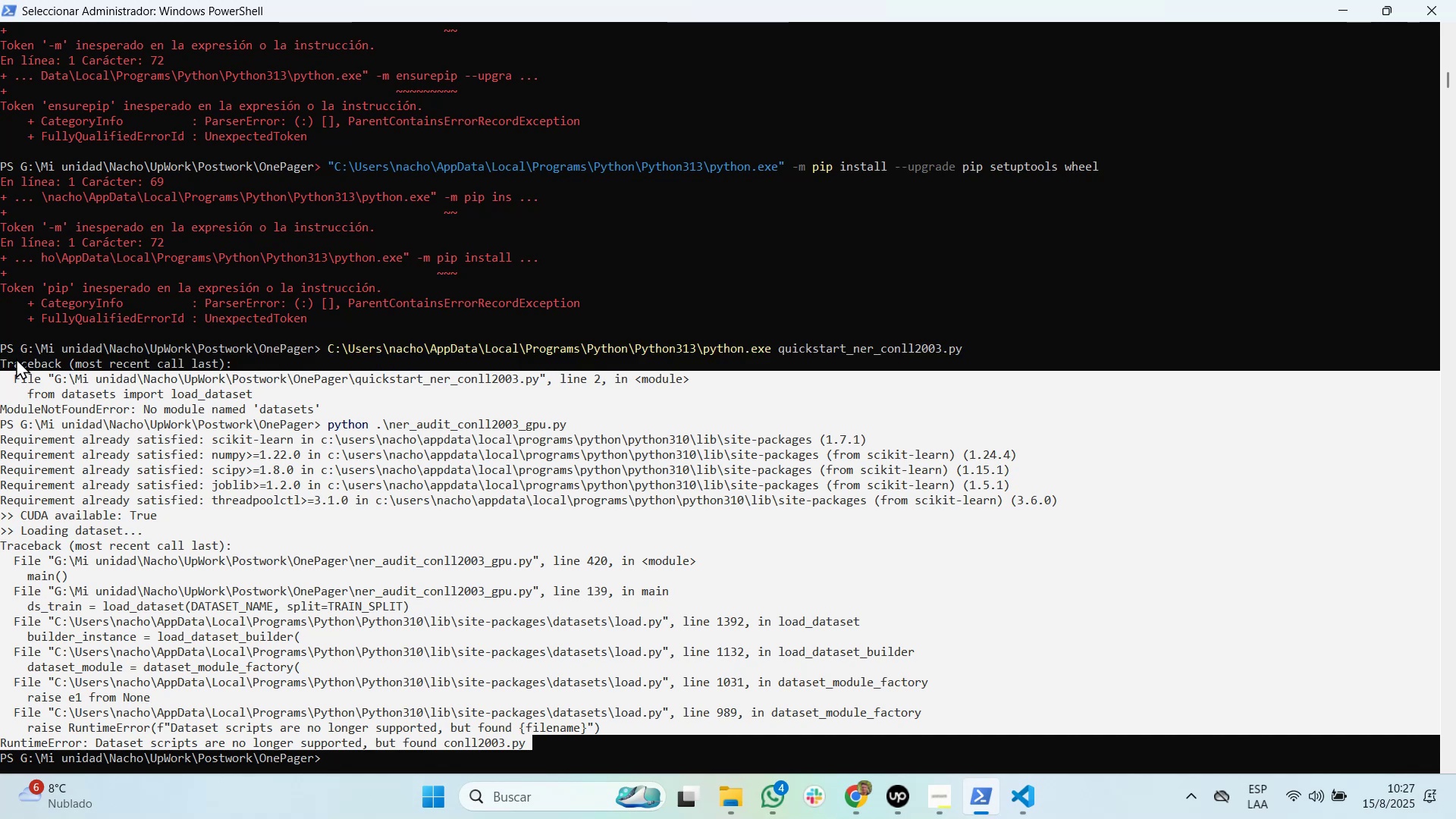 
wait(102.88)
 